 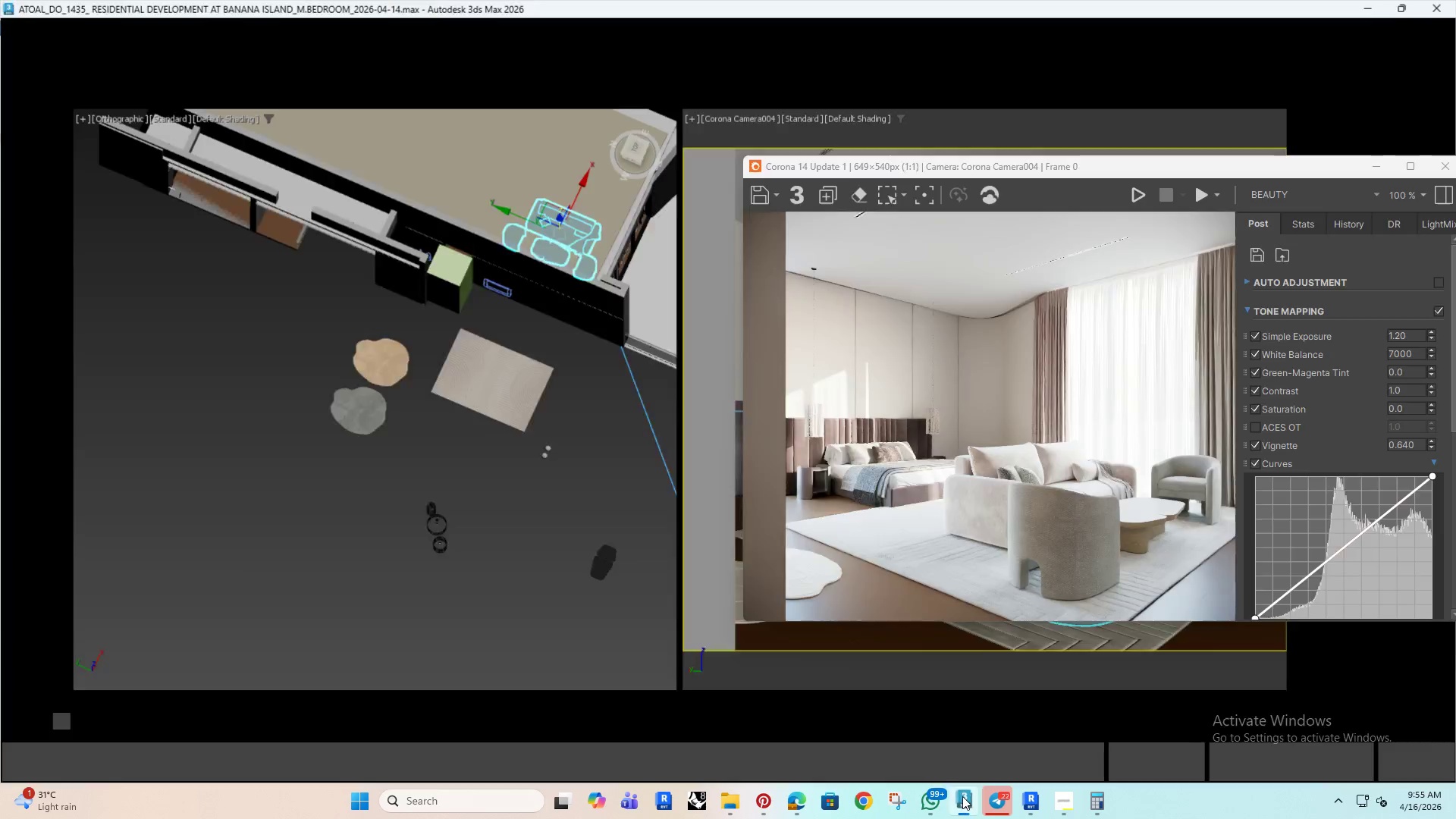 
left_click([962, 796])
 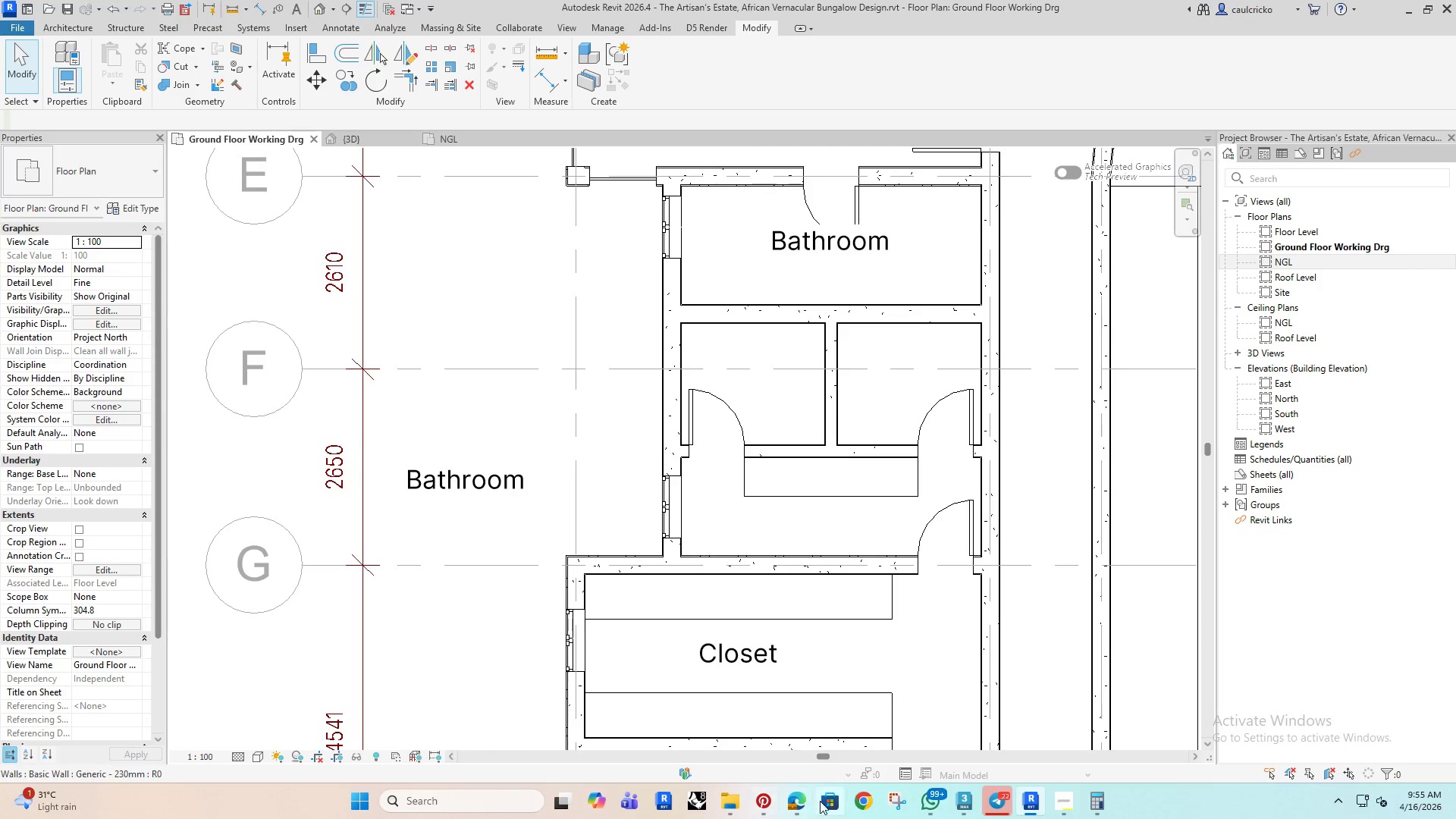 
double_click([796, 800])
 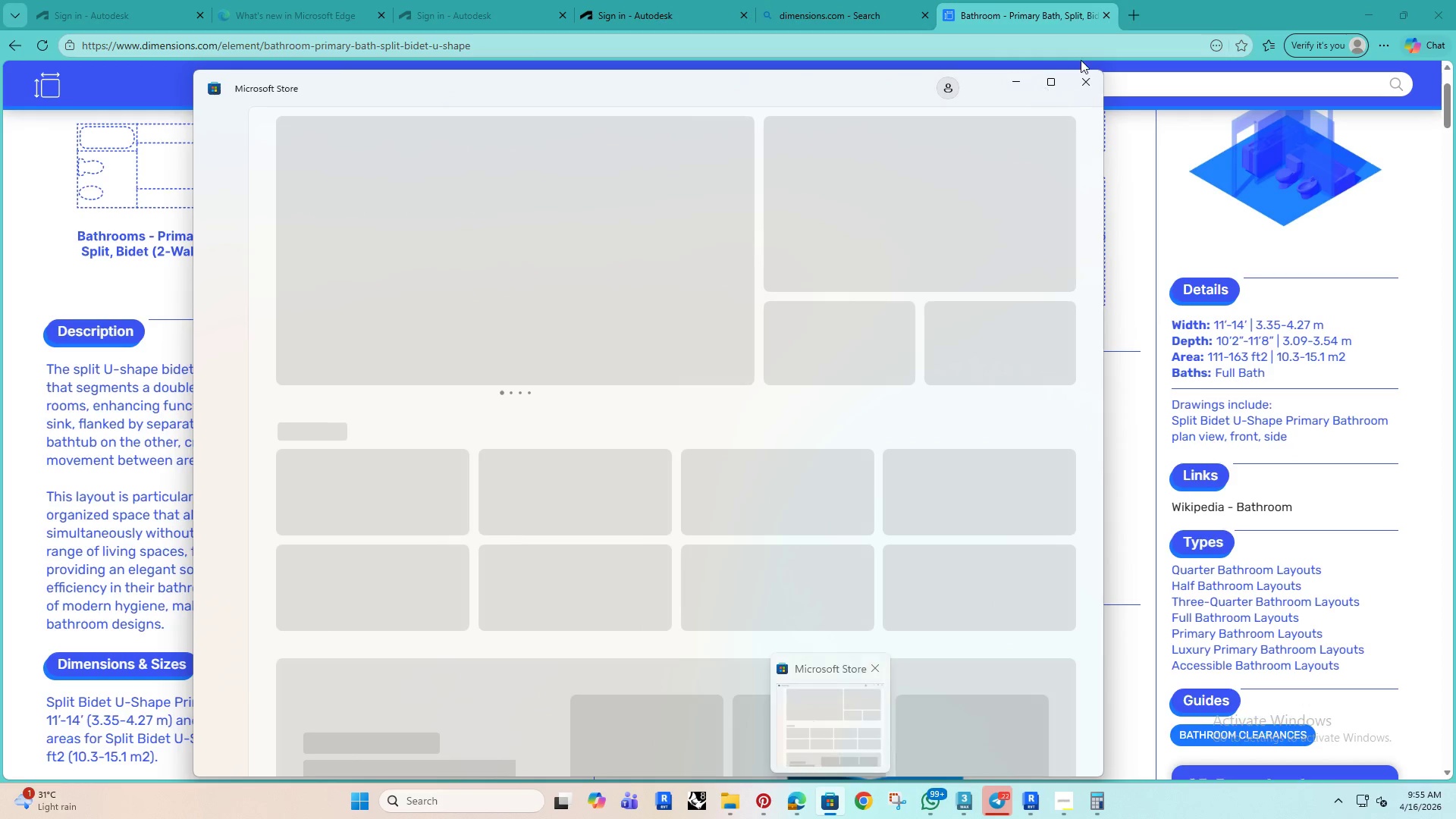 
left_click([1083, 83])
 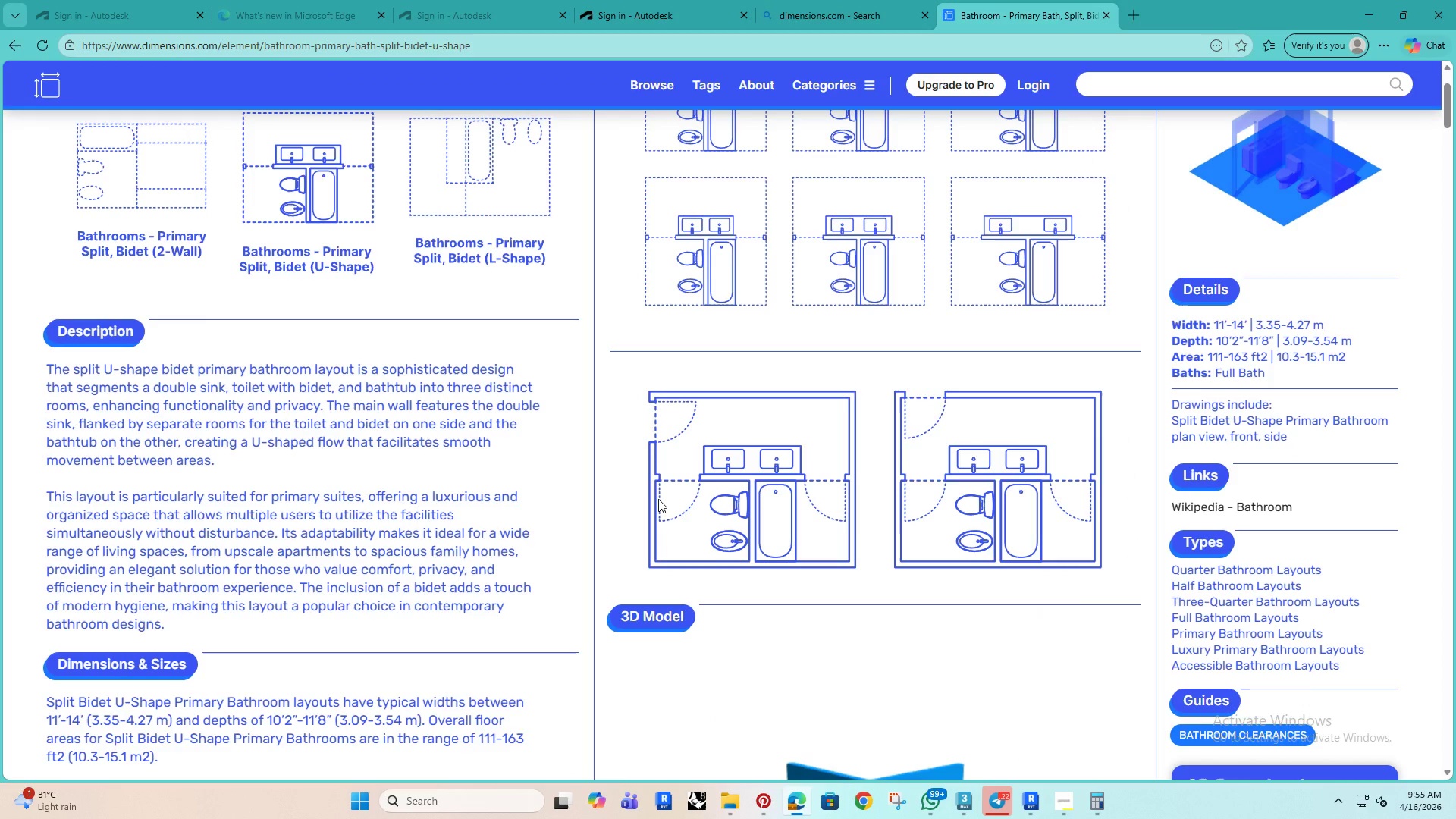 
wait(9.64)
 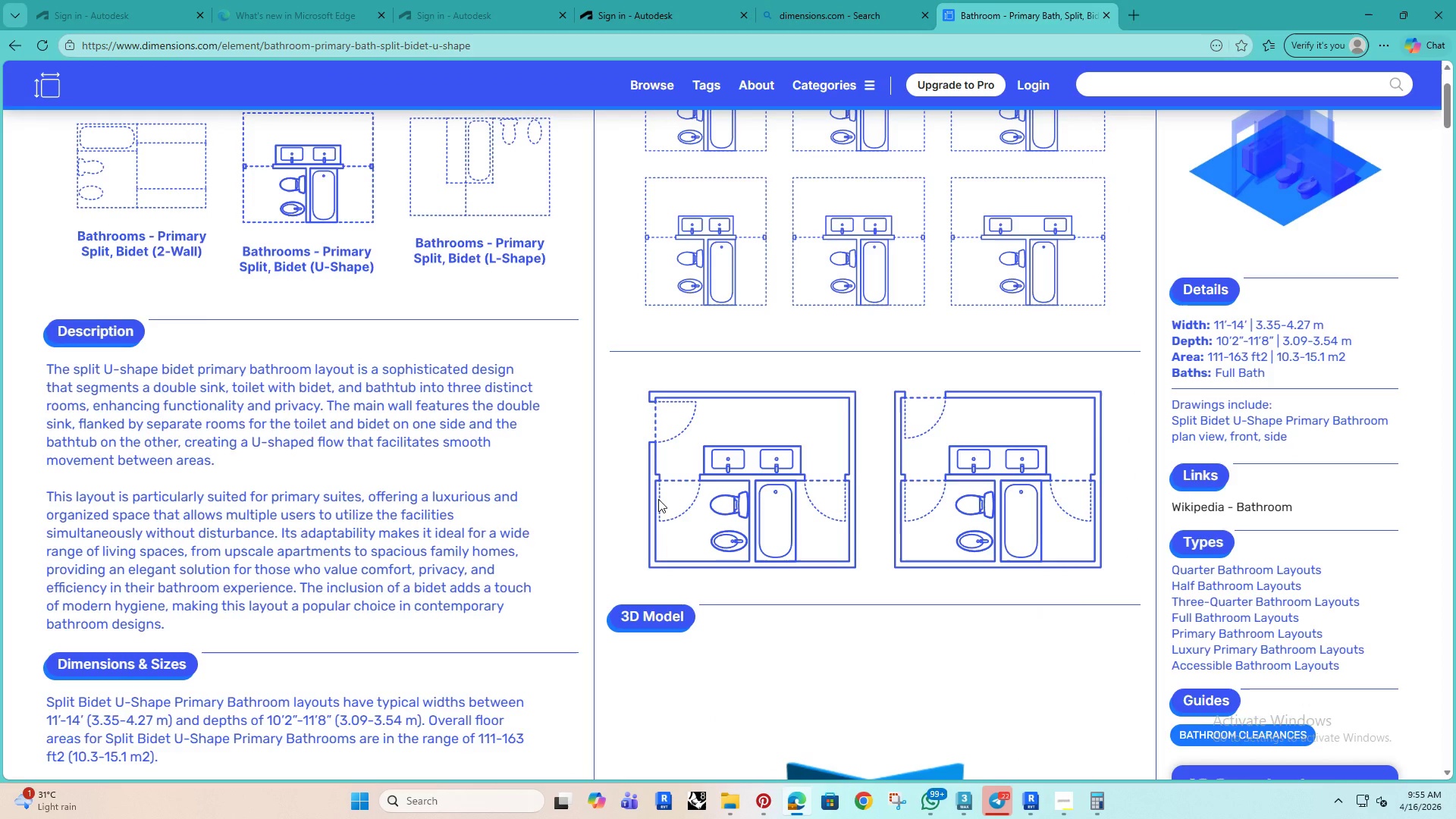 
left_click([1368, 14])
 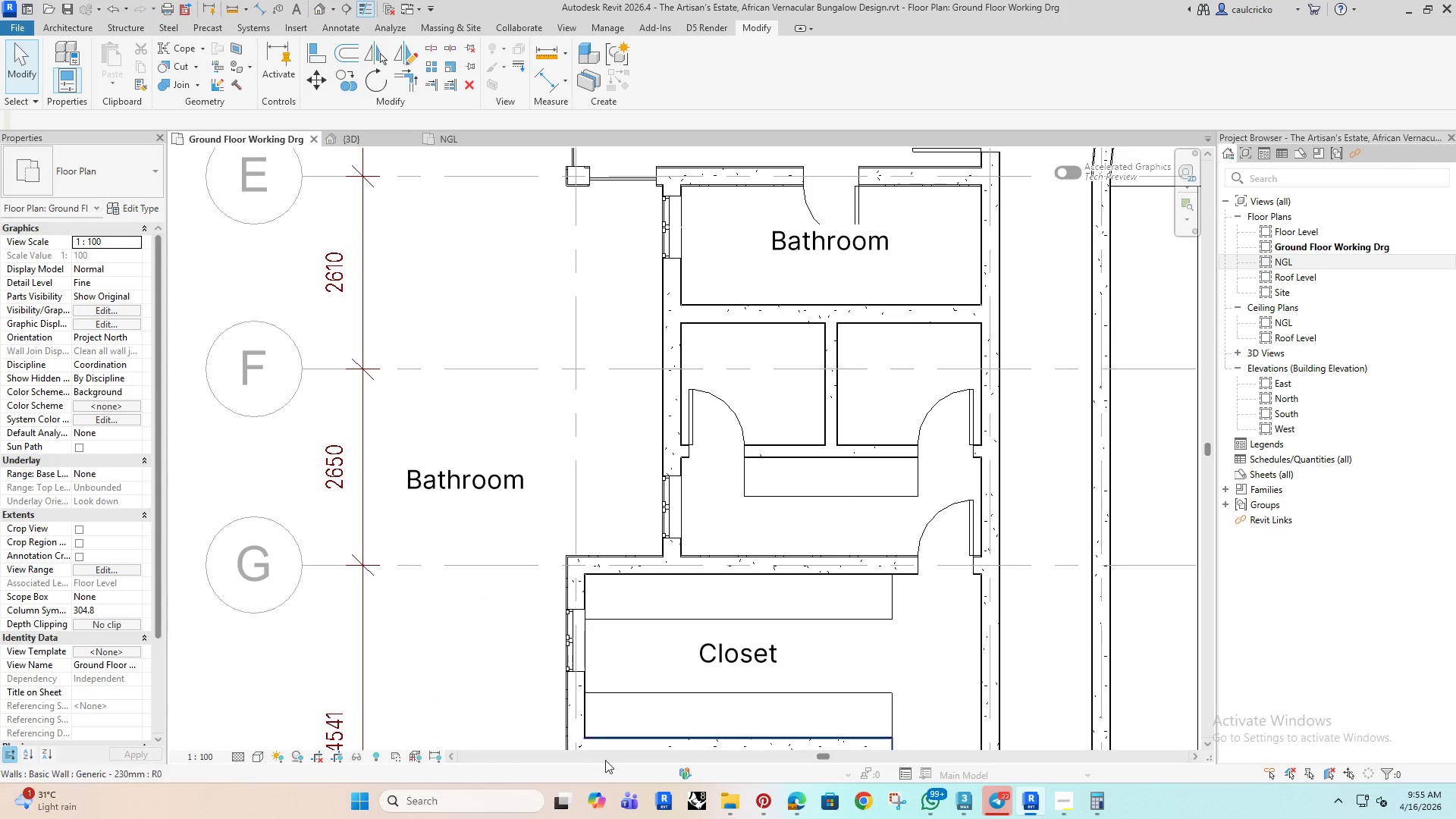 
left_click([801, 801])
 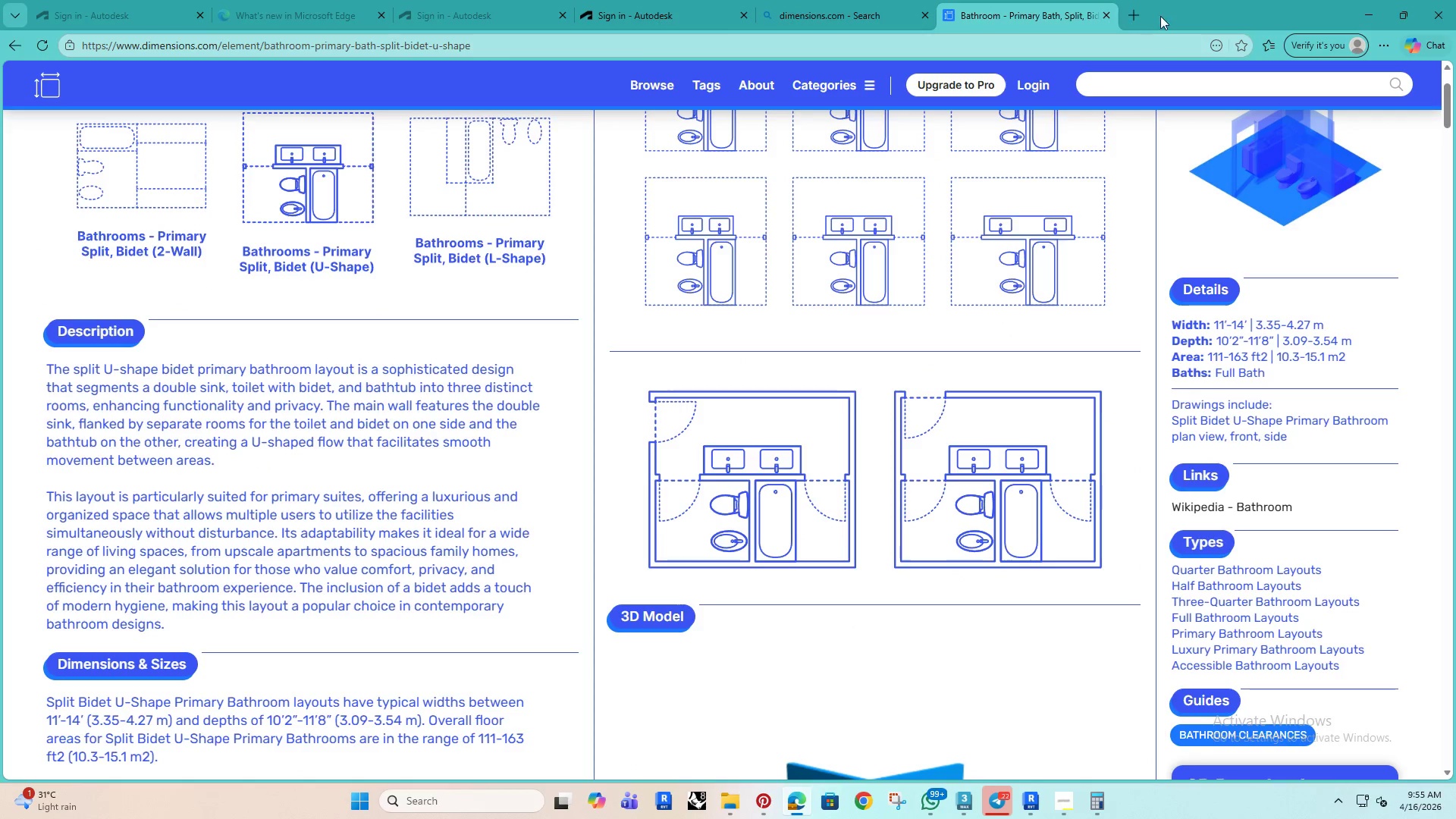 
left_click([1122, 12])
 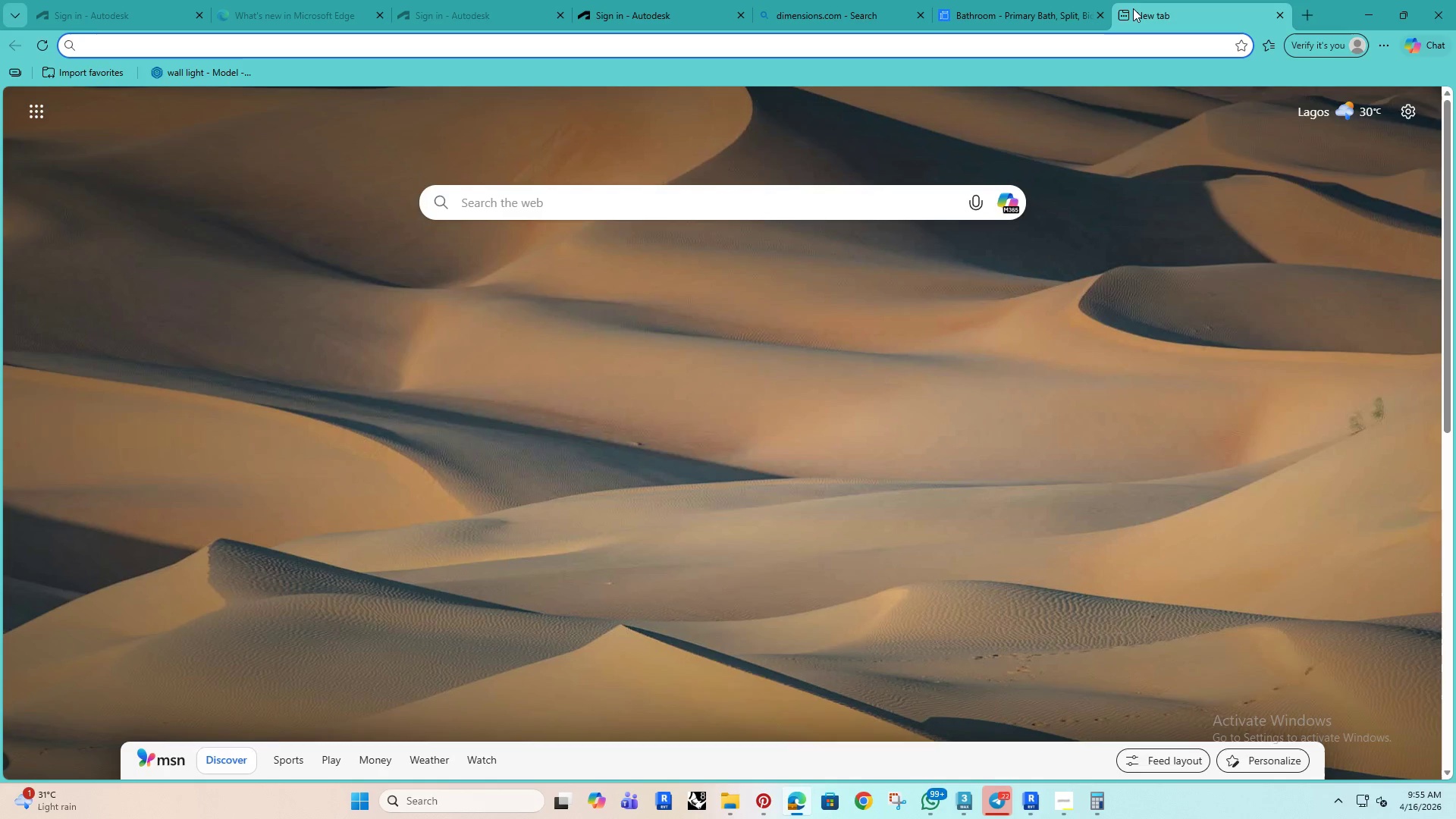 
type(sink bathroom)
 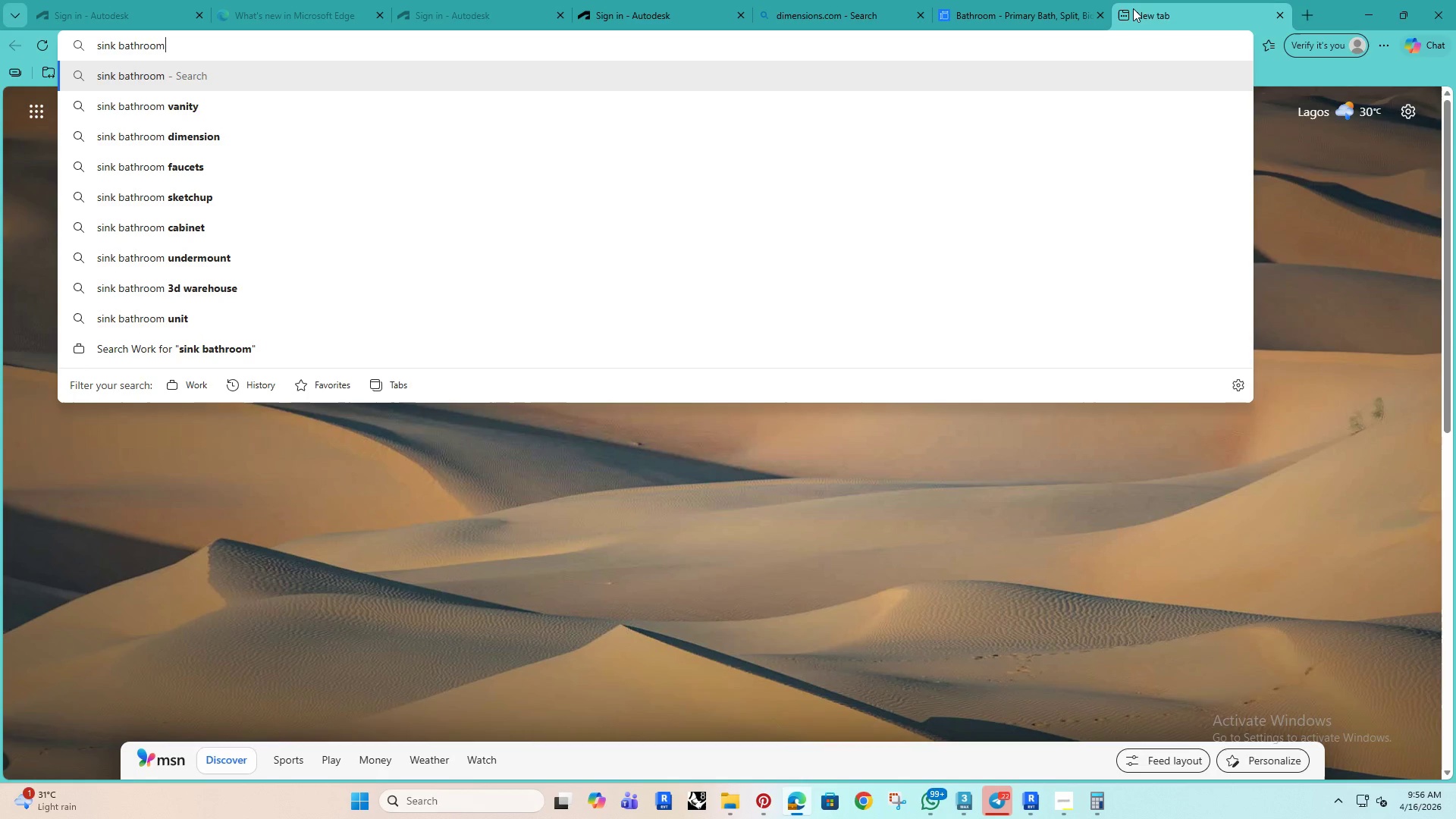 
type( bimshares)
 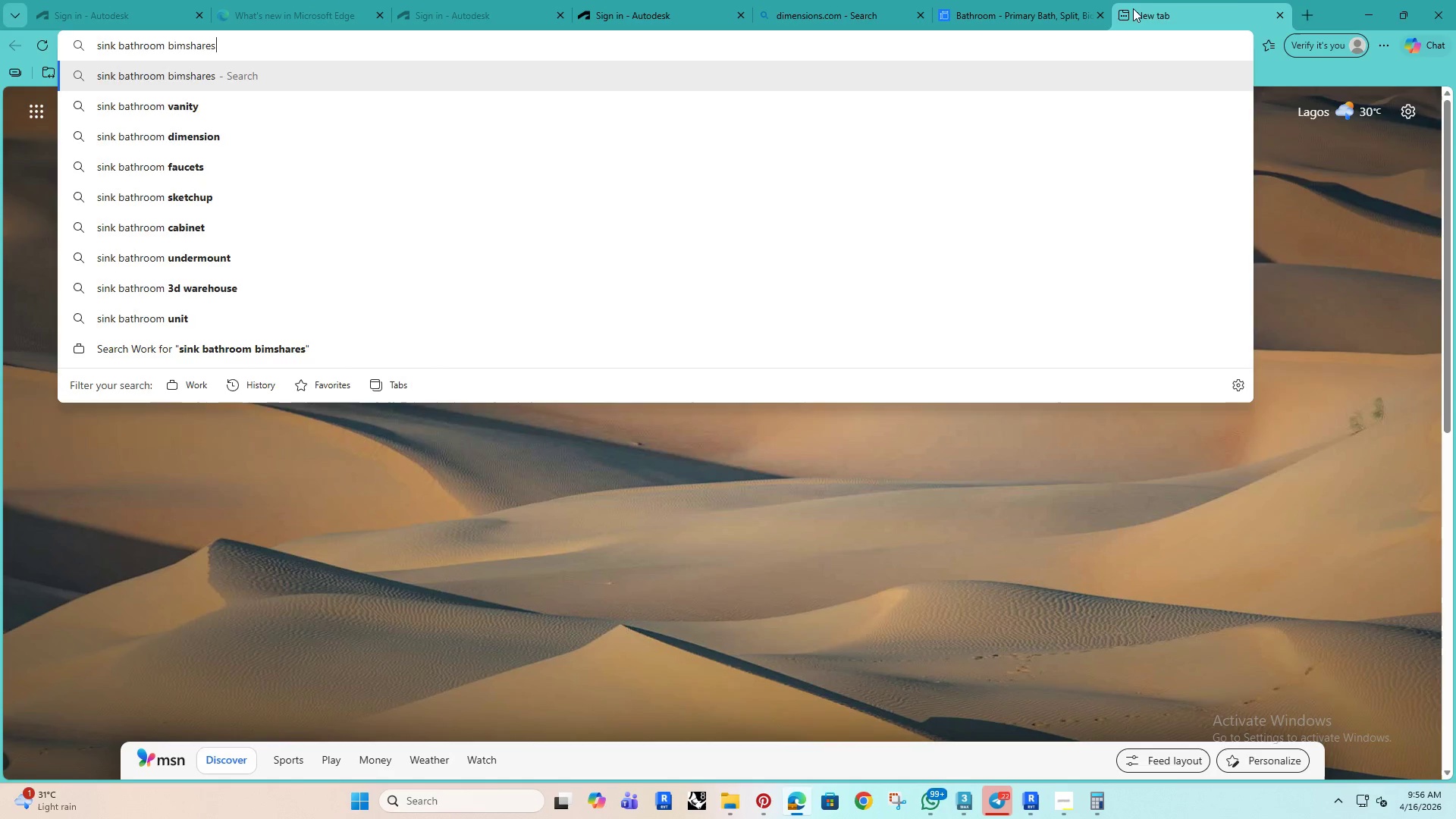 
key(Enter)
 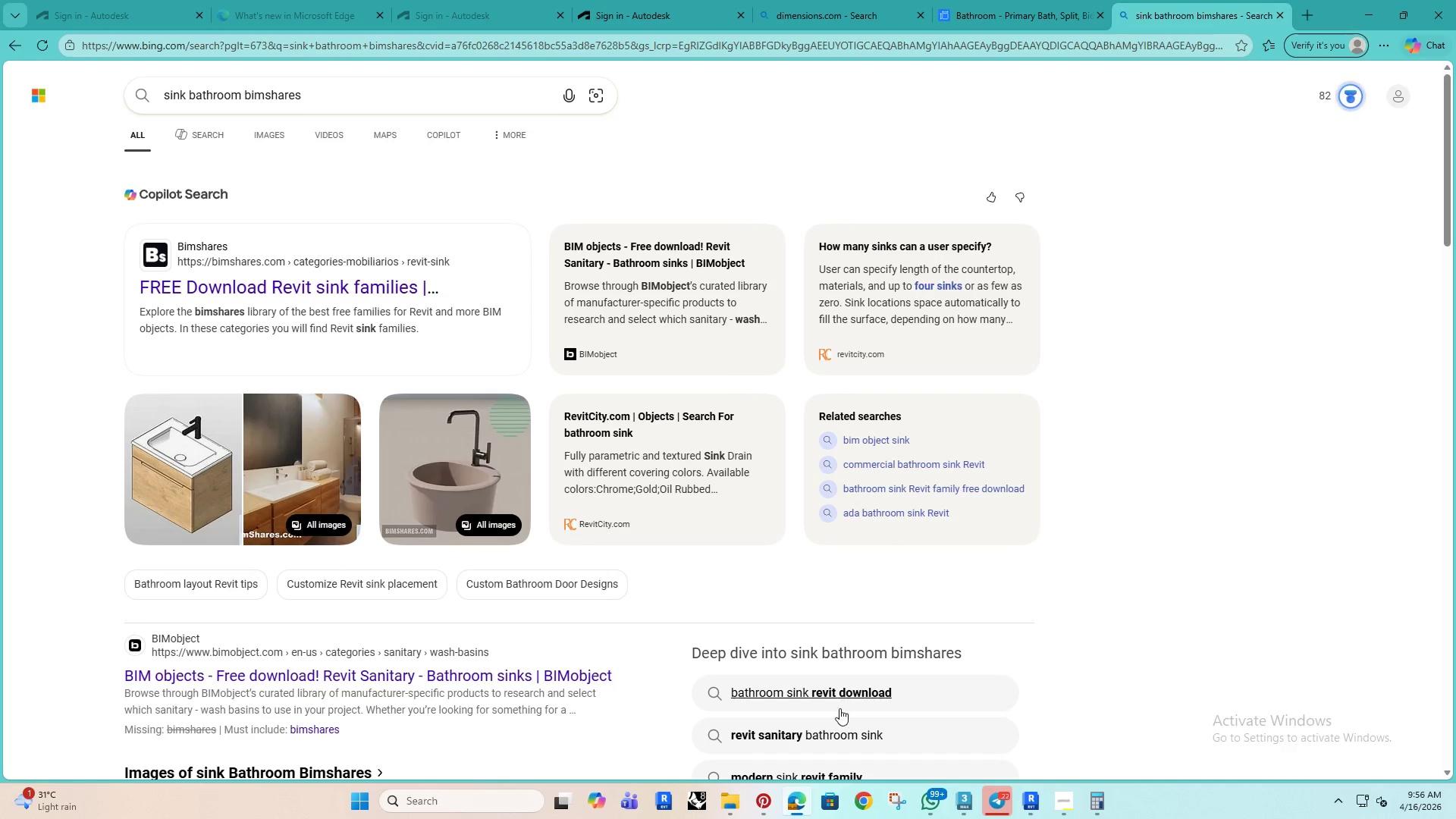 
left_click([924, 799])
 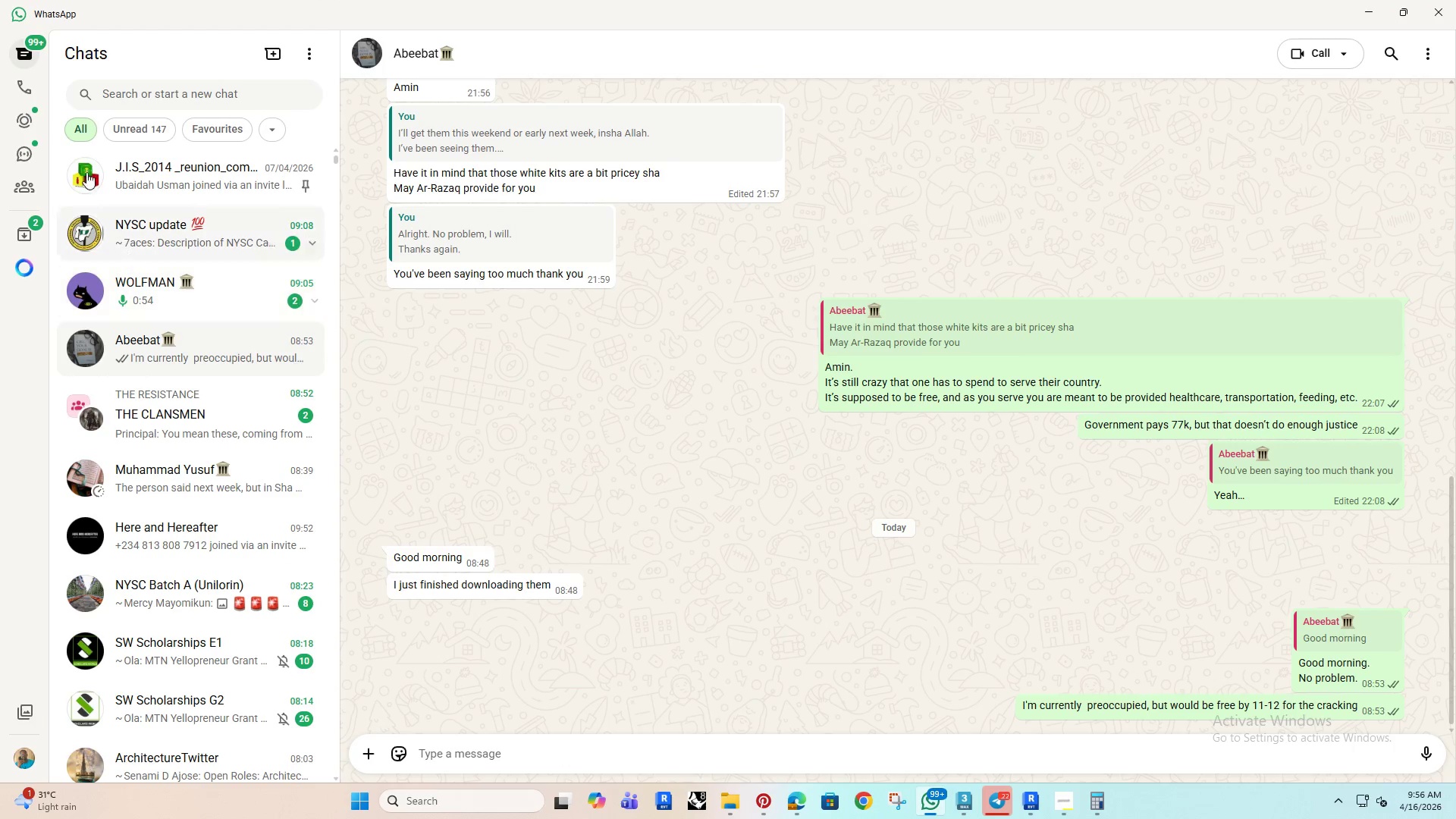 
left_click([134, 99])
 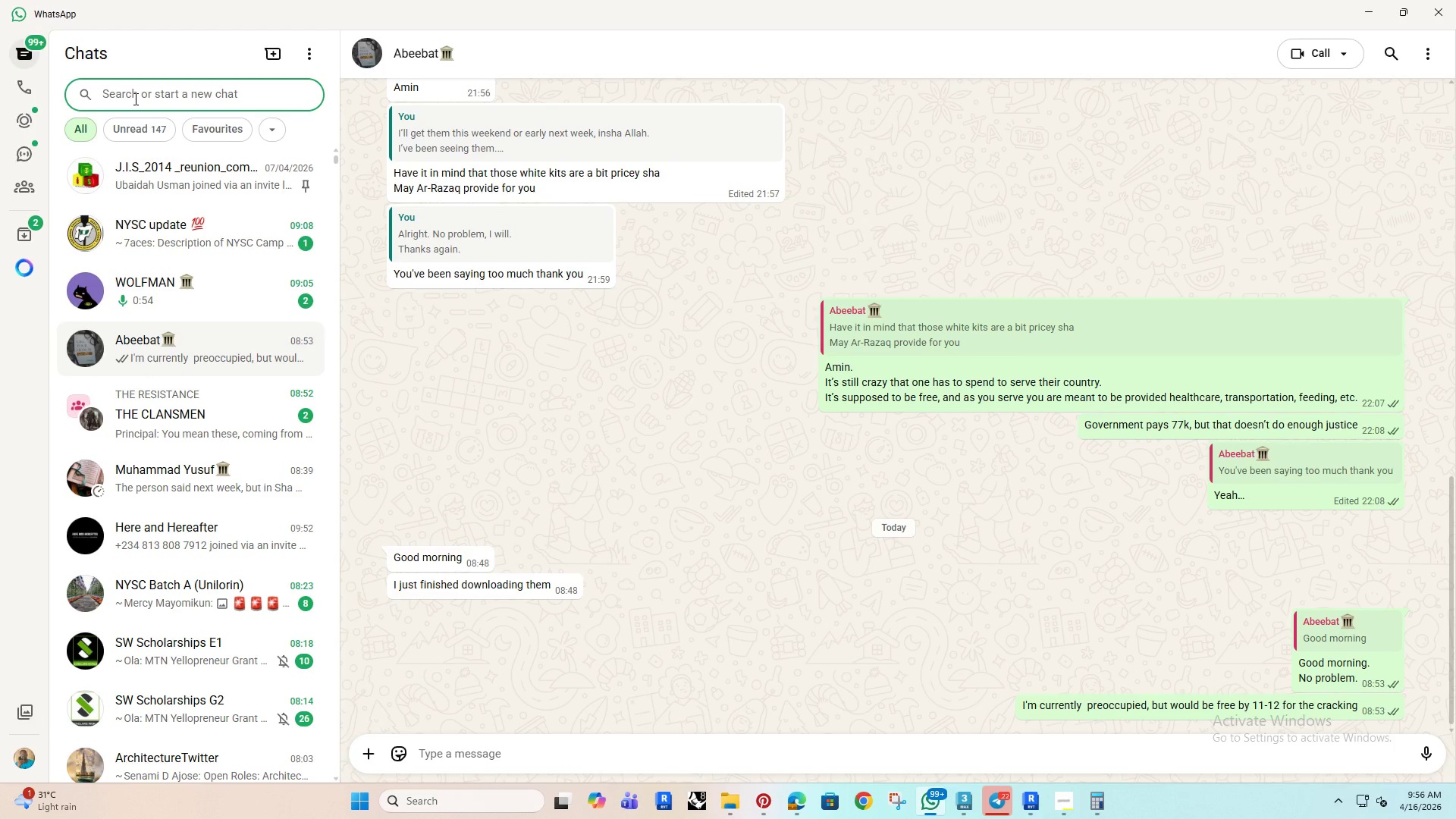 
type(zara)
 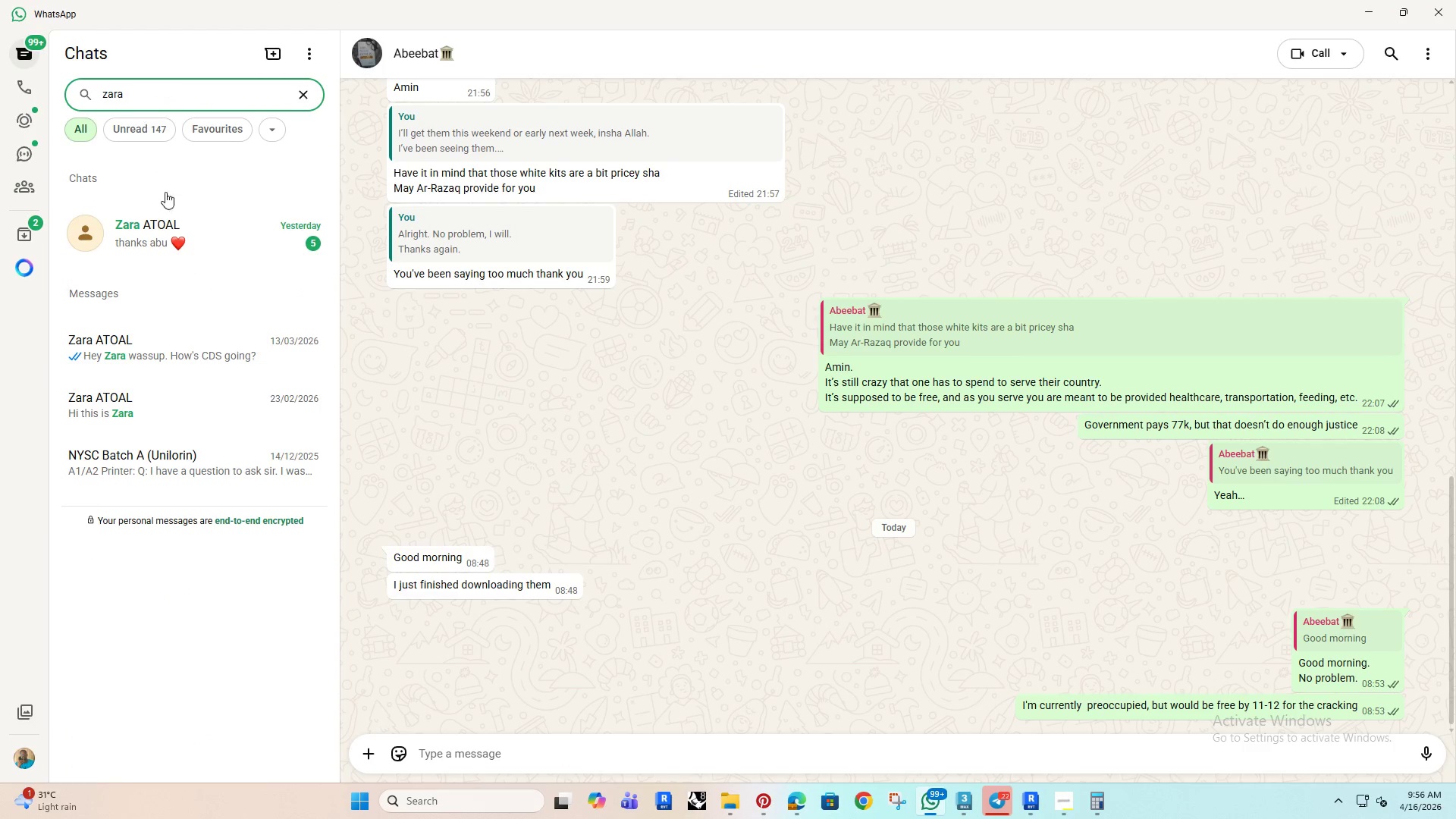 
left_click([180, 222])
 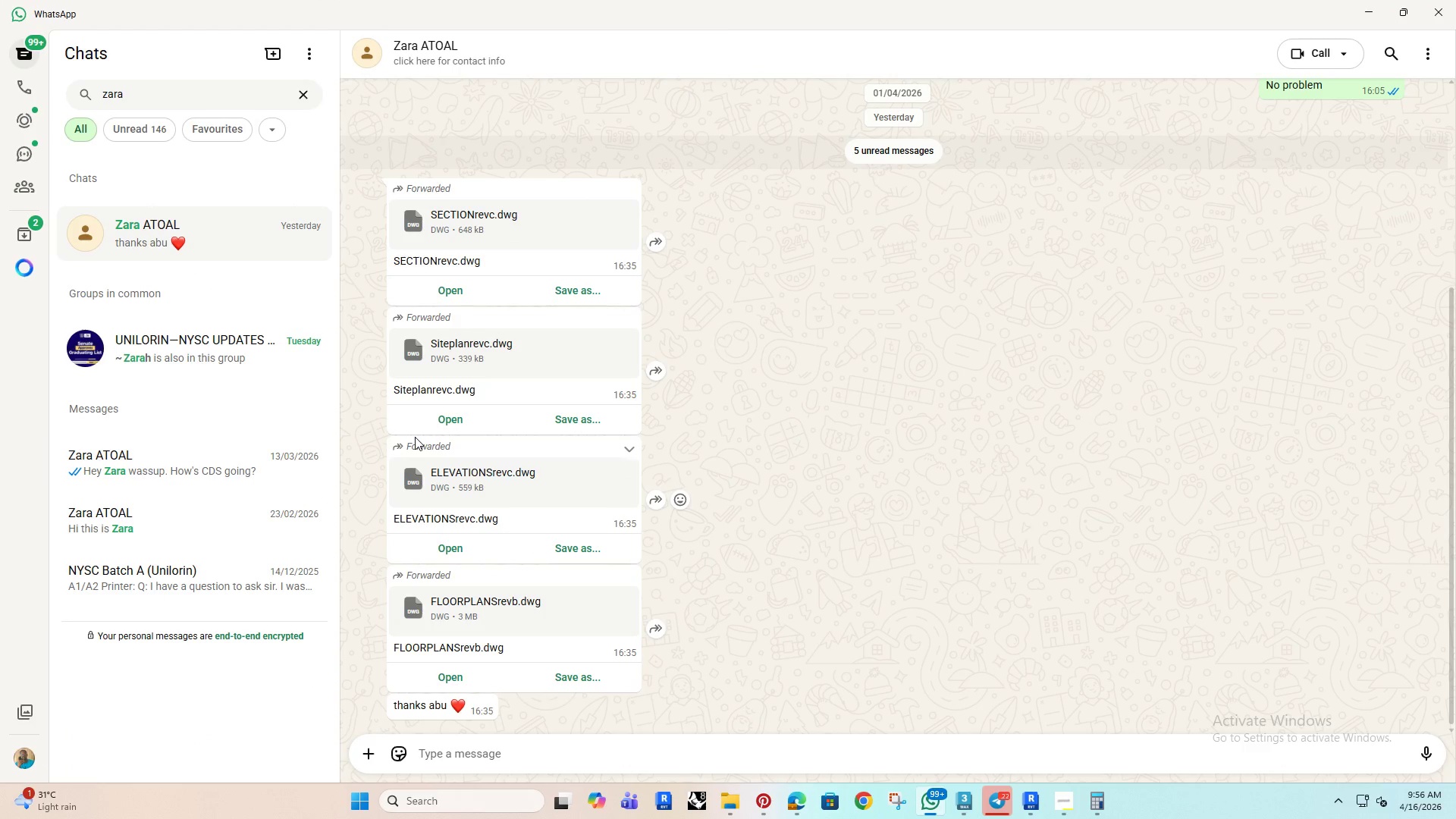 
type(Hey  could you p)
key(Backspace)
type(send me the revit file that has all thos )
key(Backspace)
type(e high quality components?)
 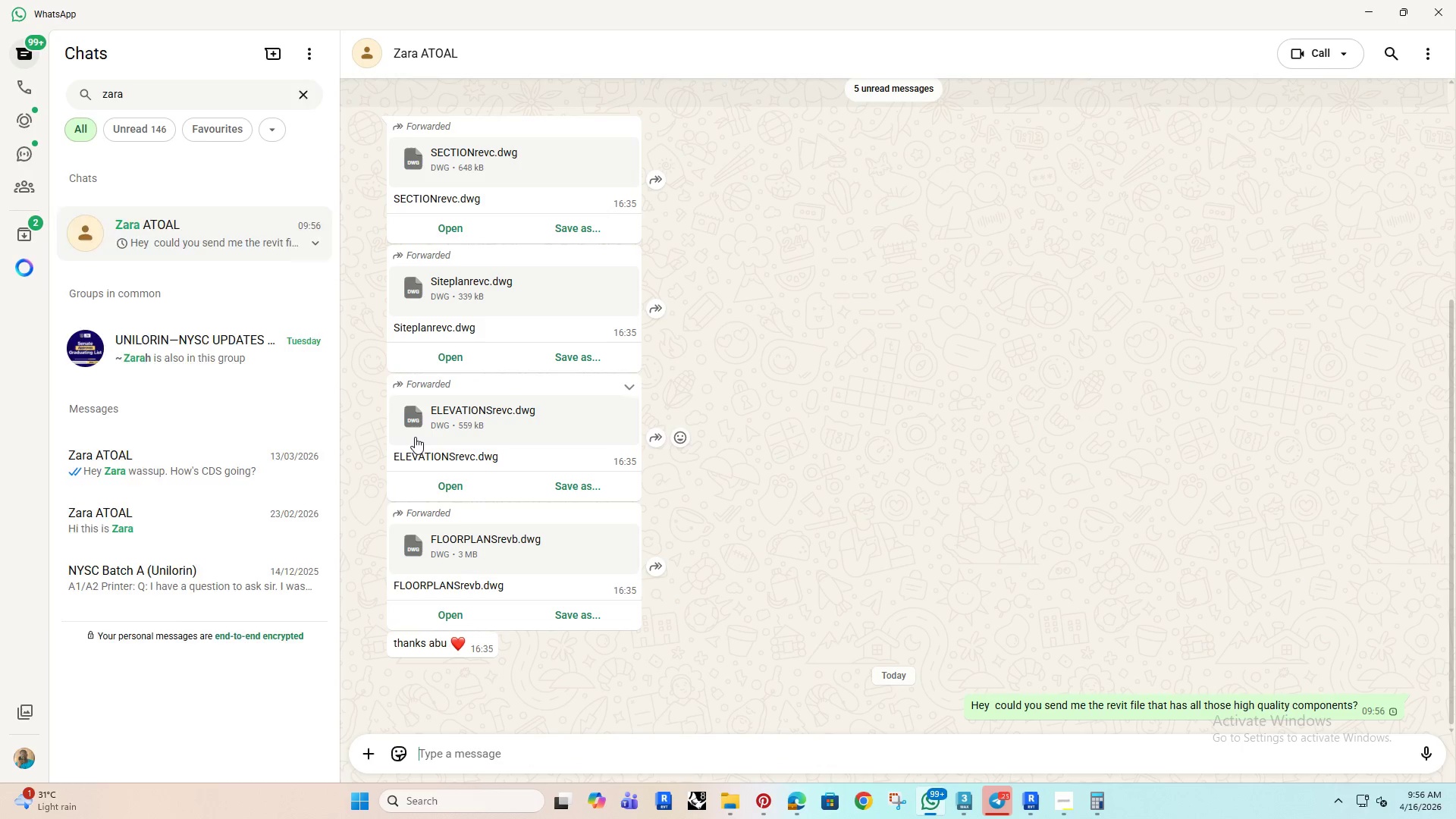 
 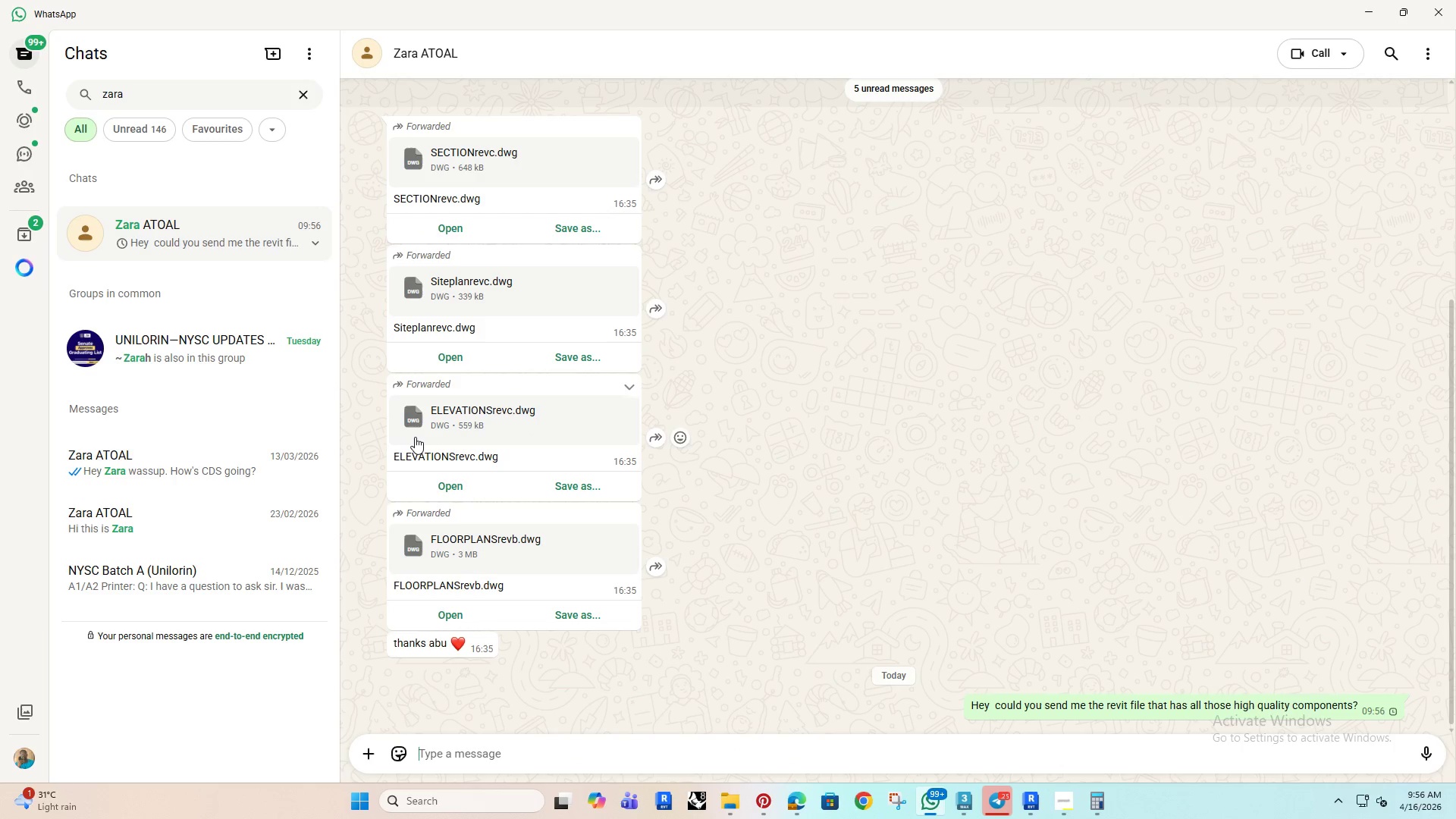 
key(Enter)
 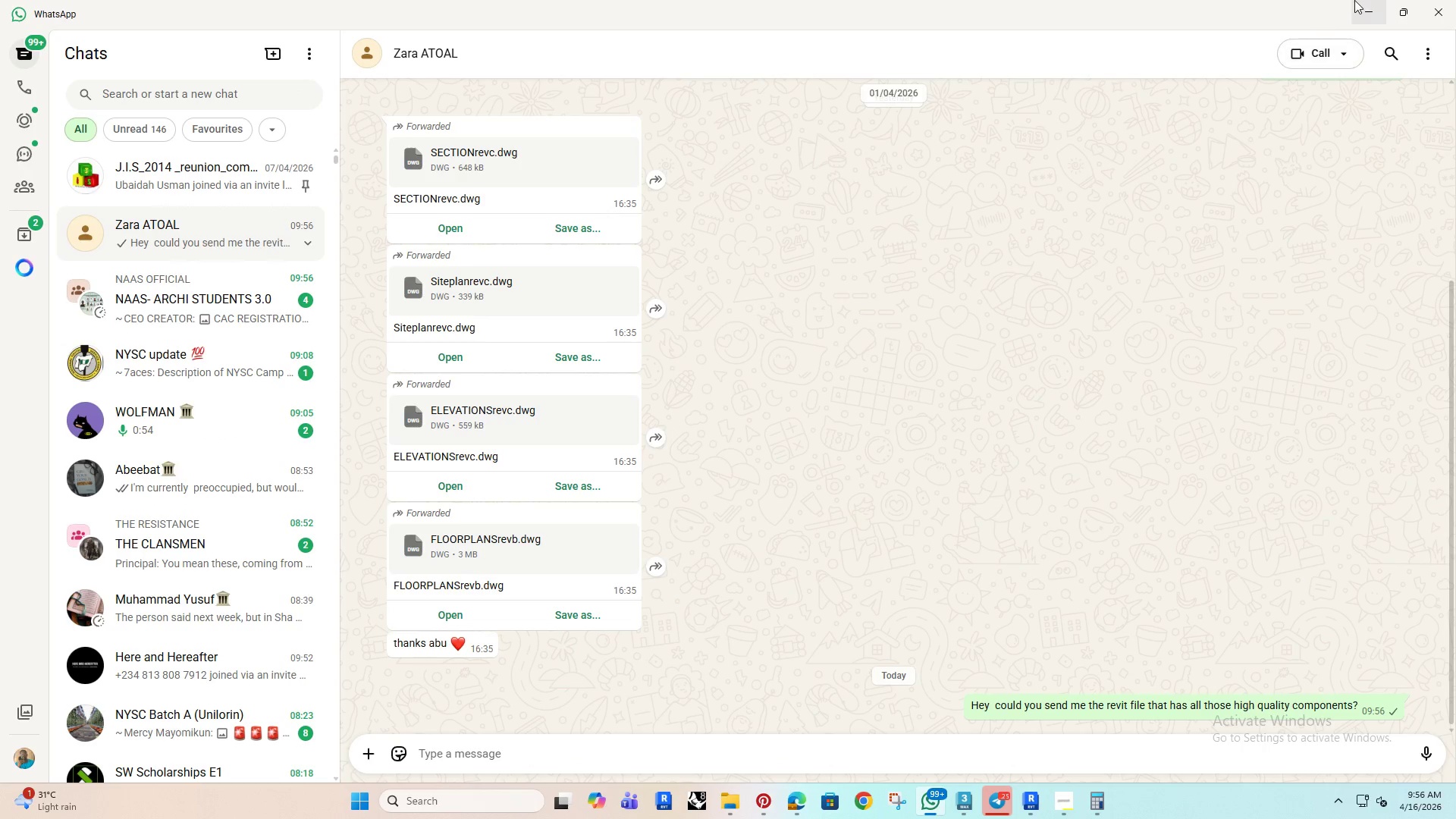 
left_click([1363, 3])
 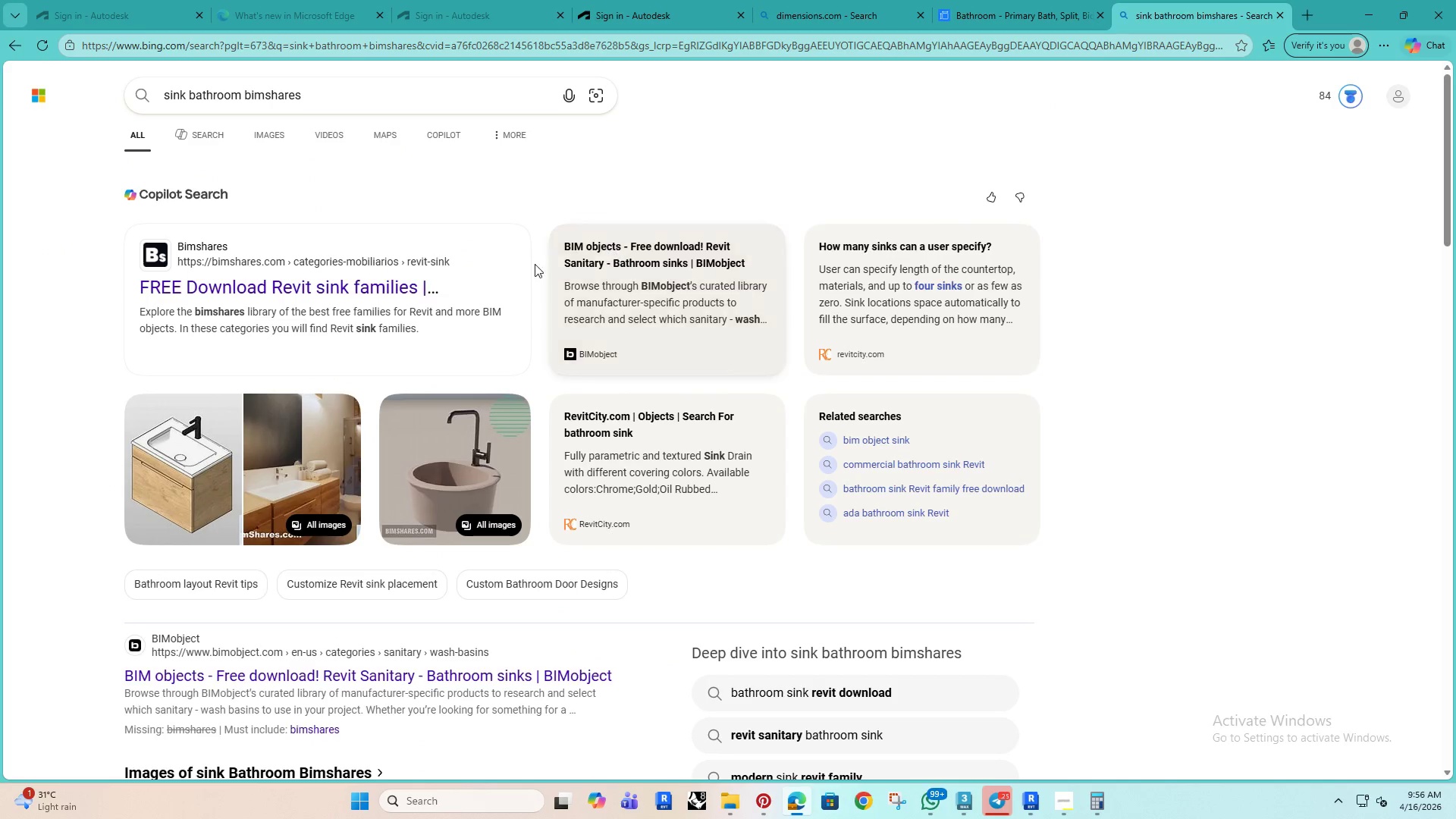 
left_click([362, 281])
 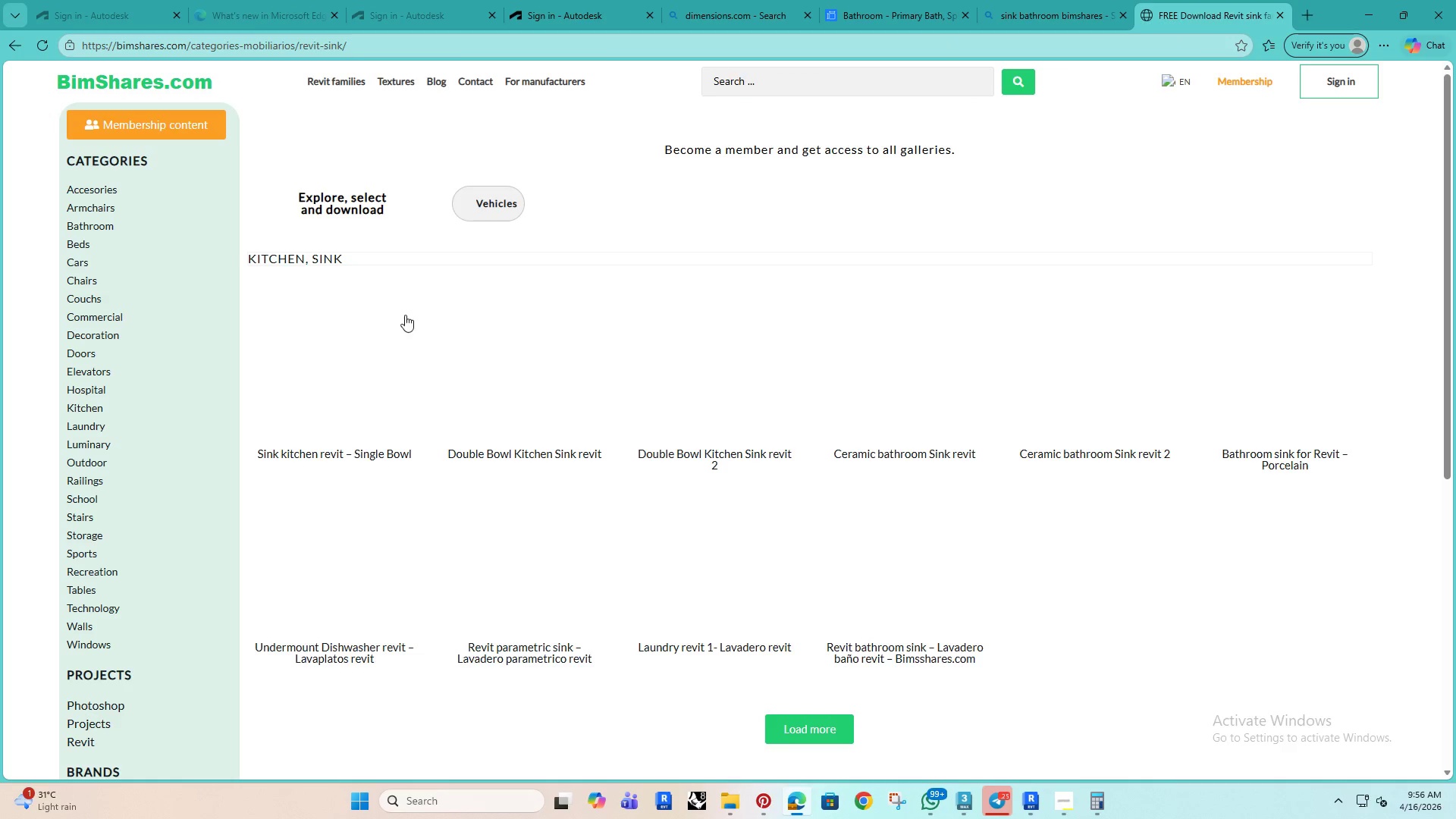 
wait(5.48)
 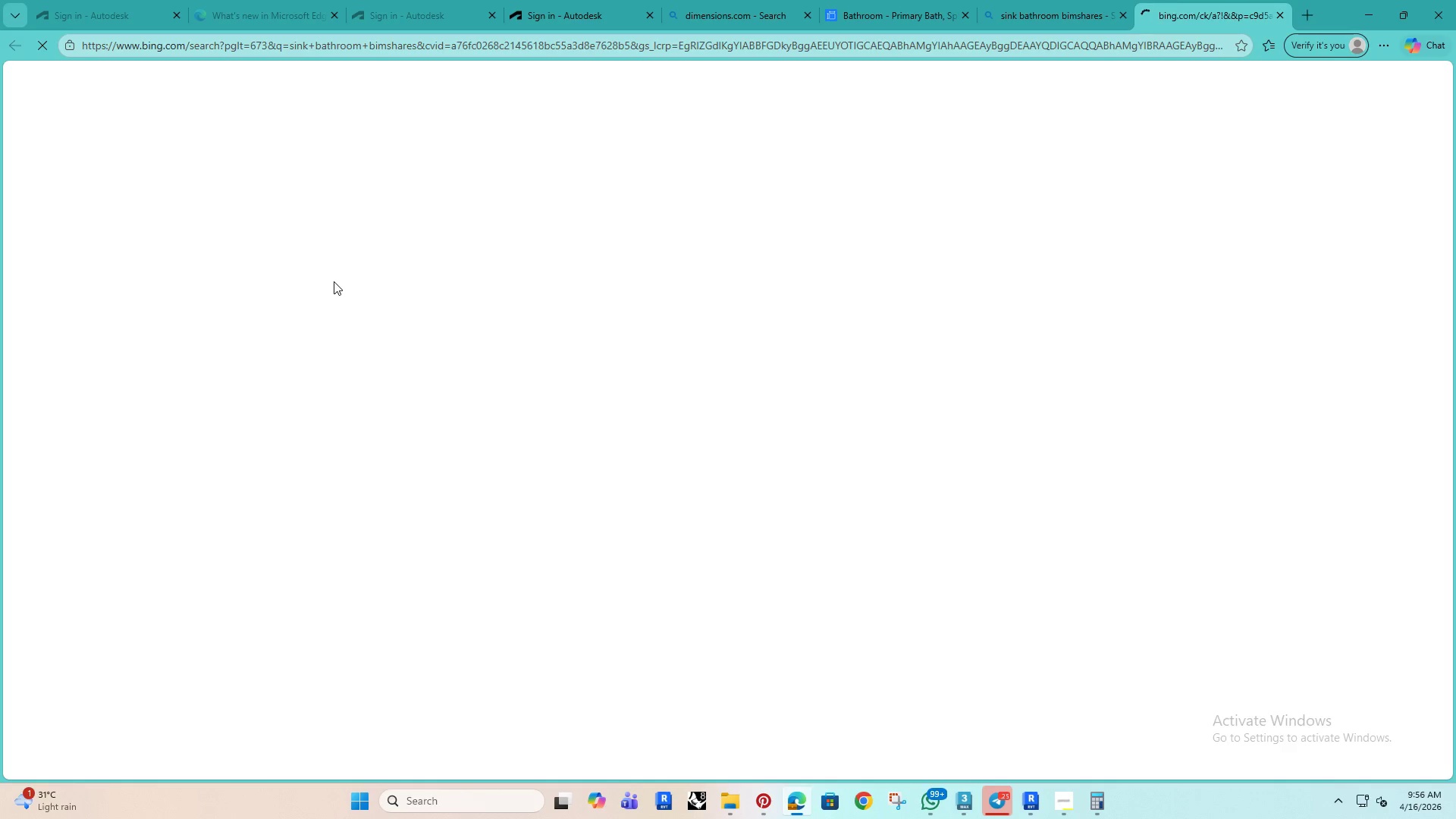 
scroll: coordinate [444, 470], scroll_direction: down, amount: 4.0
 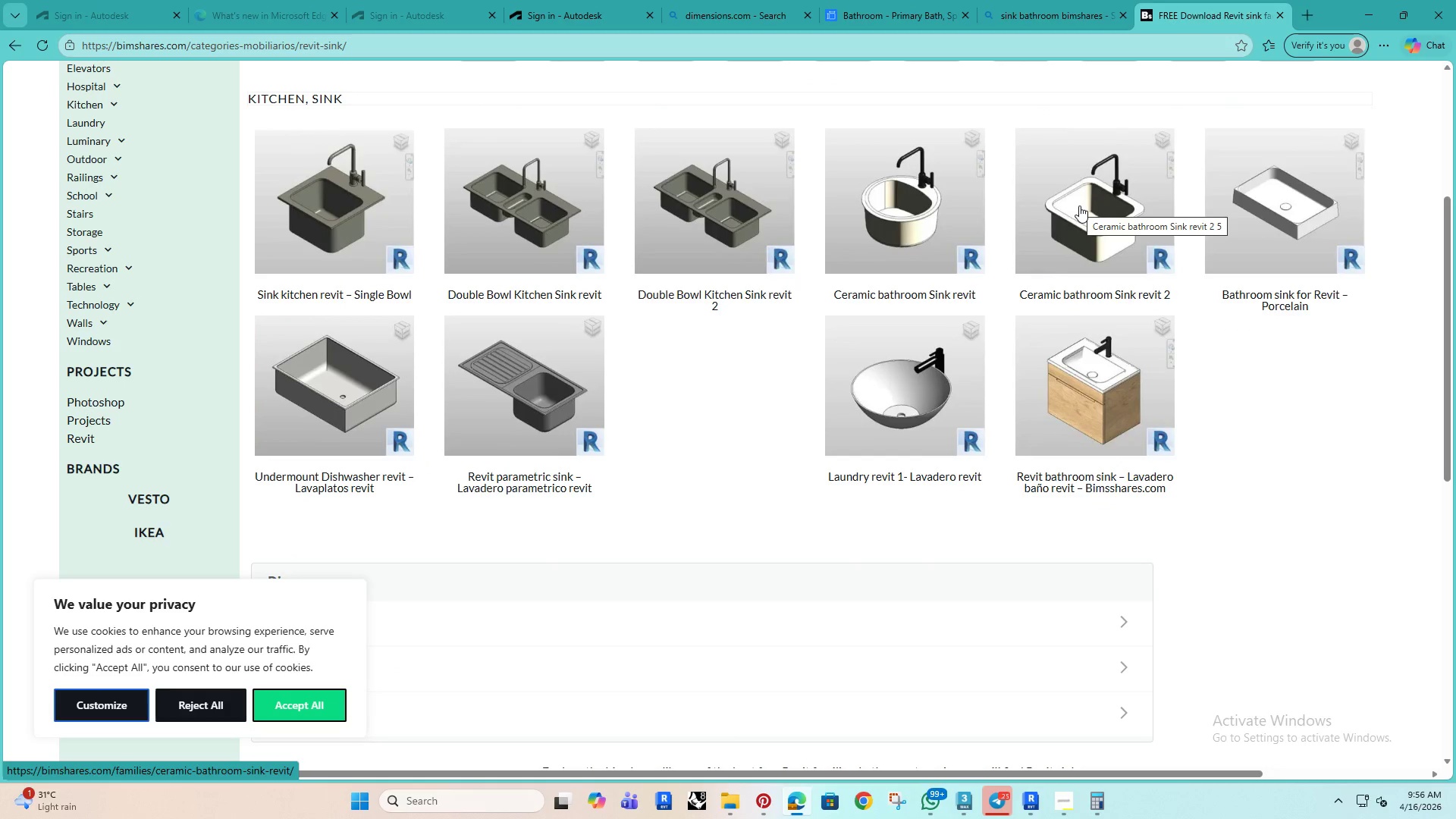 
left_click([1079, 206])
 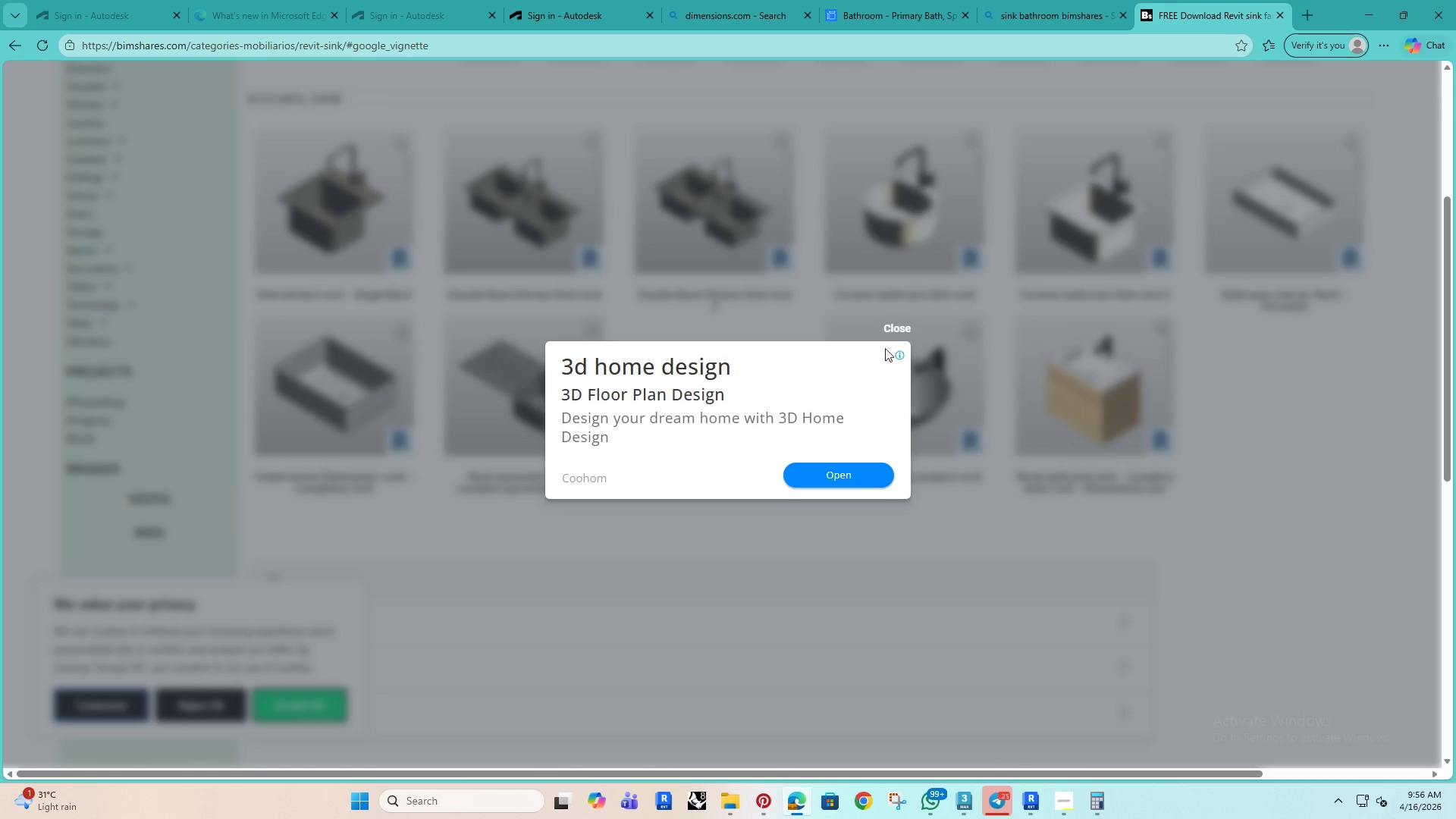 
left_click([898, 329])
 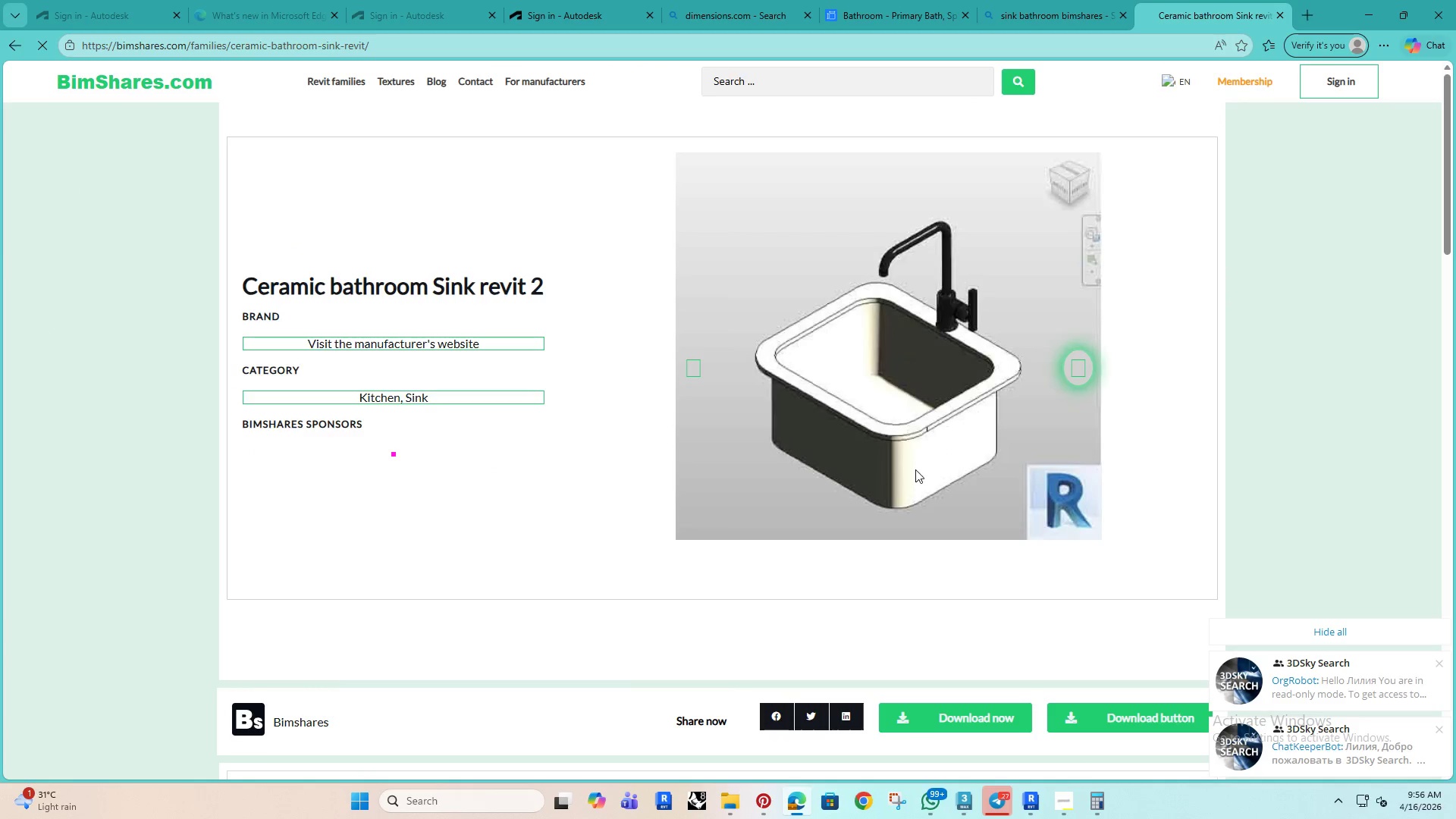 
wait(5.38)
 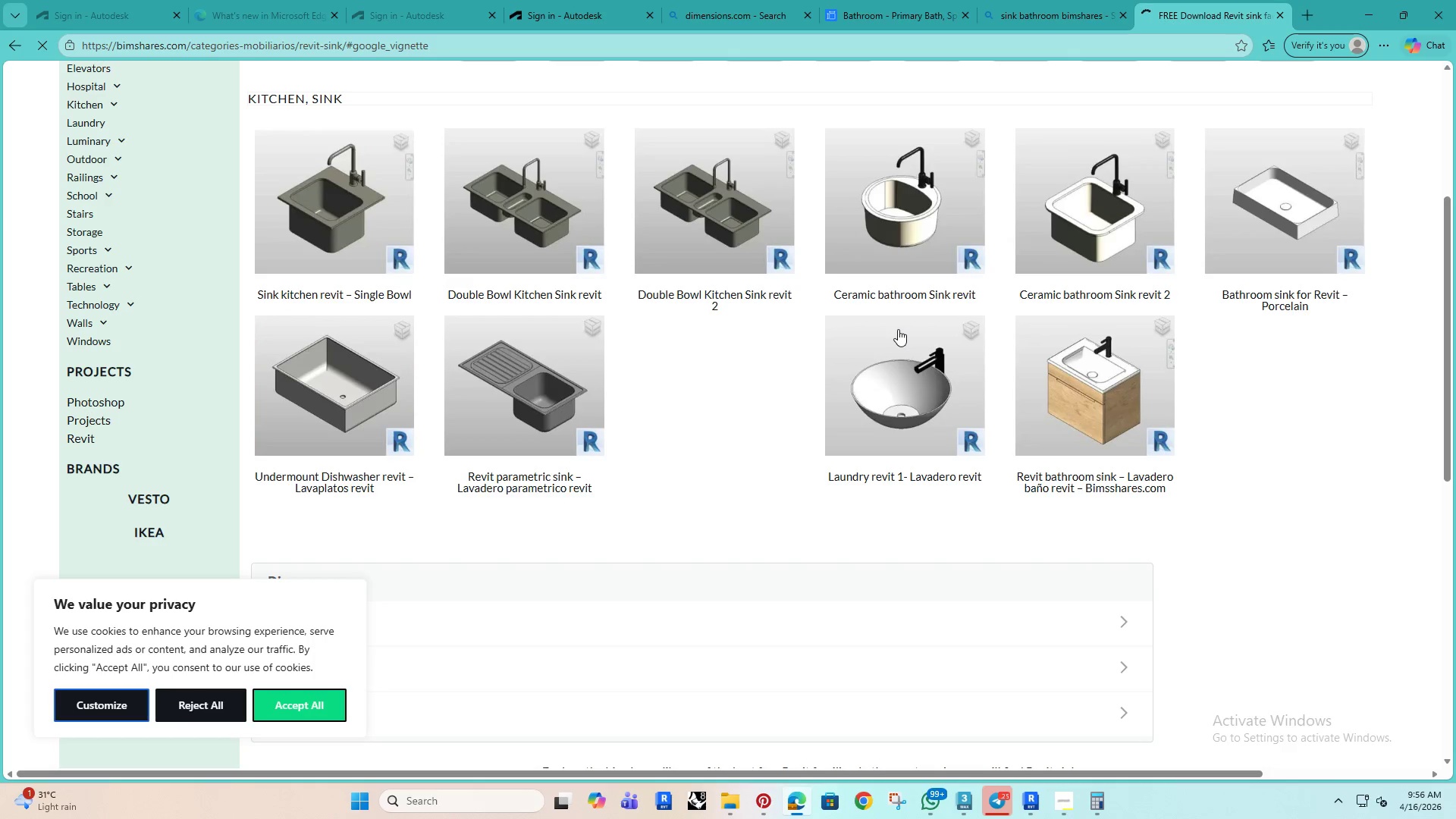 
scroll: coordinate [890, 438], scroll_direction: down, amount: 4.0
 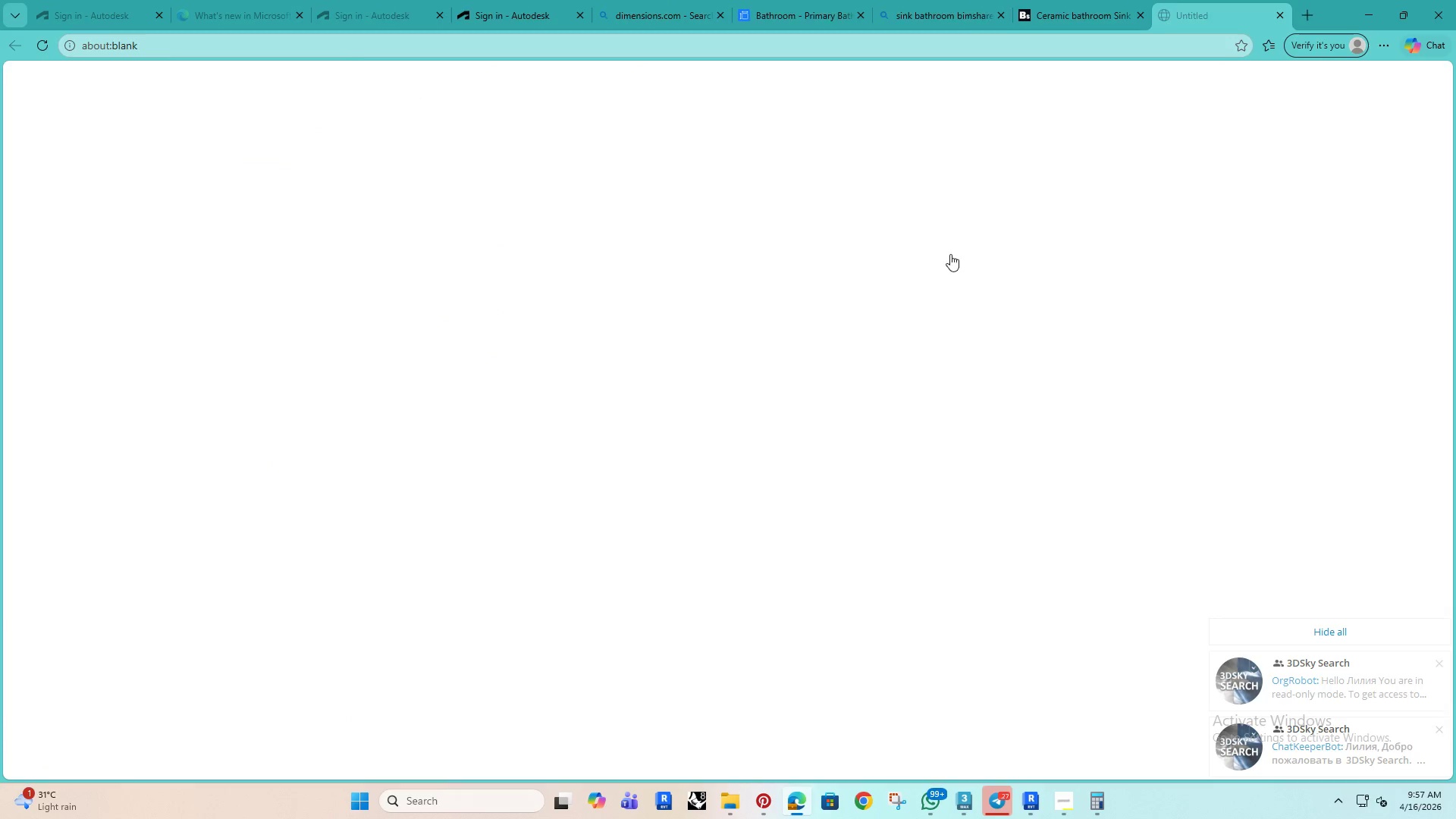 
left_click_drag(start_coordinate=[1172, 121], to_coordinate=[667, 523])
 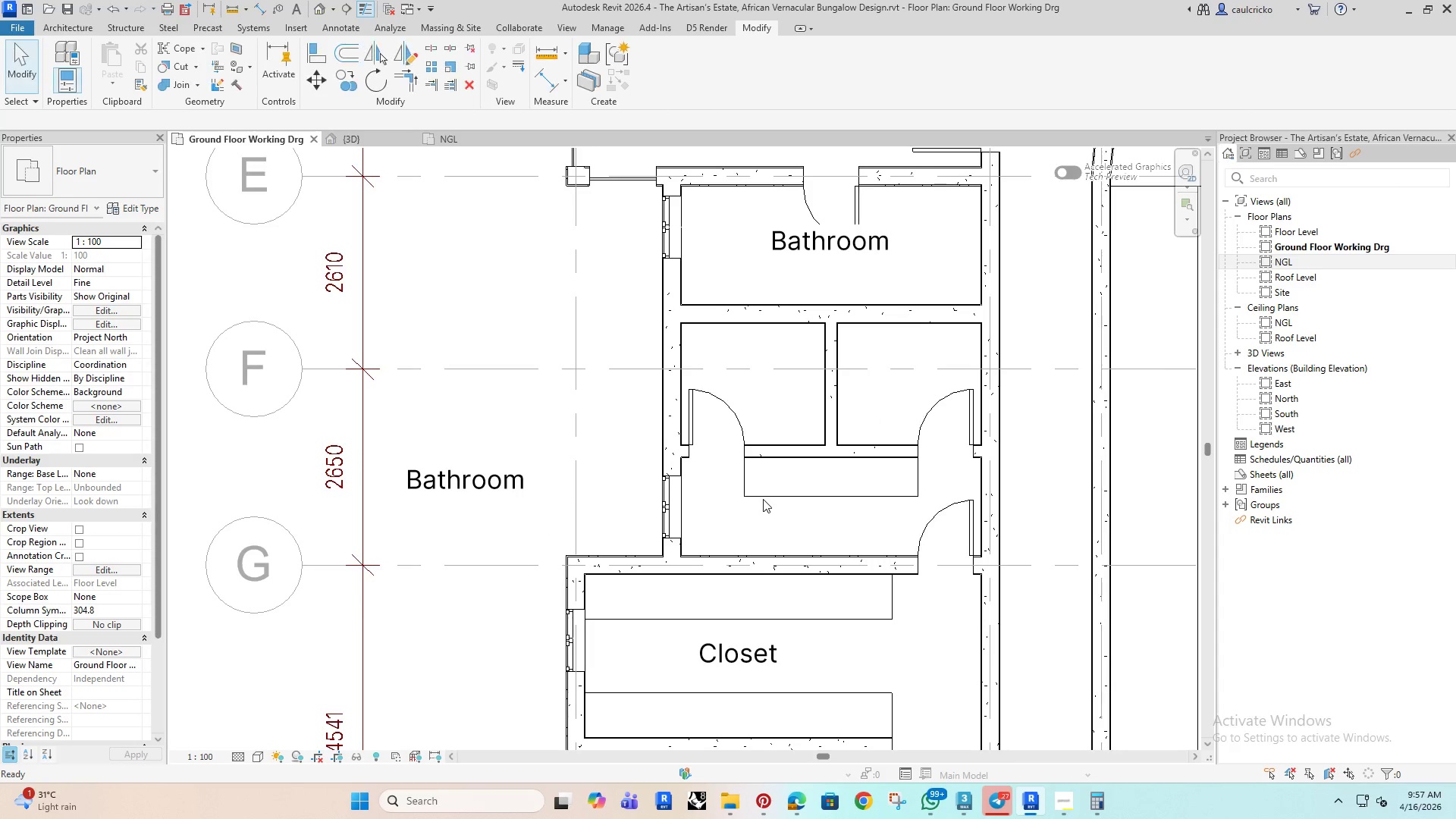 
scroll: coordinate [767, 494], scroll_direction: up, amount: 3.0
 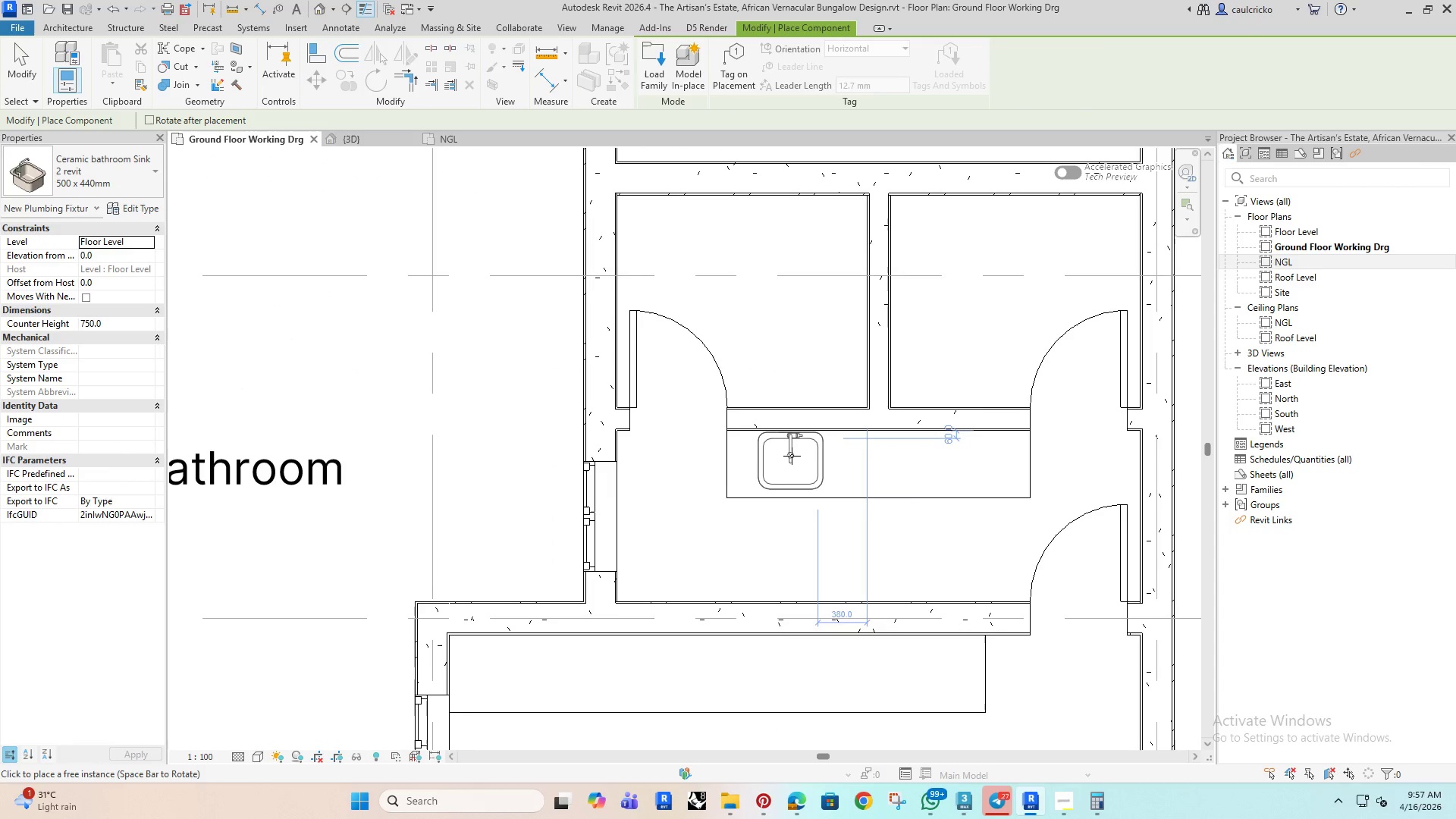 
left_click([792, 457])
 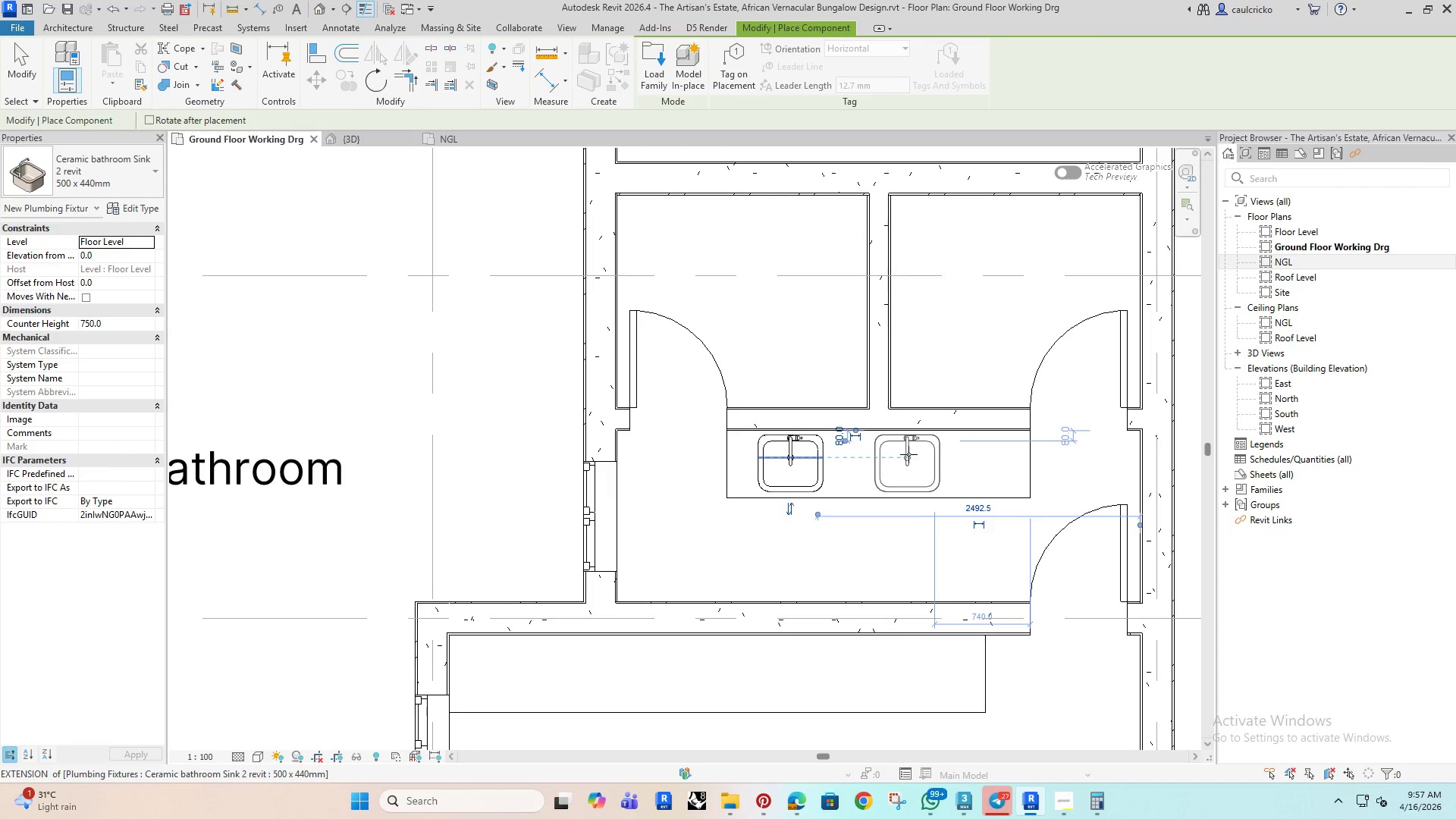 
mouse_move([901, 456])
 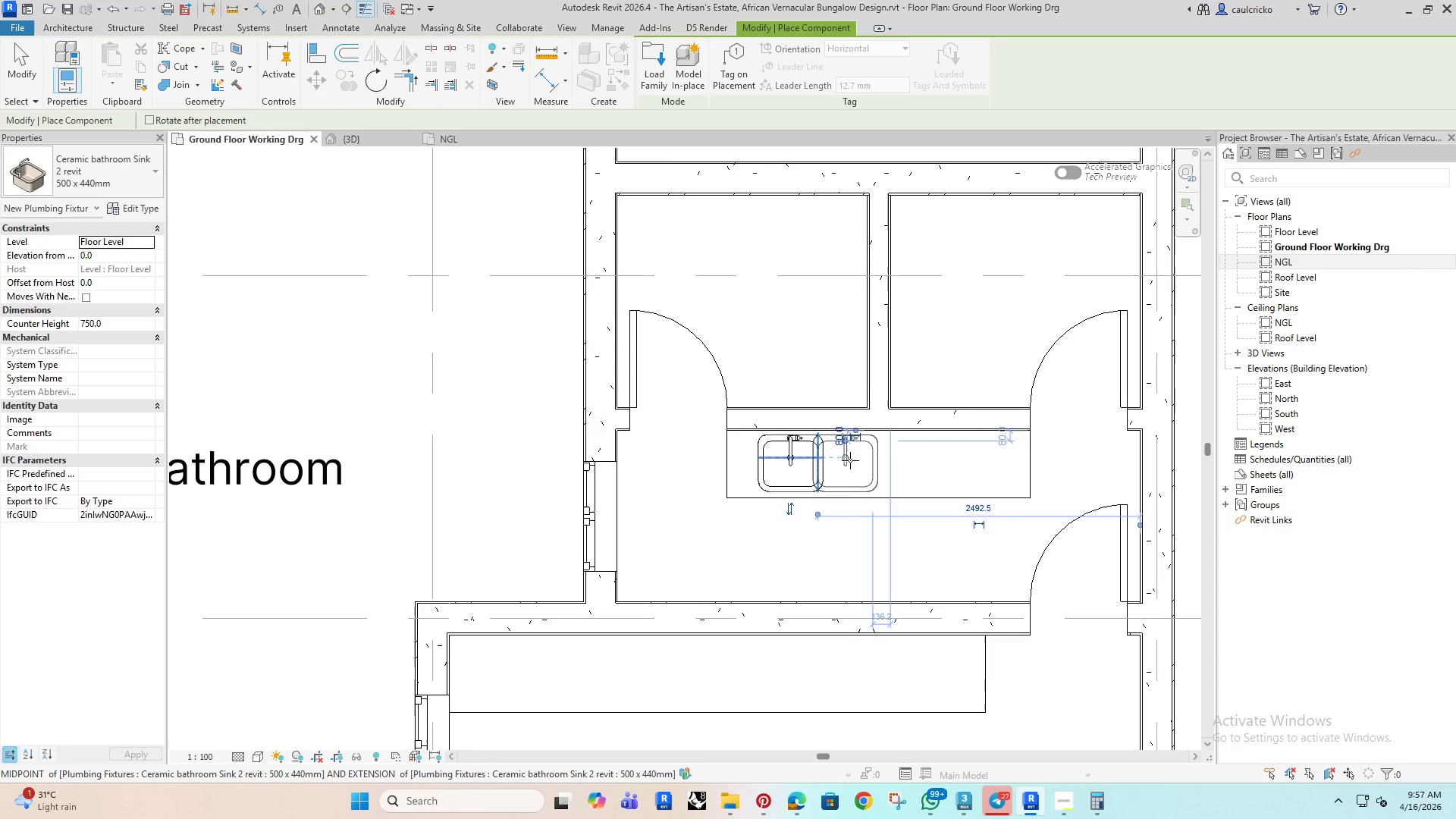 
left_click([856, 461])
 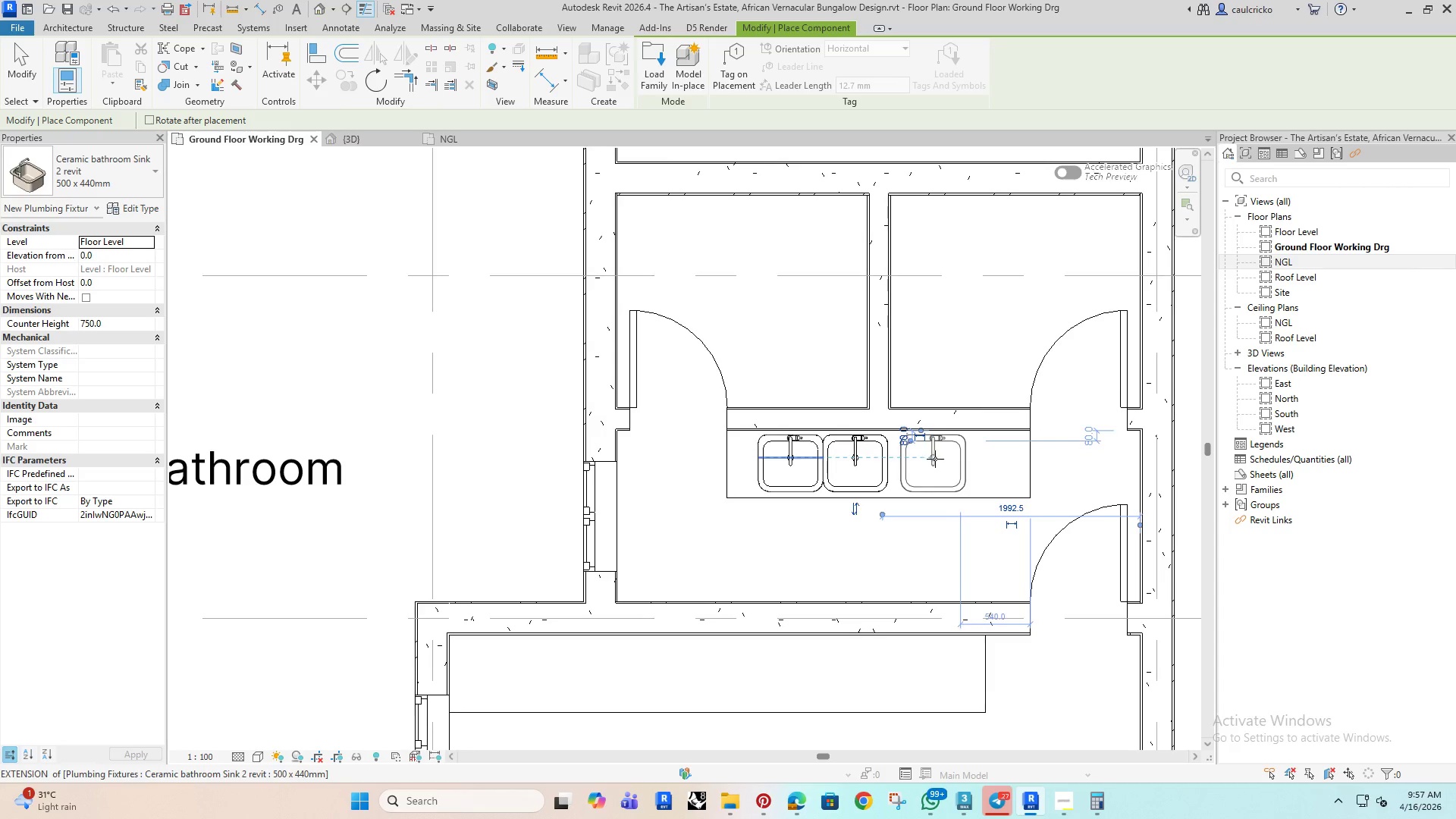 
left_click([935, 460])
 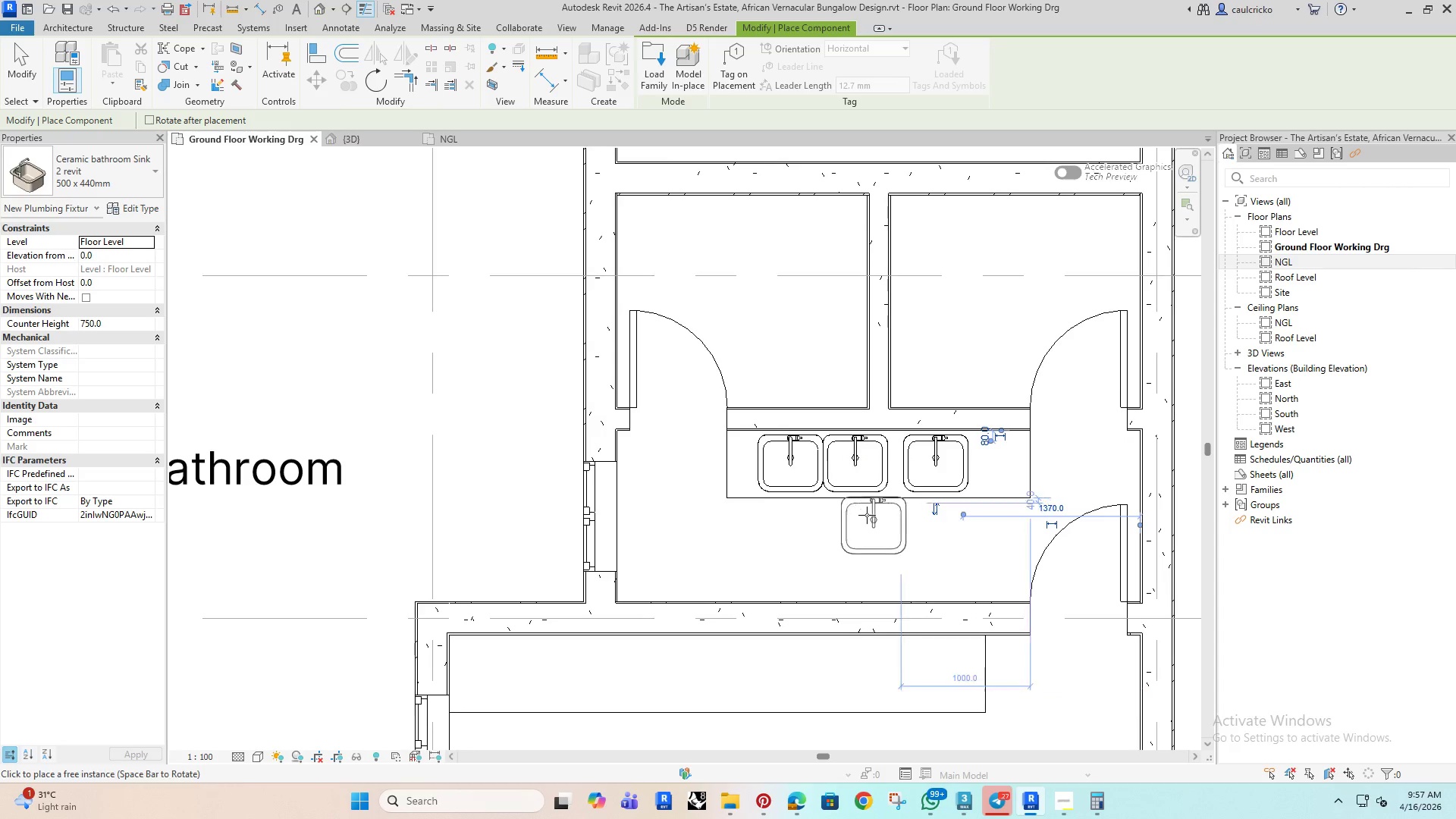 
key(Escape)
 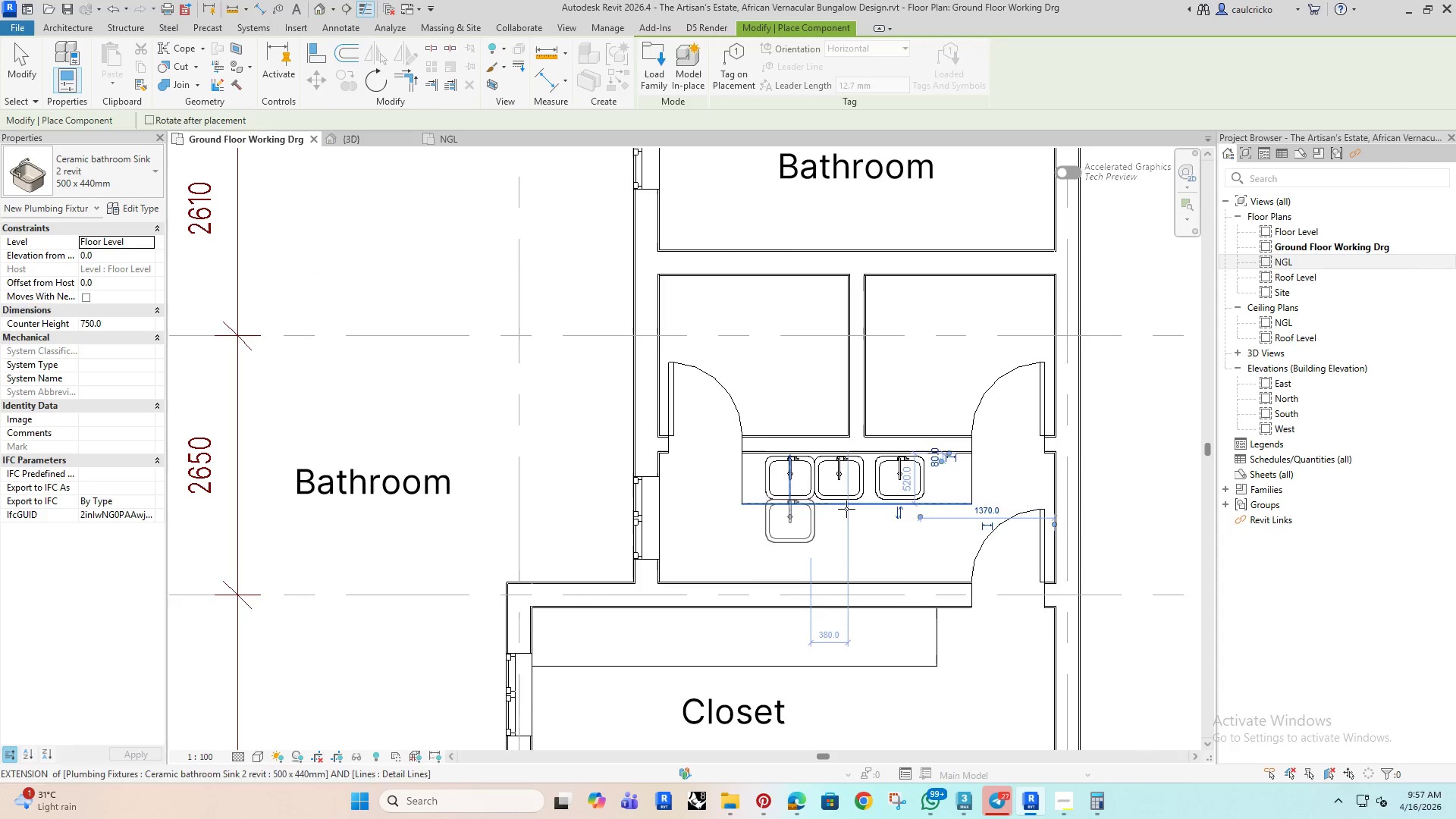 
key(Escape)
 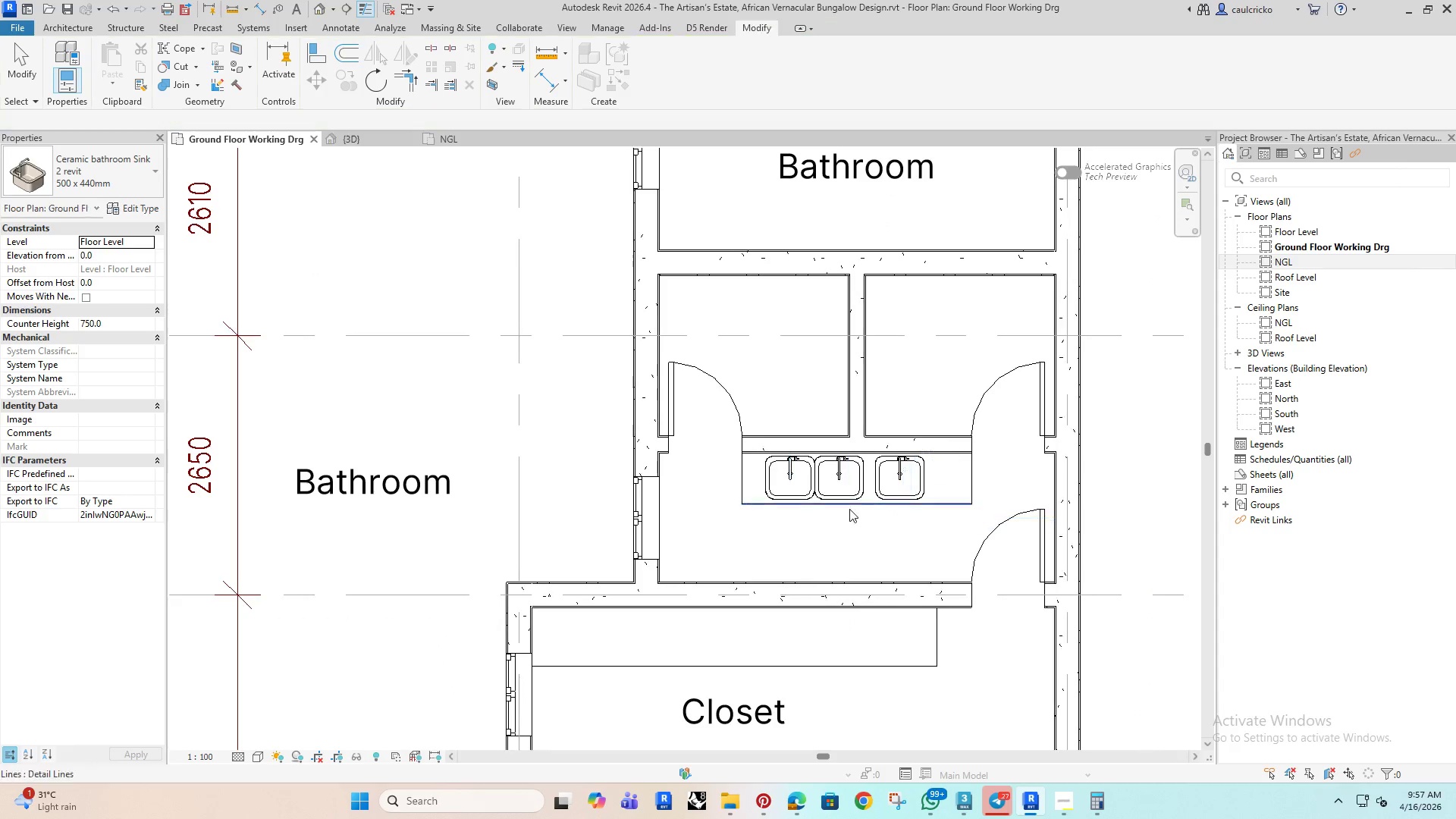 
scroll: coordinate [789, 523], scroll_direction: down, amount: 2.0
 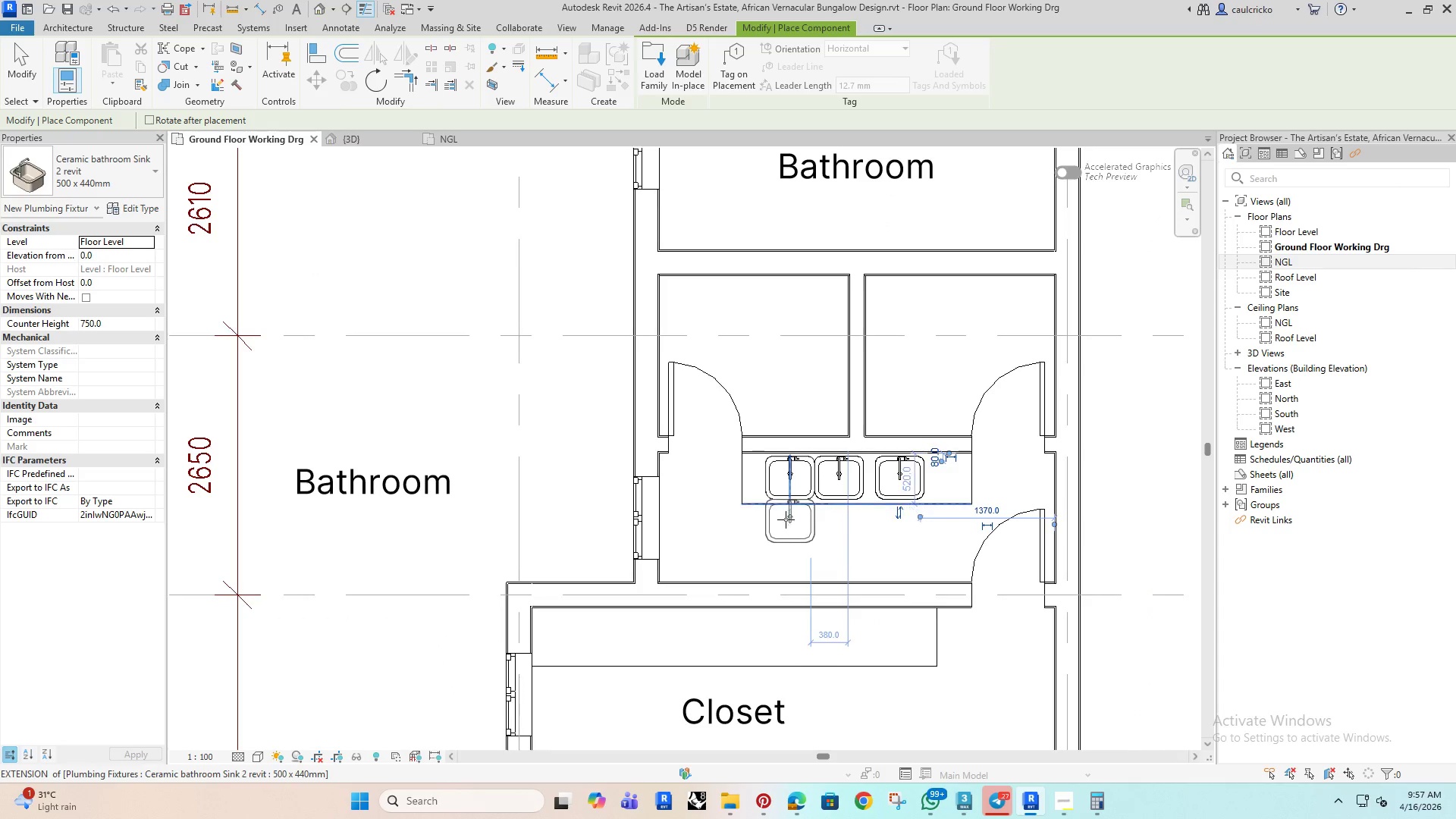 
key(Escape)
 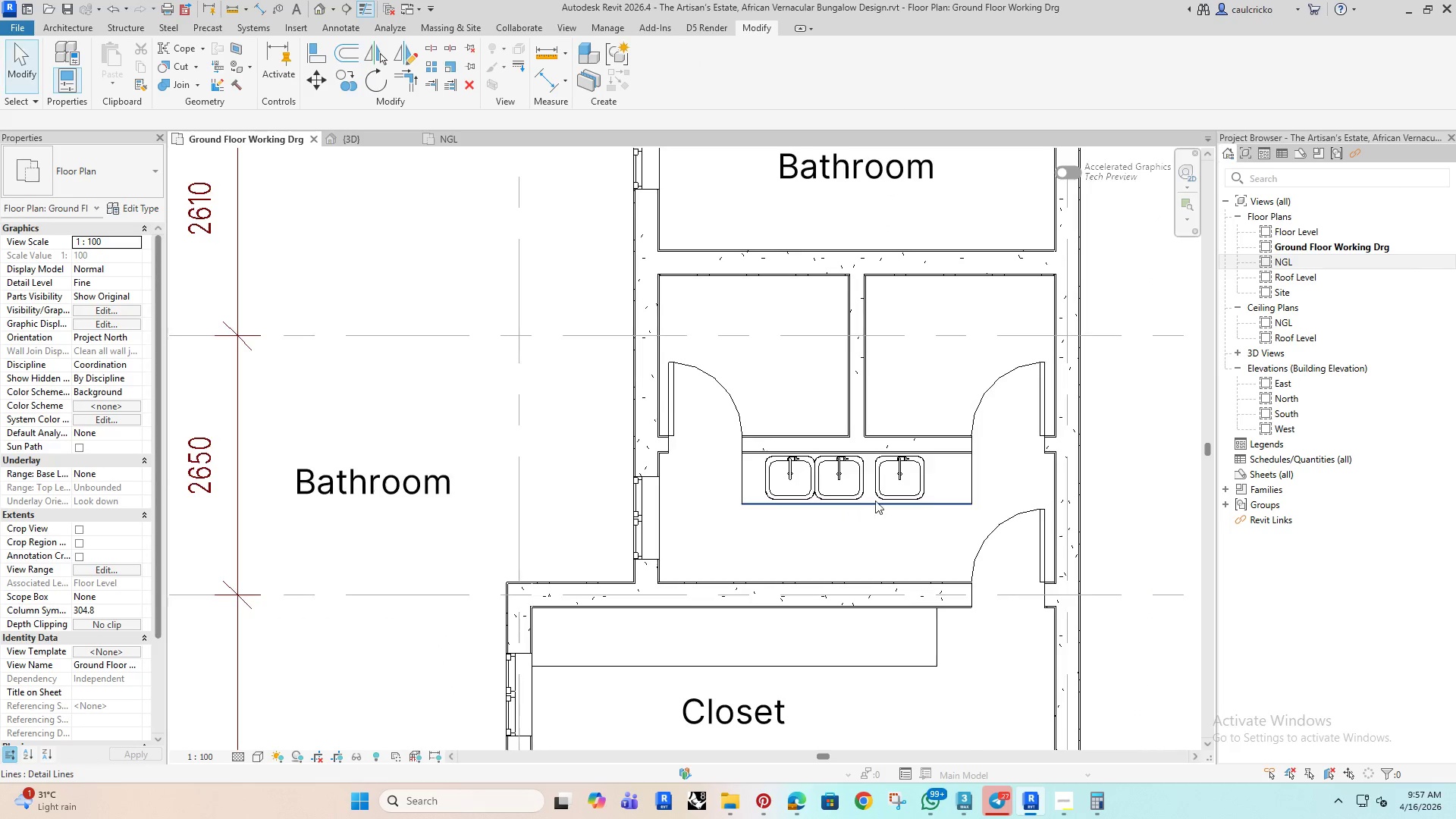 
scroll: coordinate [875, 500], scroll_direction: up, amount: 3.0
 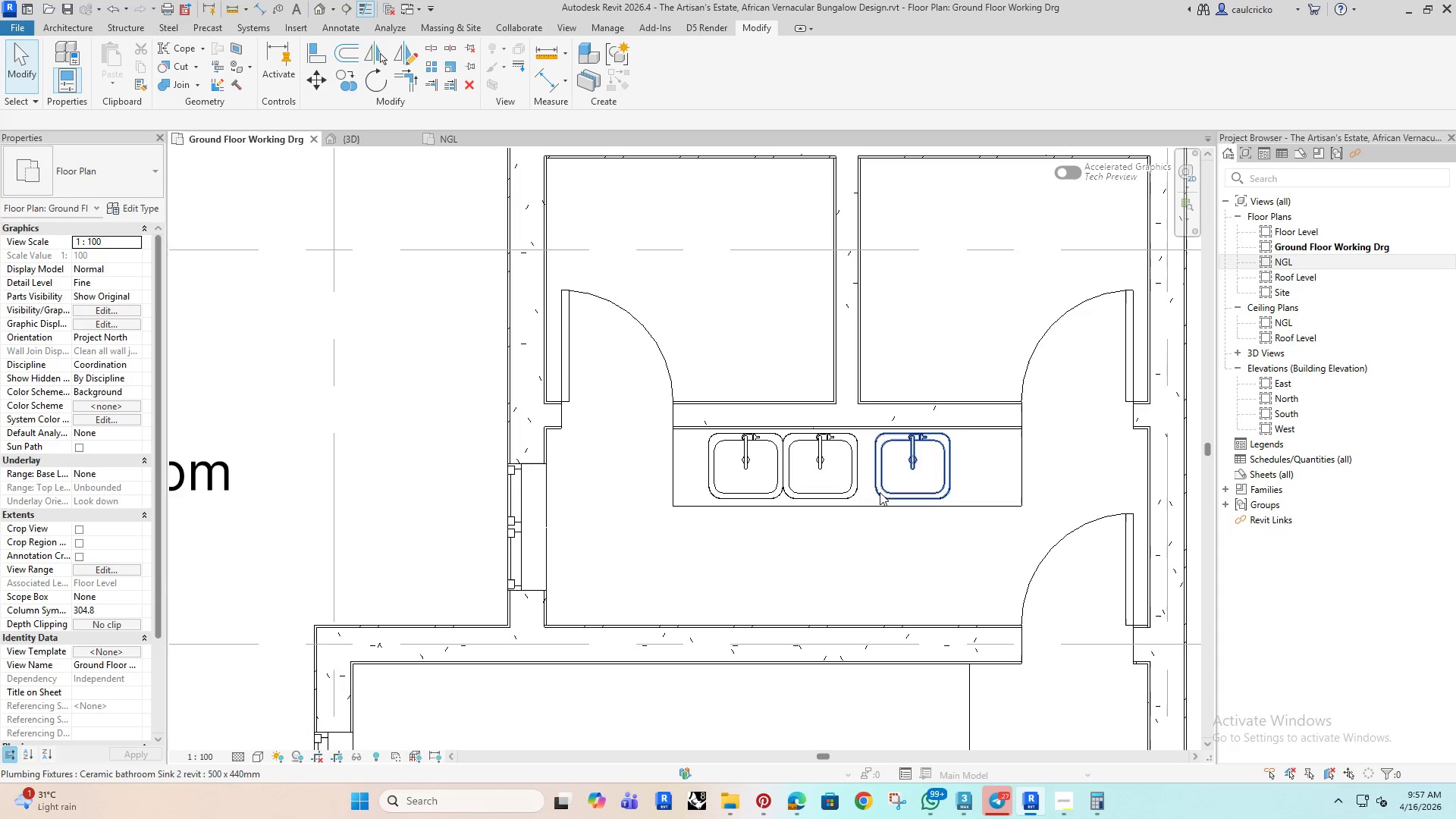 
left_click([880, 492])
 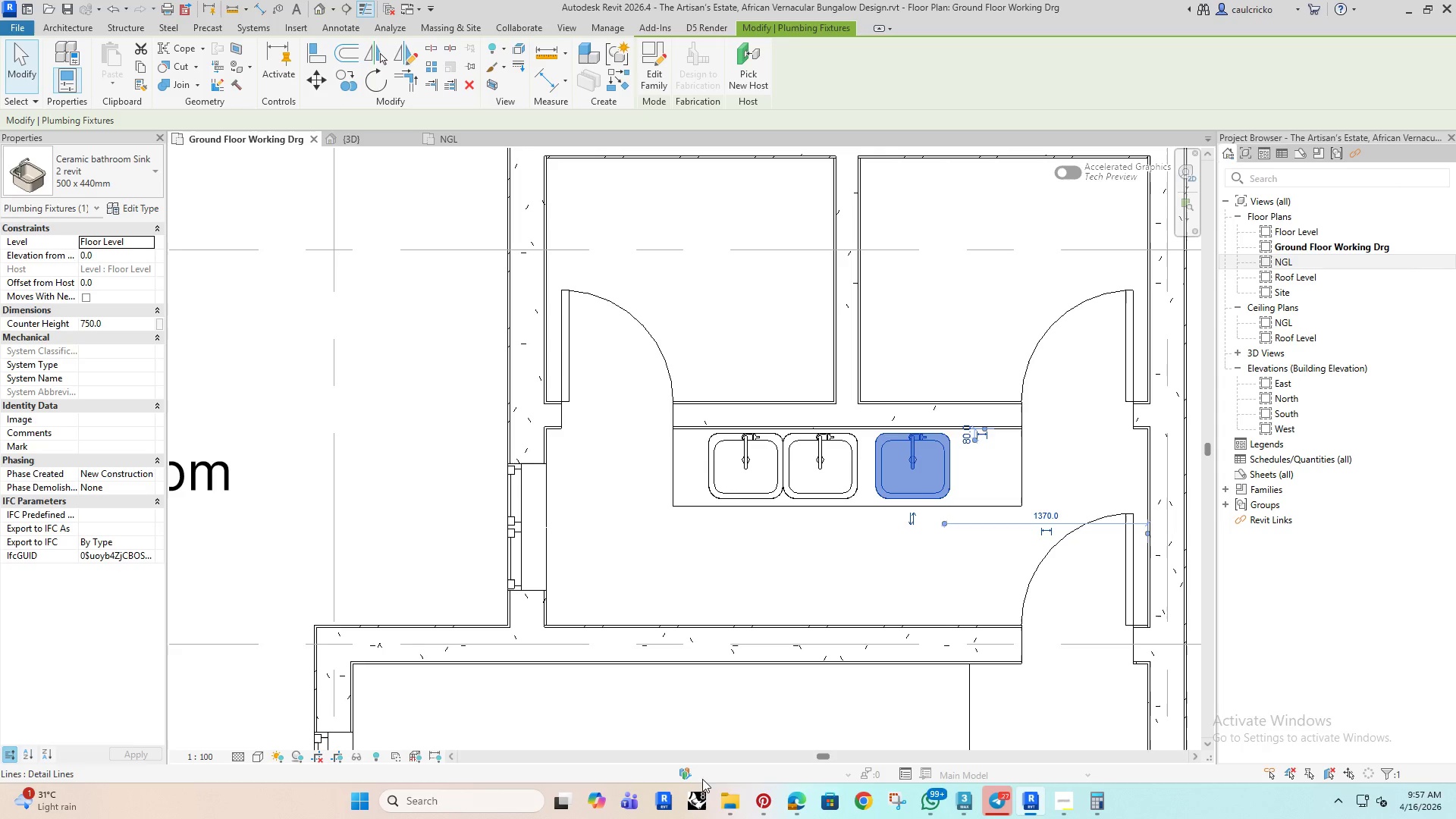 
left_click([723, 791])
 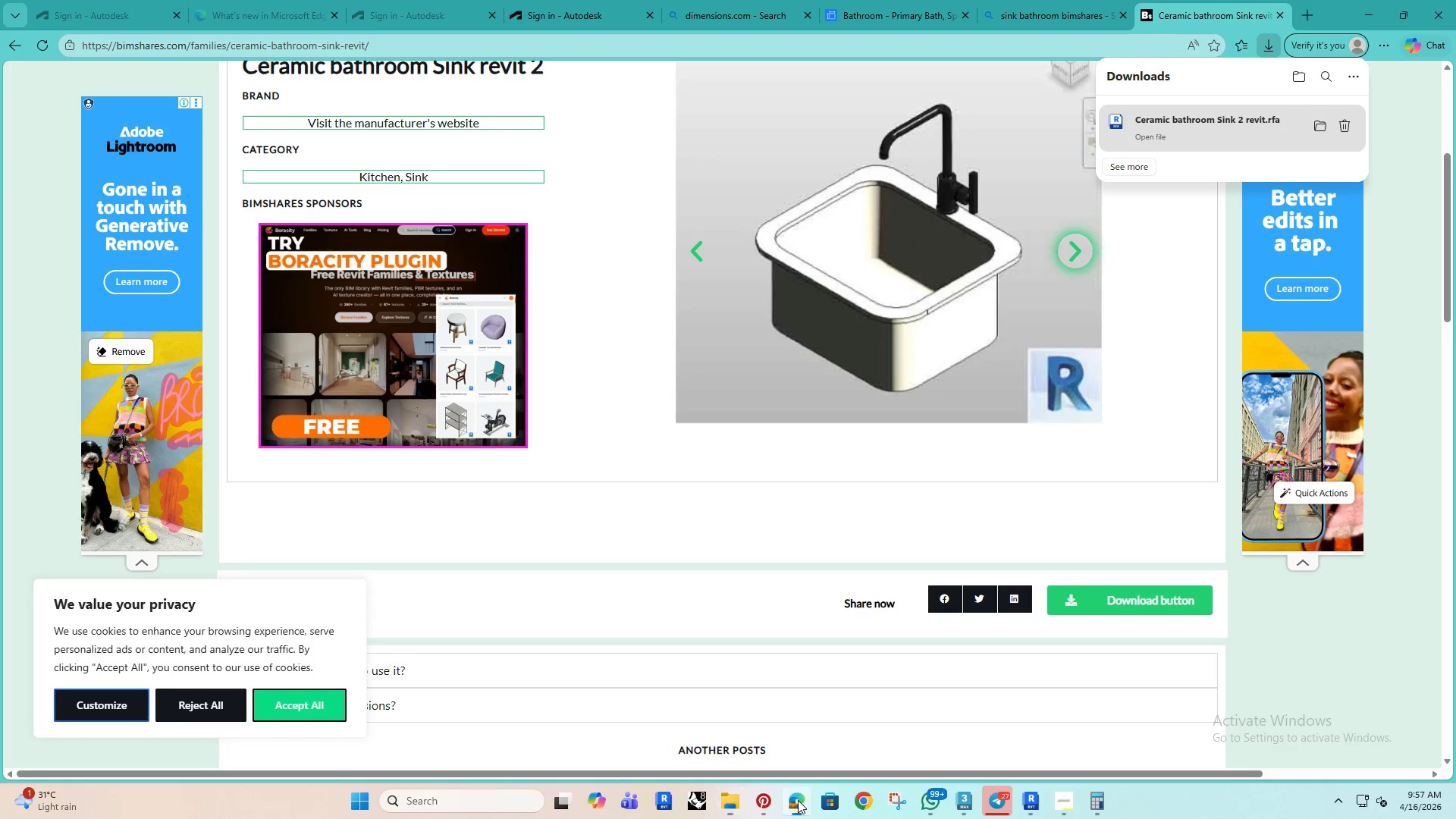 
scroll: coordinate [761, 560], scroll_direction: up, amount: 10.0
 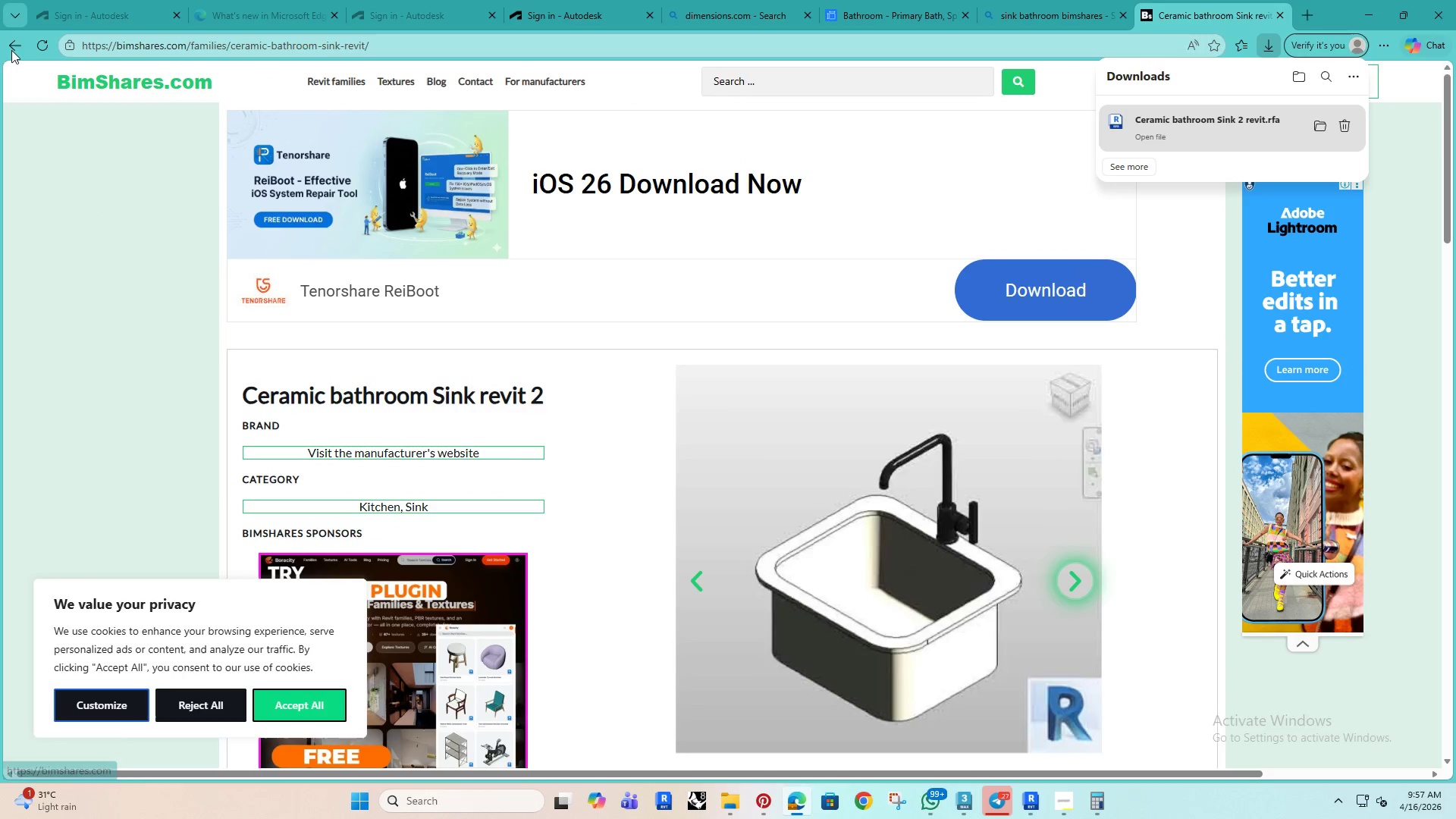 
left_click([18, 45])
 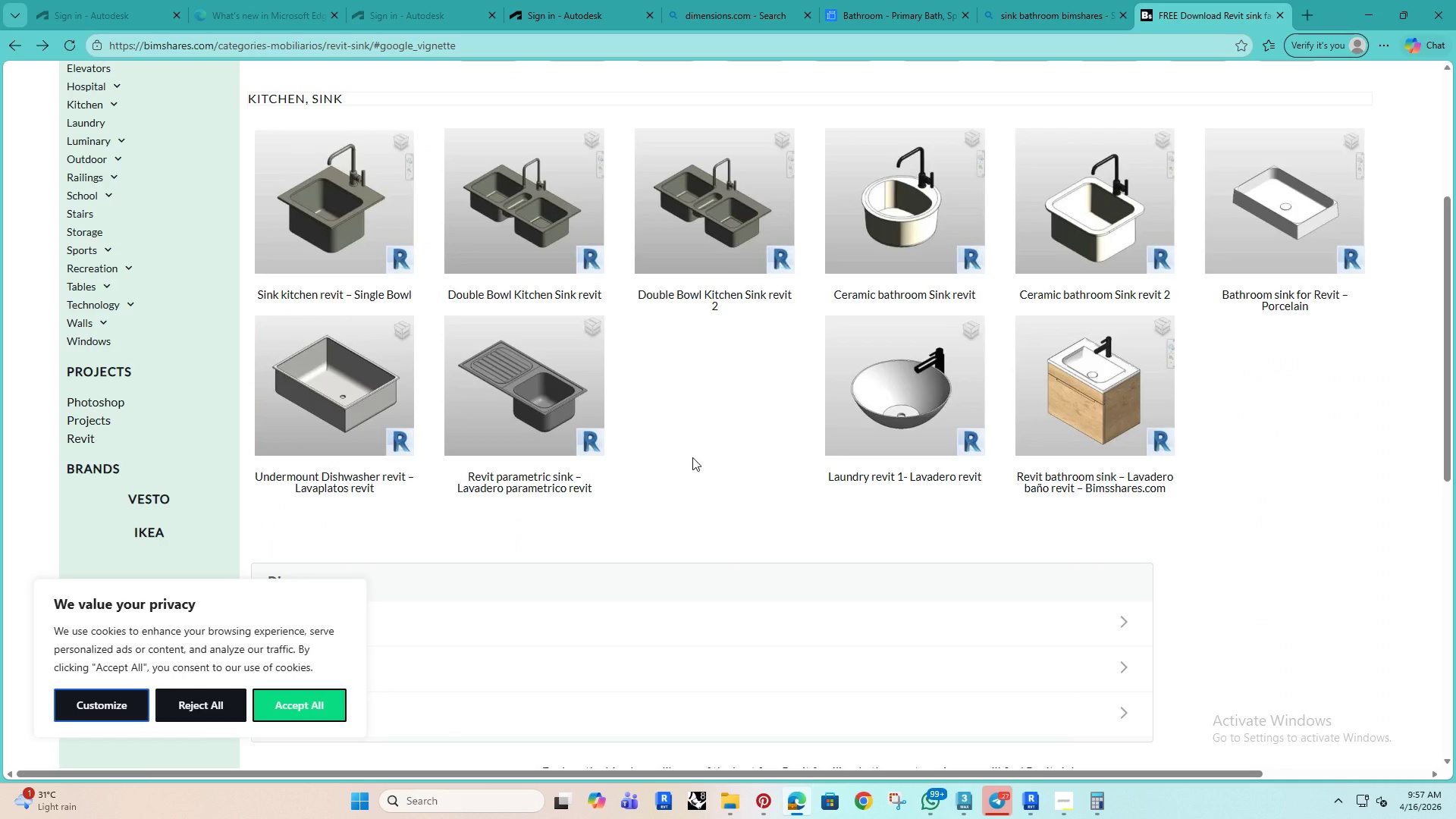 
left_click([1265, 212])
 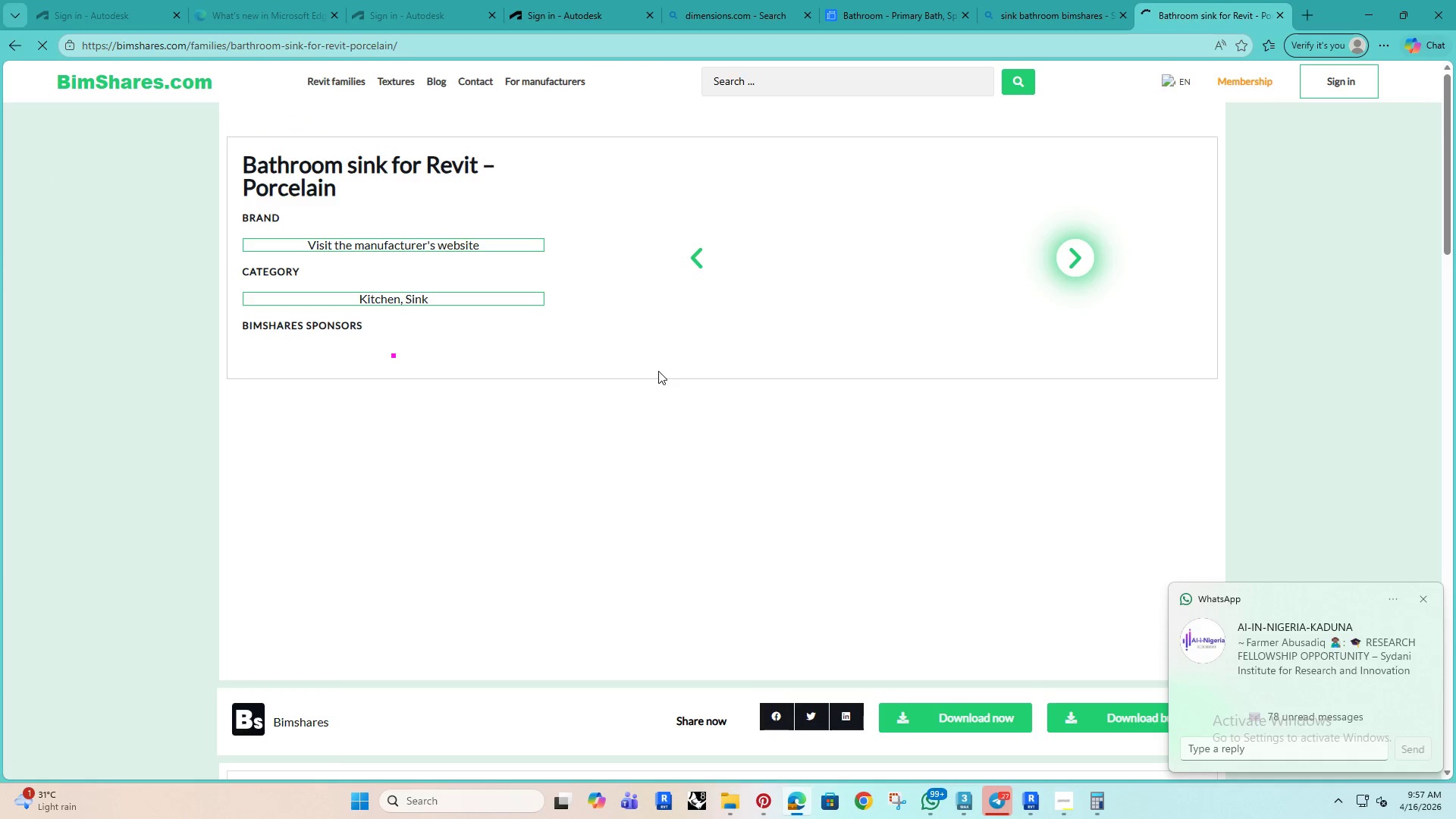 
scroll: coordinate [657, 388], scroll_direction: down, amount: 9.0
 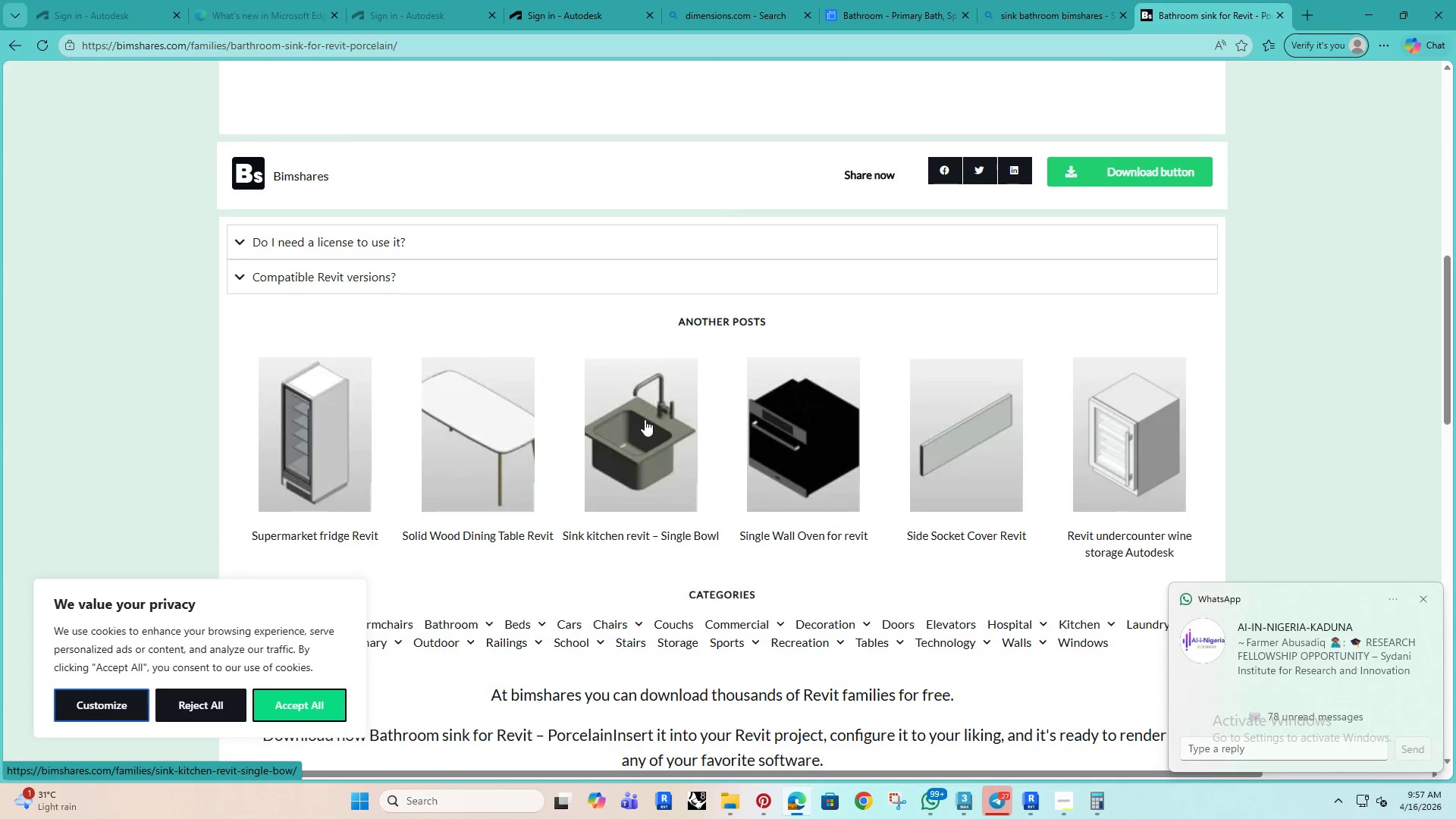 
scroll: coordinate [604, 444], scroll_direction: up, amount: 5.0
 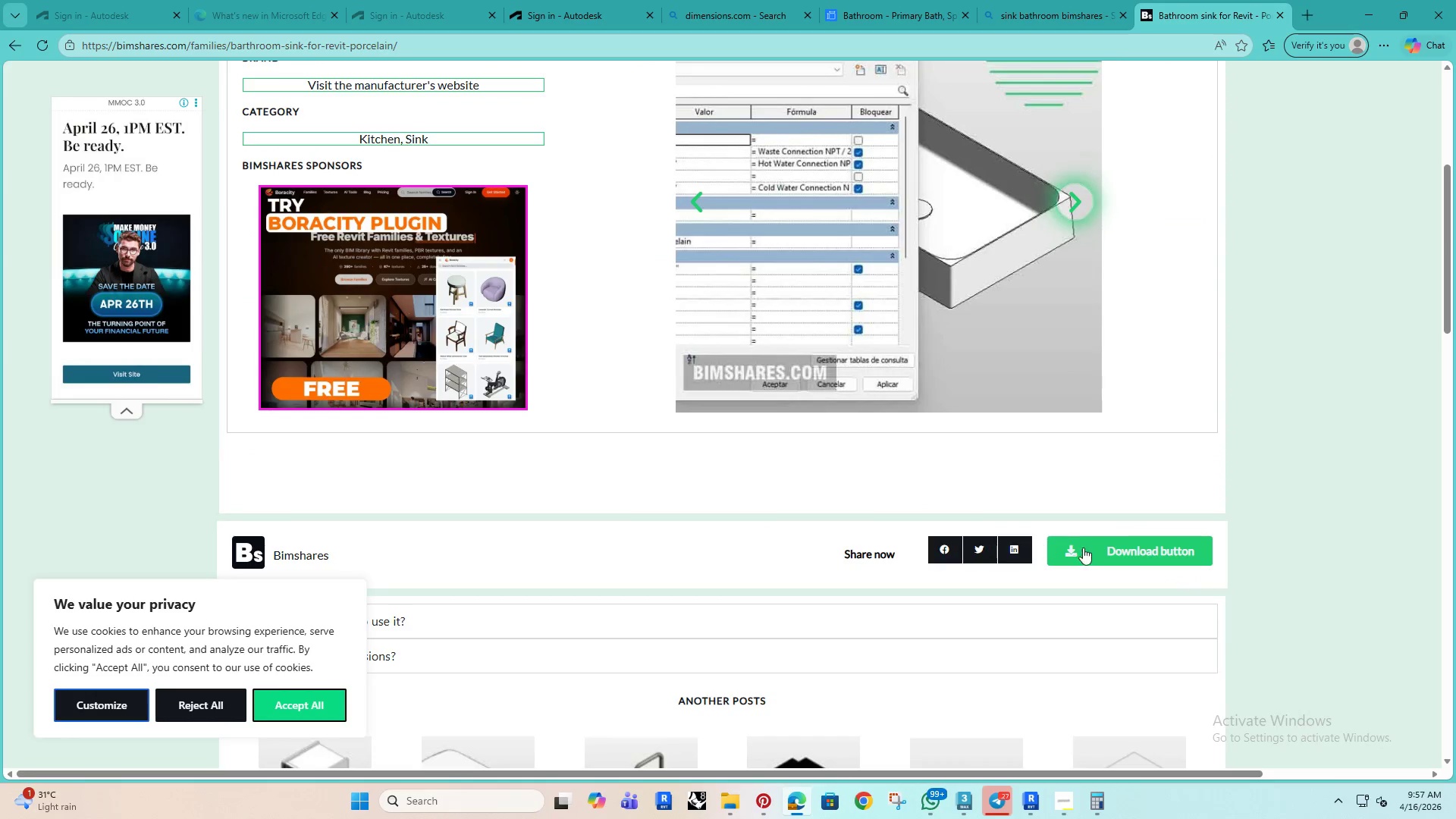 
left_click([1097, 550])
 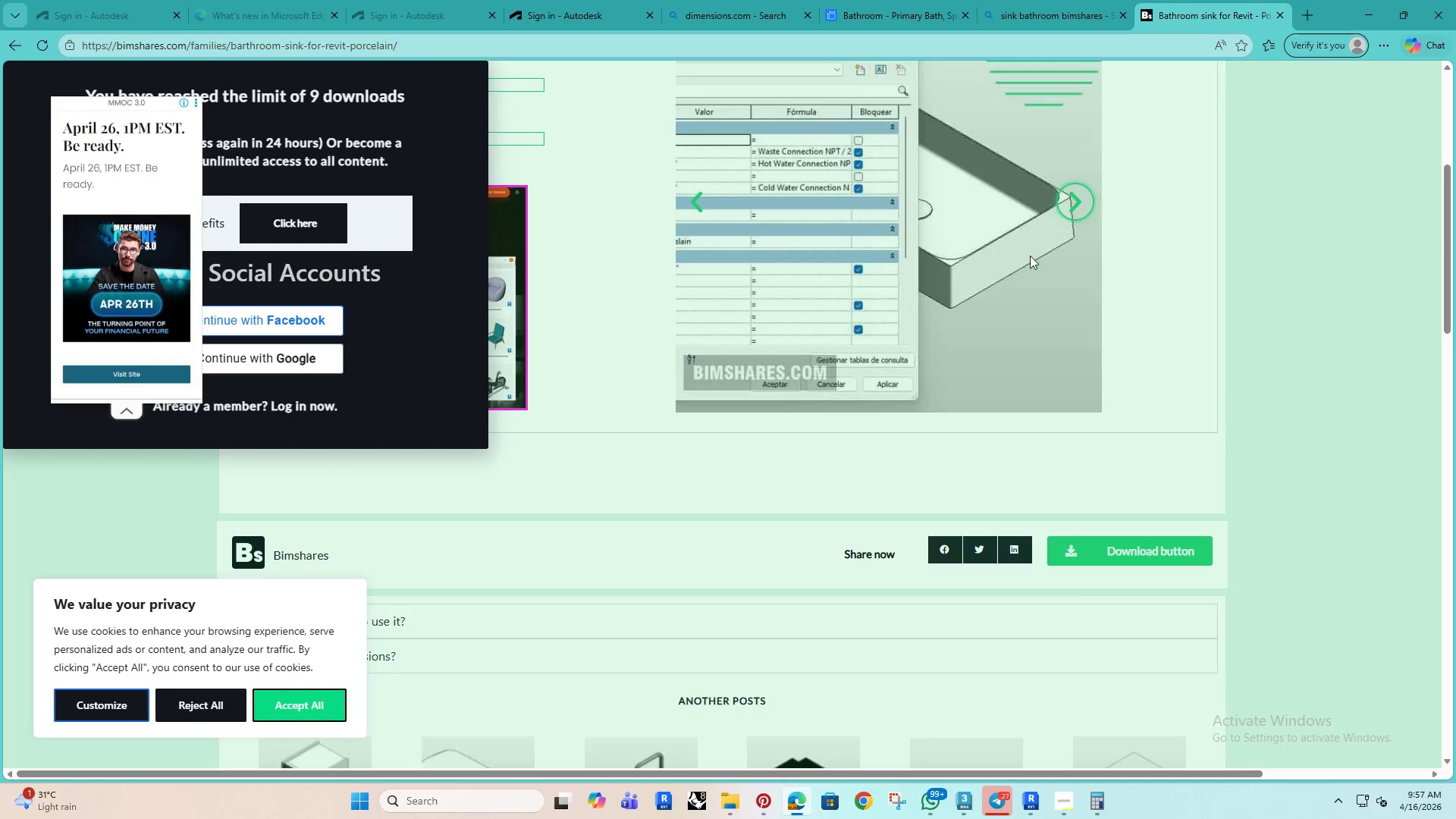 
left_click([803, 493])
 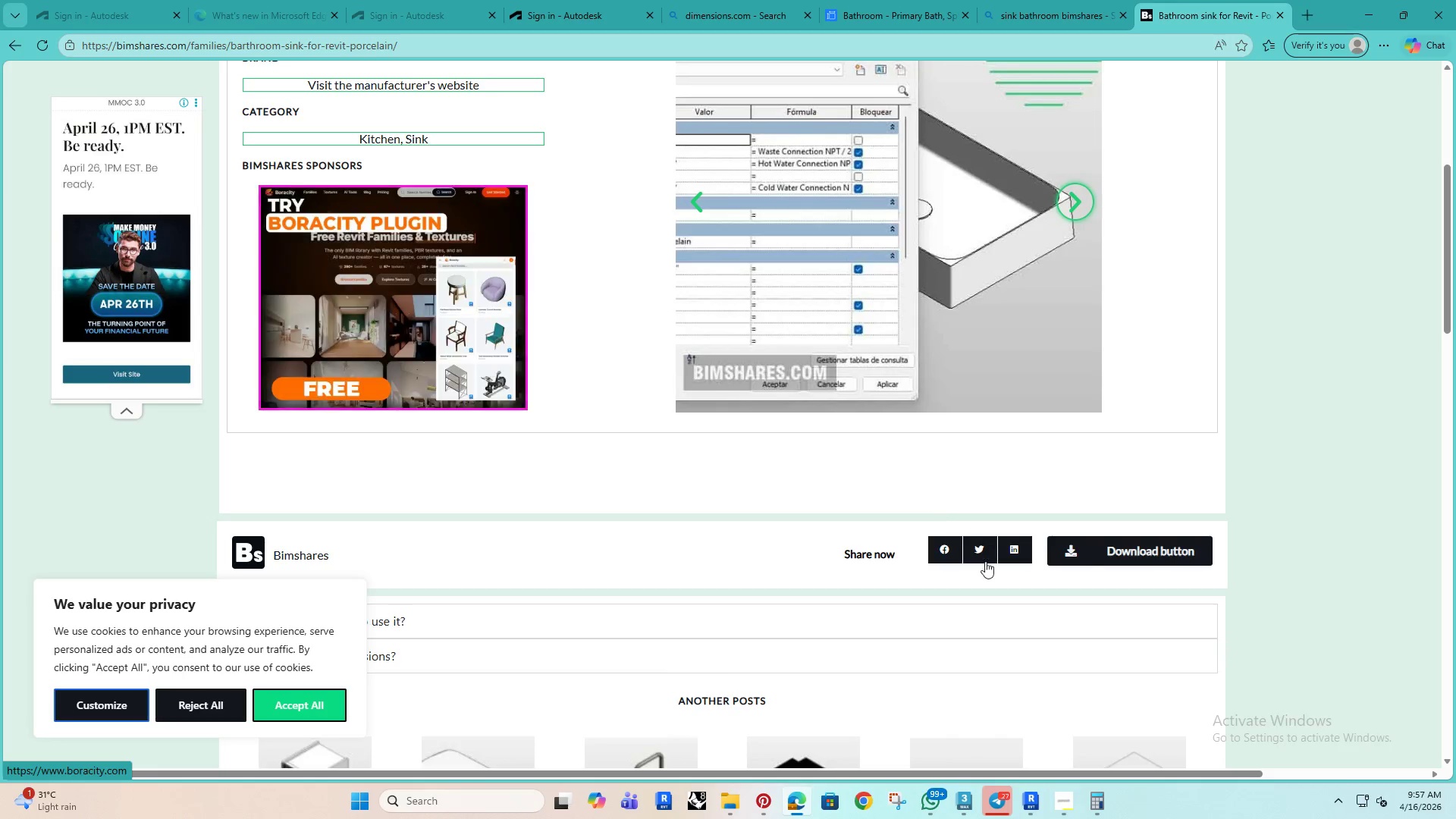 
left_click([1092, 561])
 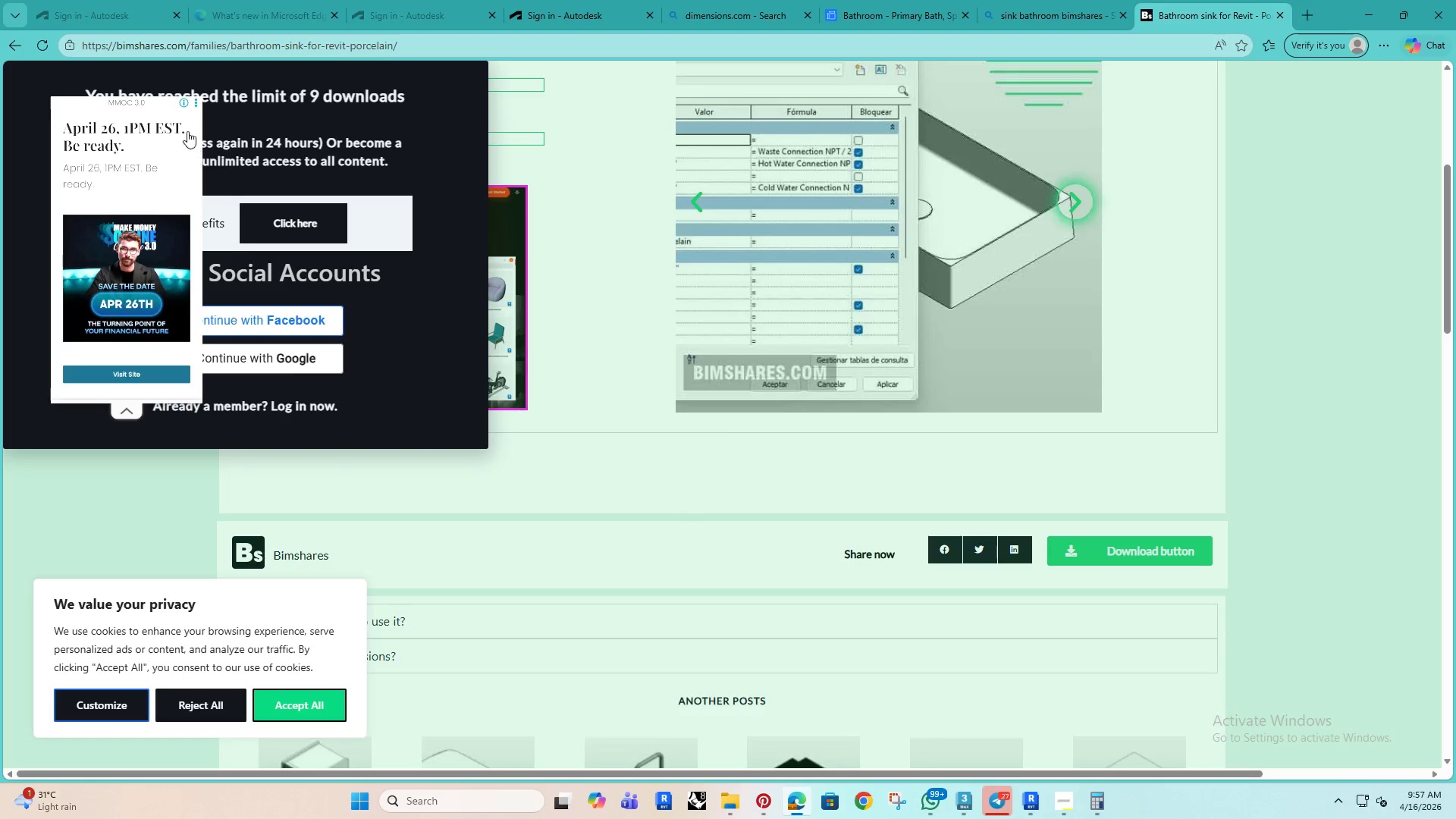 
left_click_drag(start_coordinate=[877, 325], to_coordinate=[873, 326])
 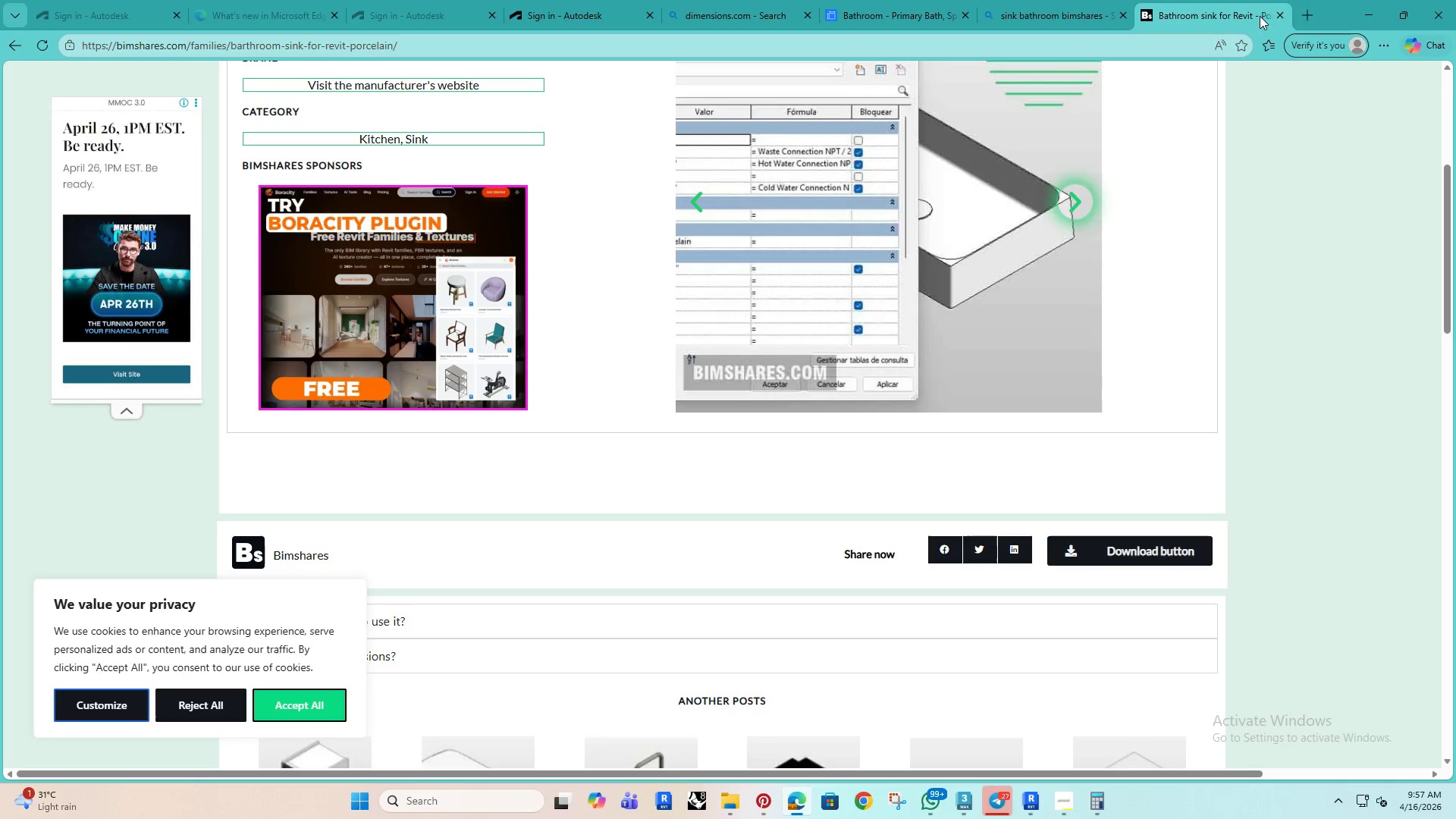 
left_click([1307, 10])
 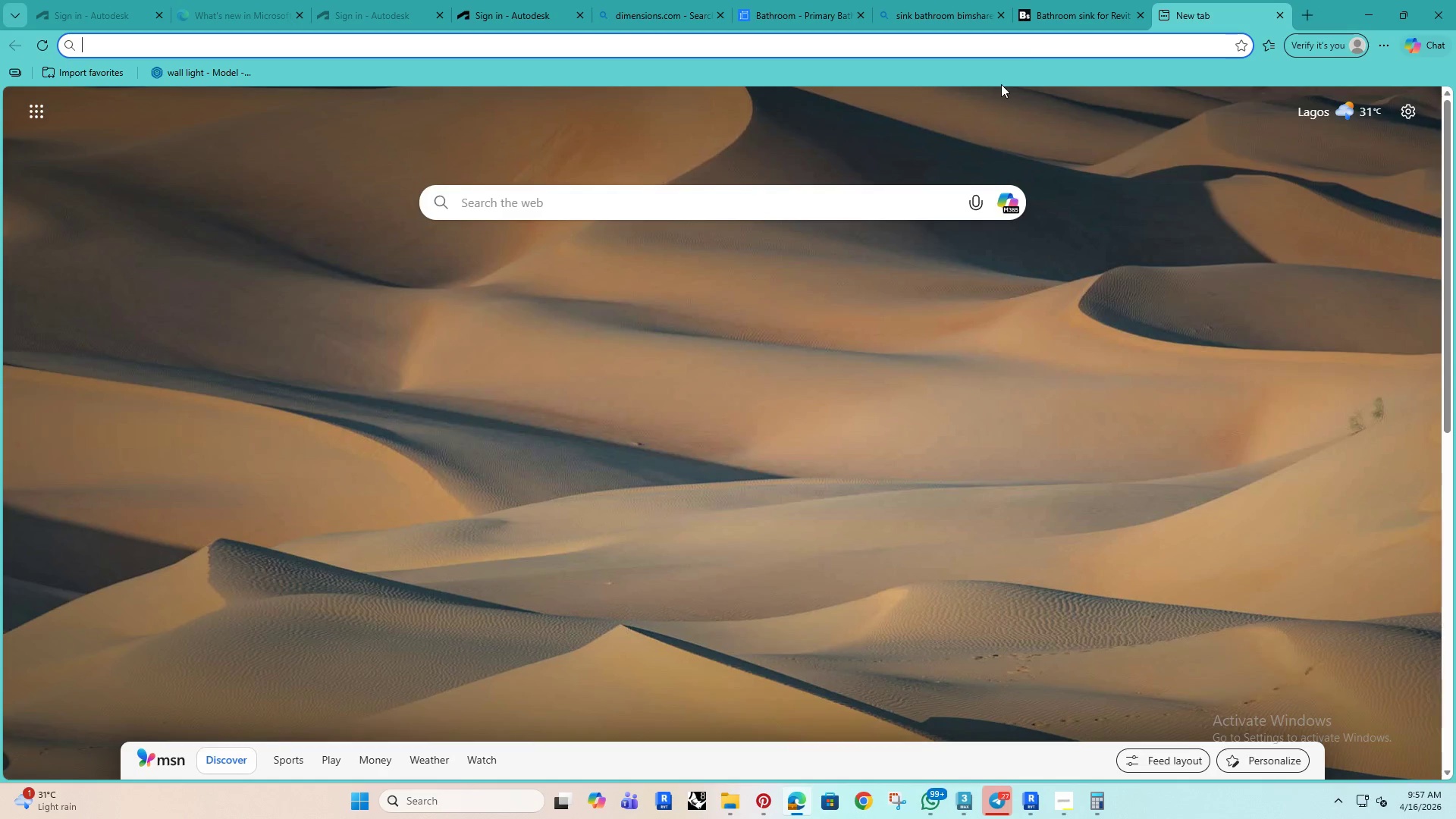 
left_click([1046, 12])
 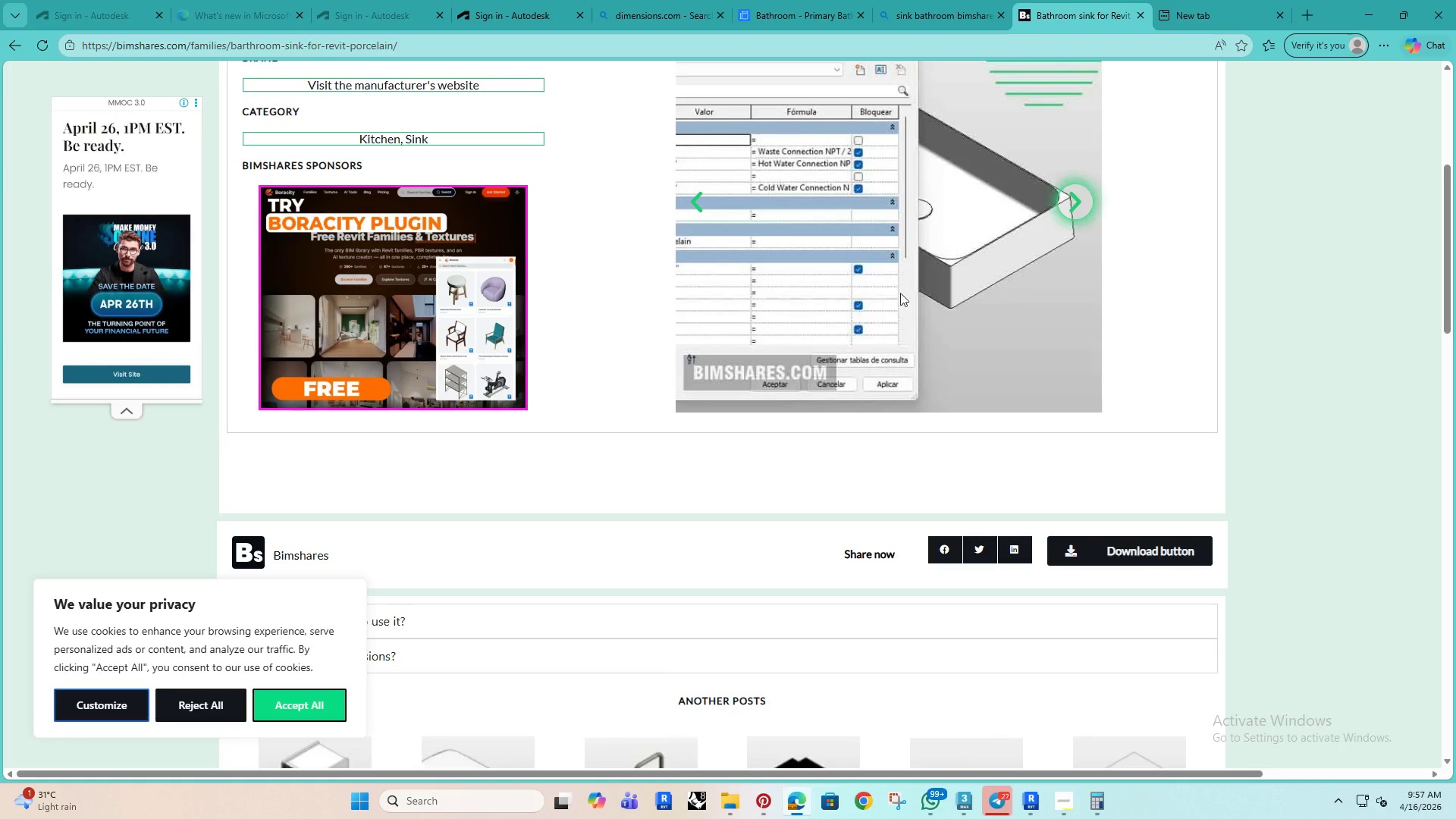 
scroll: coordinate [734, 434], scroll_direction: up, amount: 5.0
 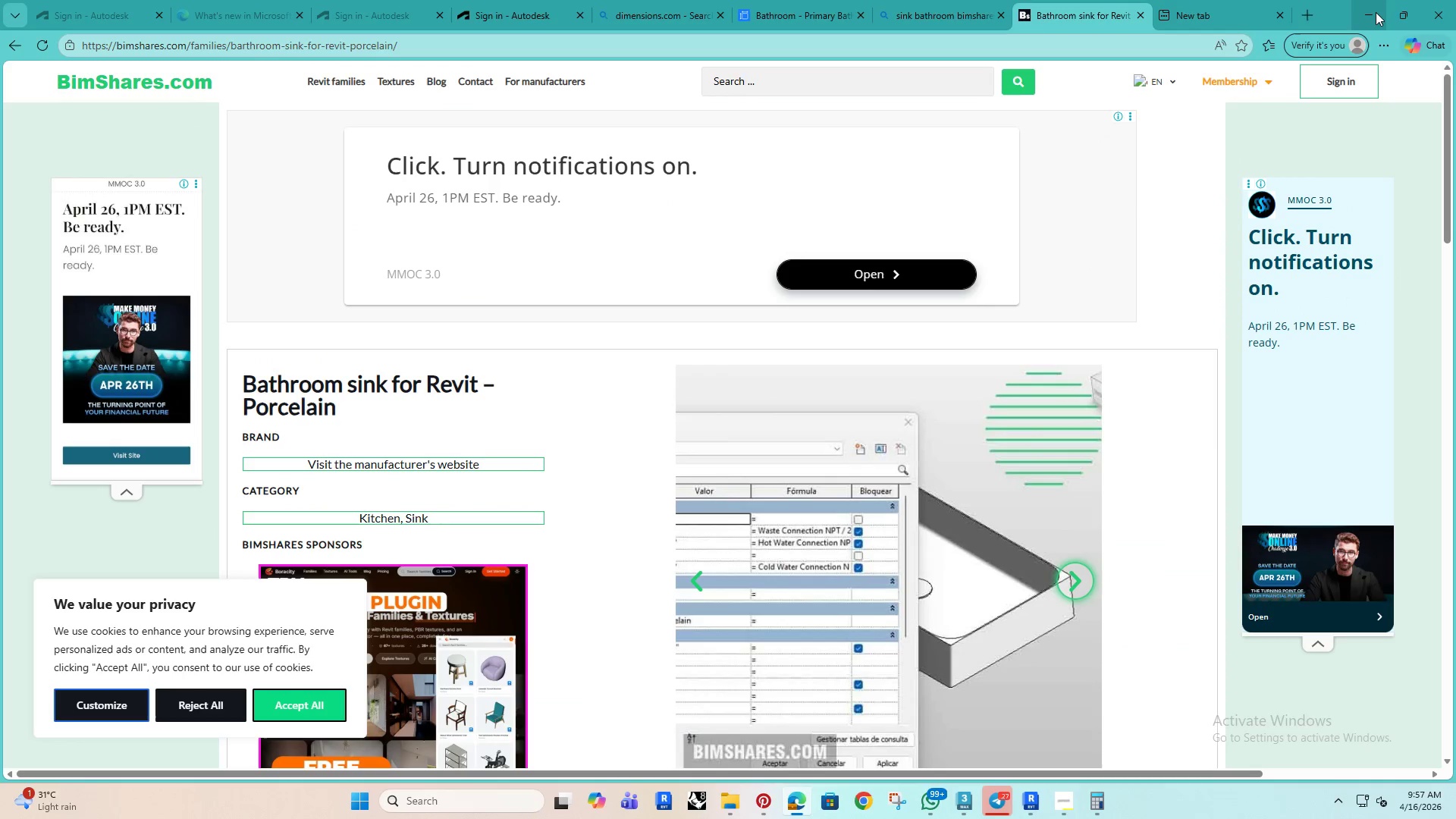 
left_click([1373, 8])
 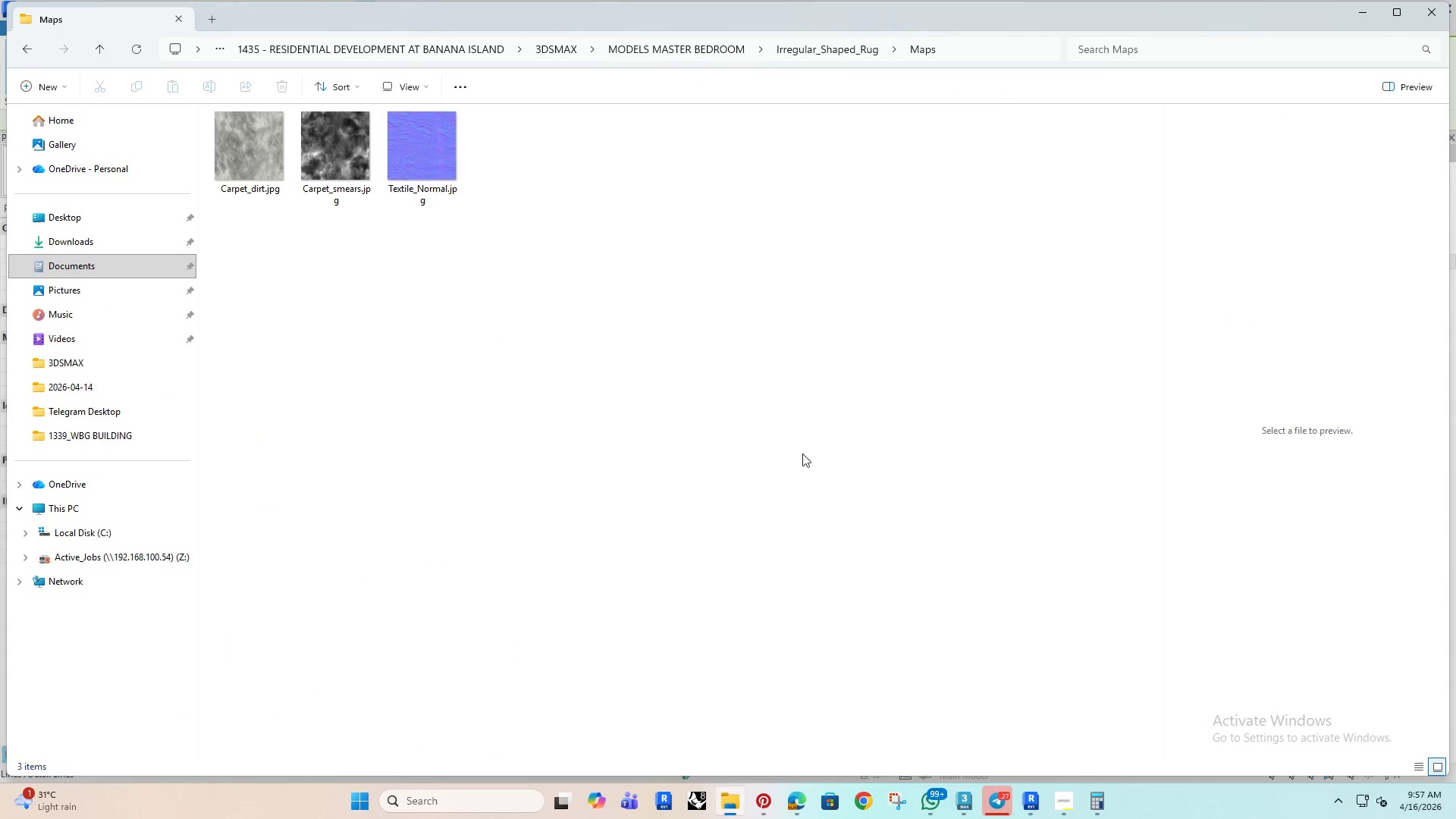 
left_click([762, 426])
 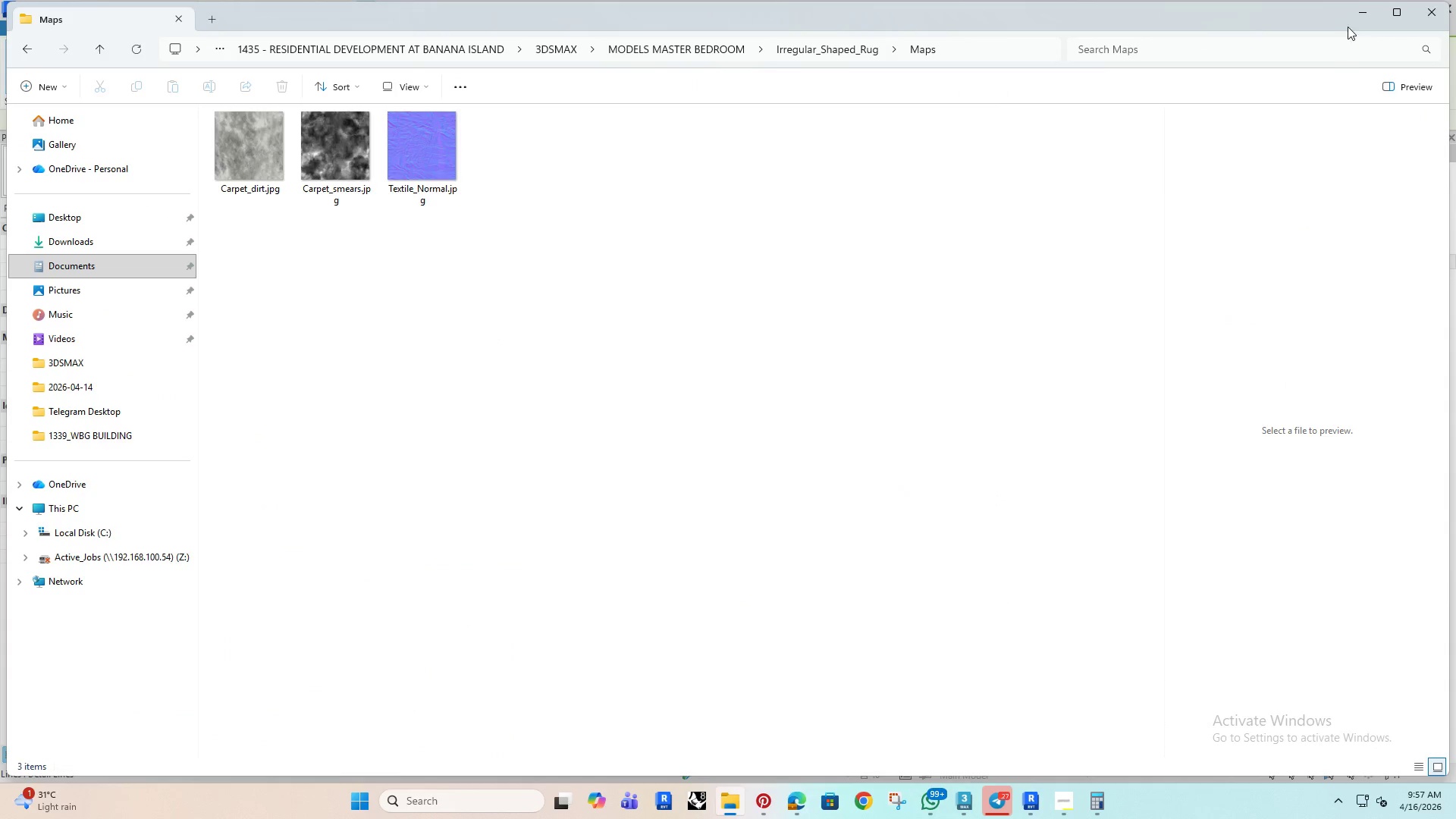 
left_click([1360, 14])
 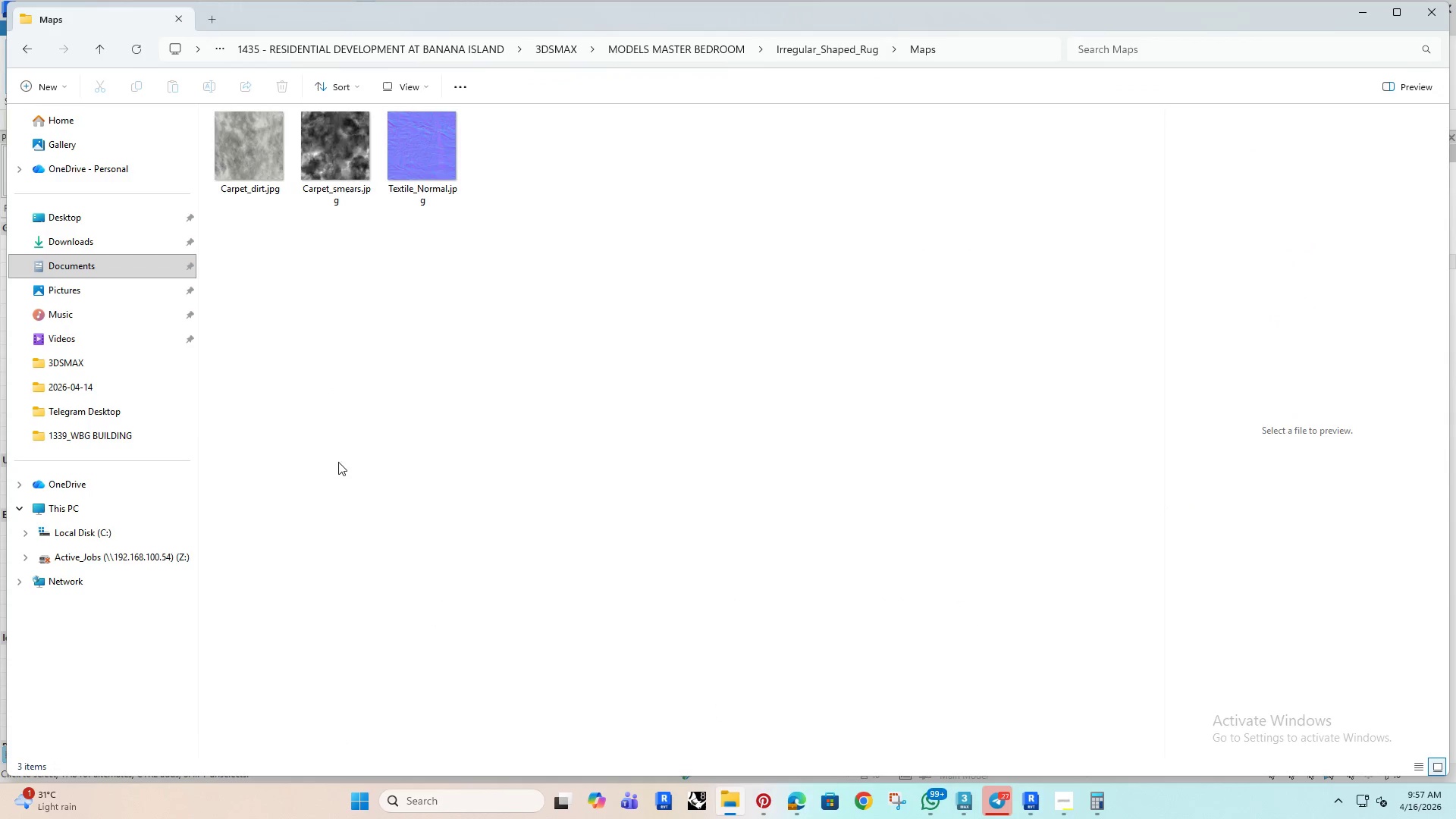 
left_click([110, 245])
 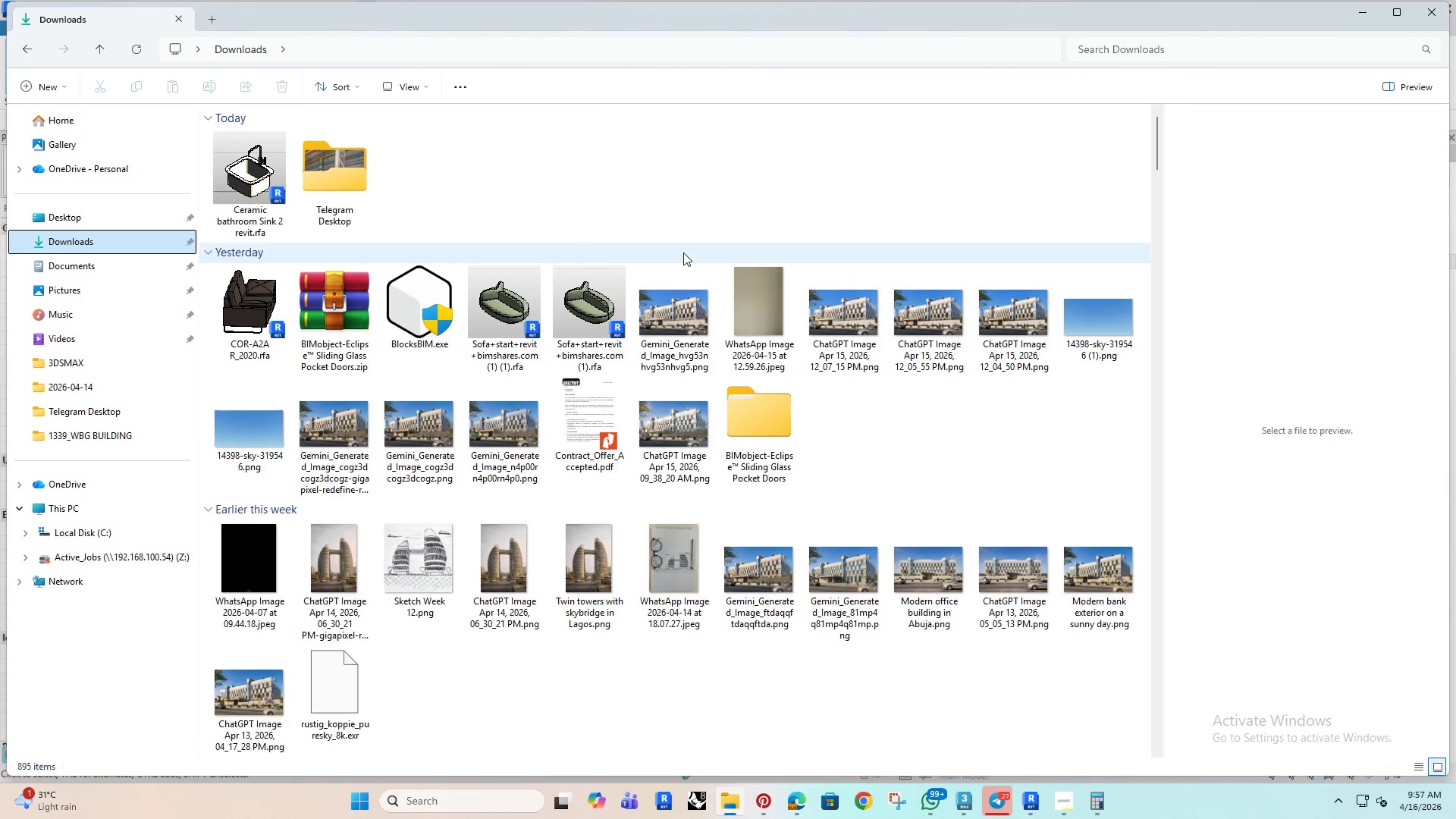 
scroll: coordinate [680, 245], scroll_direction: down, amount: 4.0
 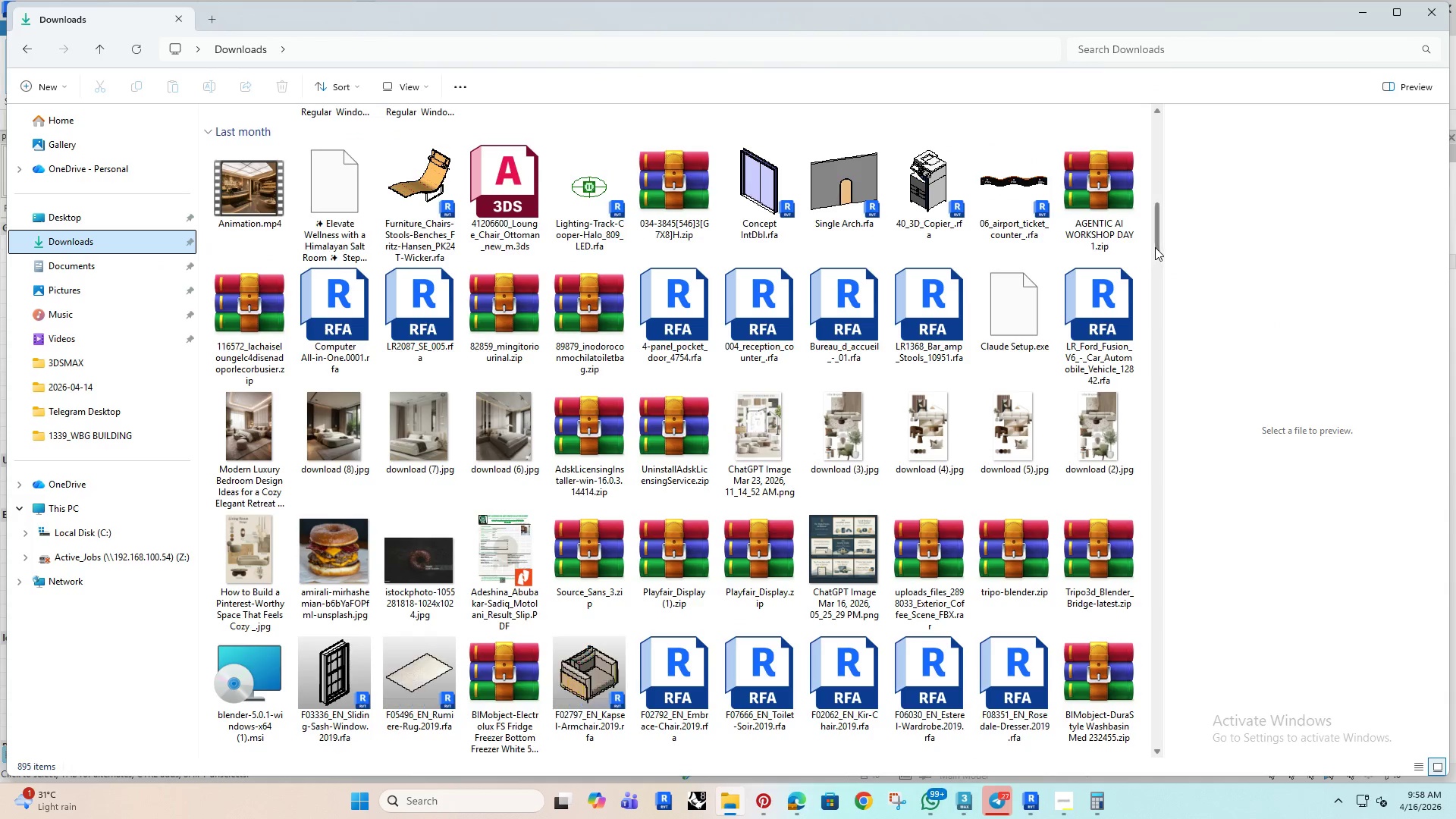 
left_click_drag(start_coordinate=[1158, 246], to_coordinate=[1159, 275])
 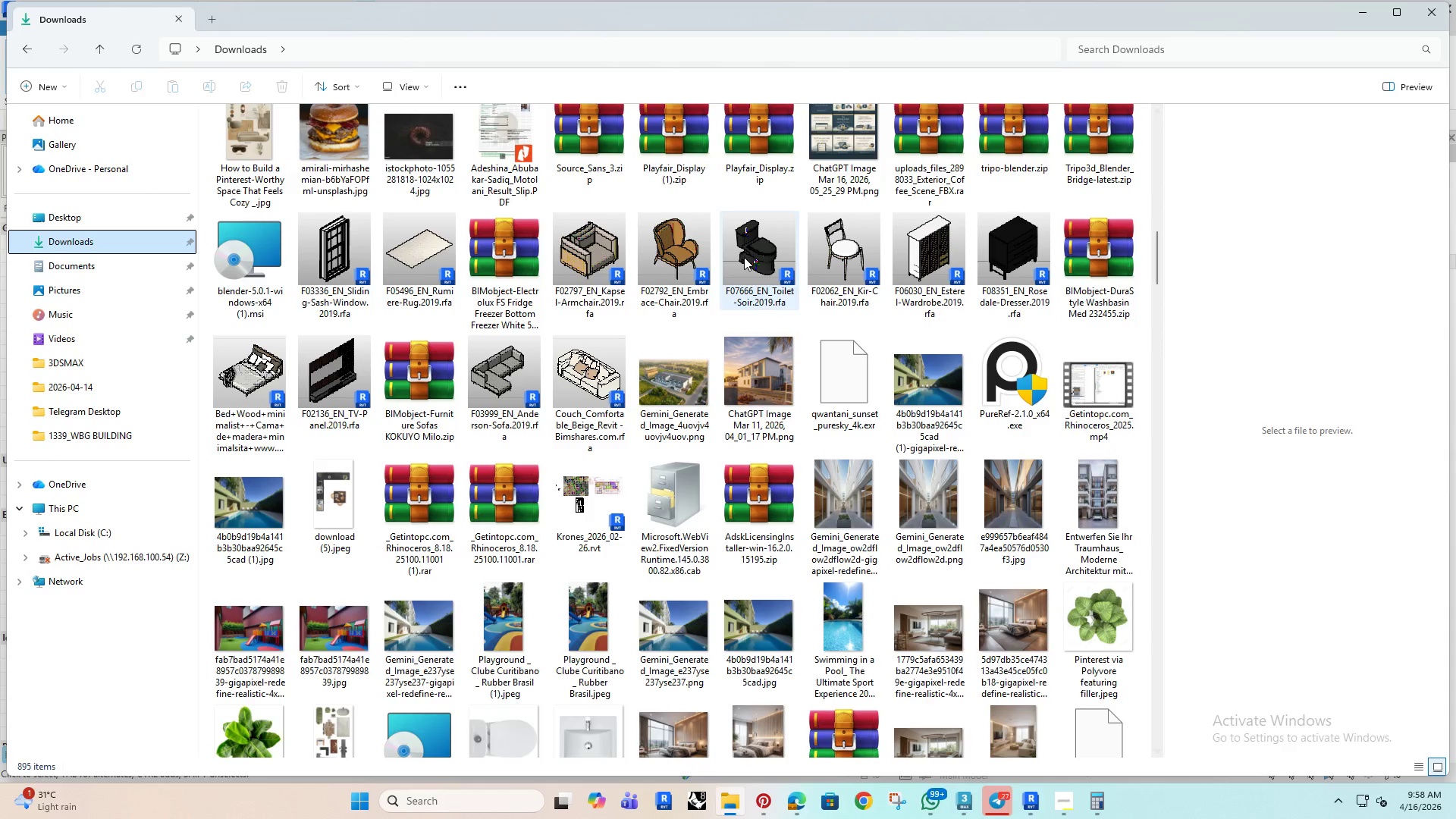 
left_click([744, 256])
 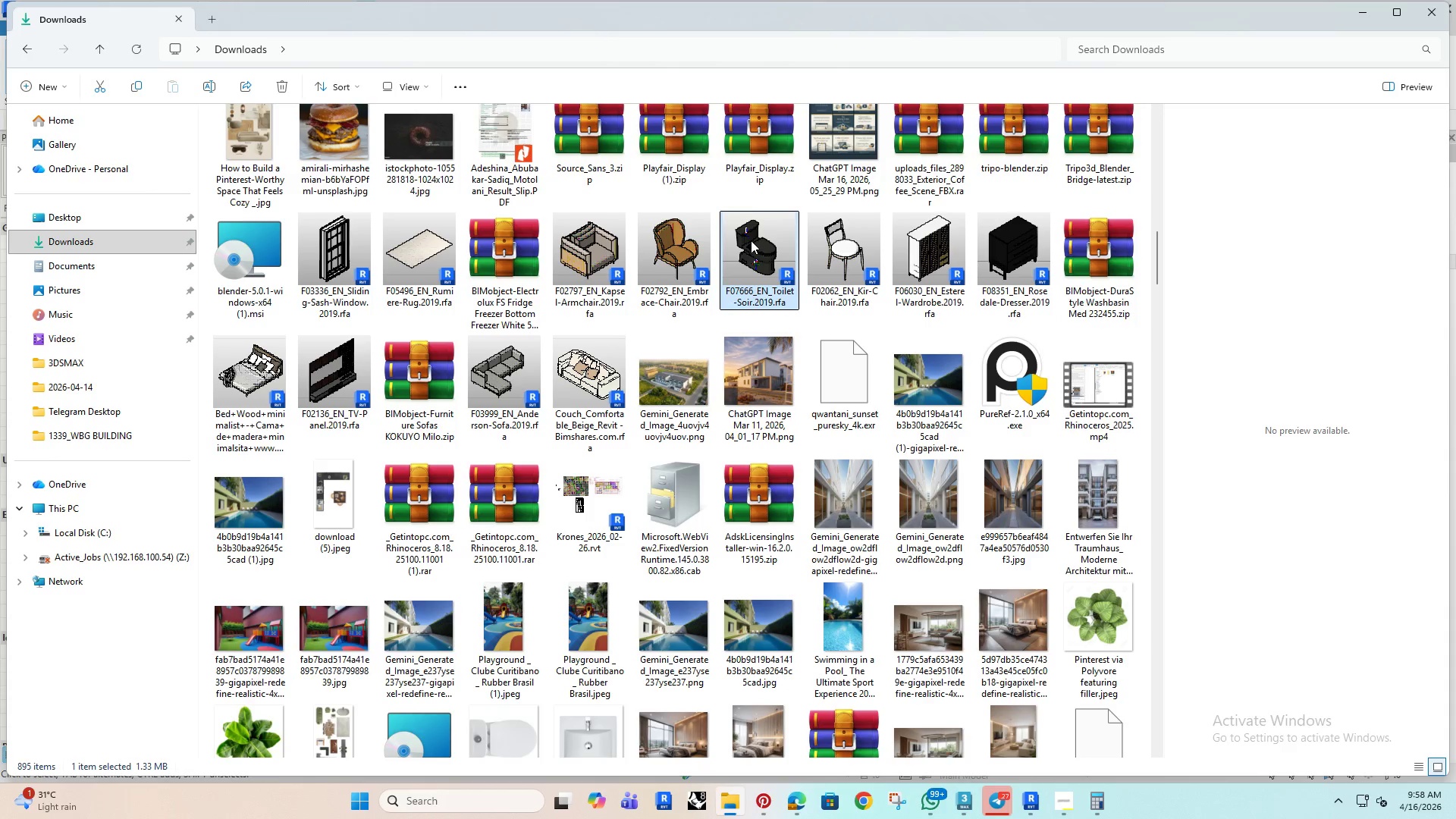 
left_click_drag(start_coordinate=[751, 240], to_coordinate=[734, 600])
 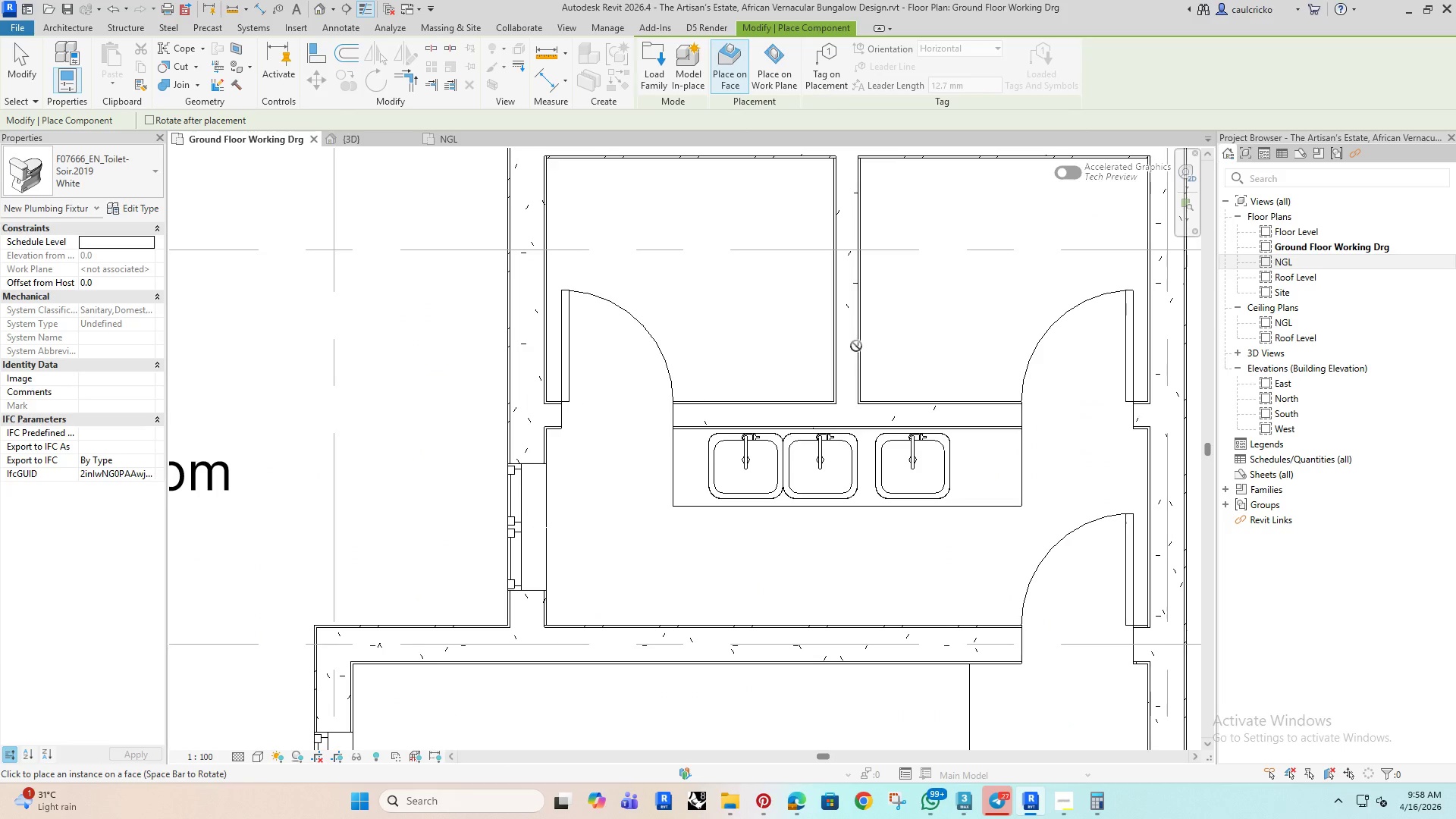 
wait(5.23)
 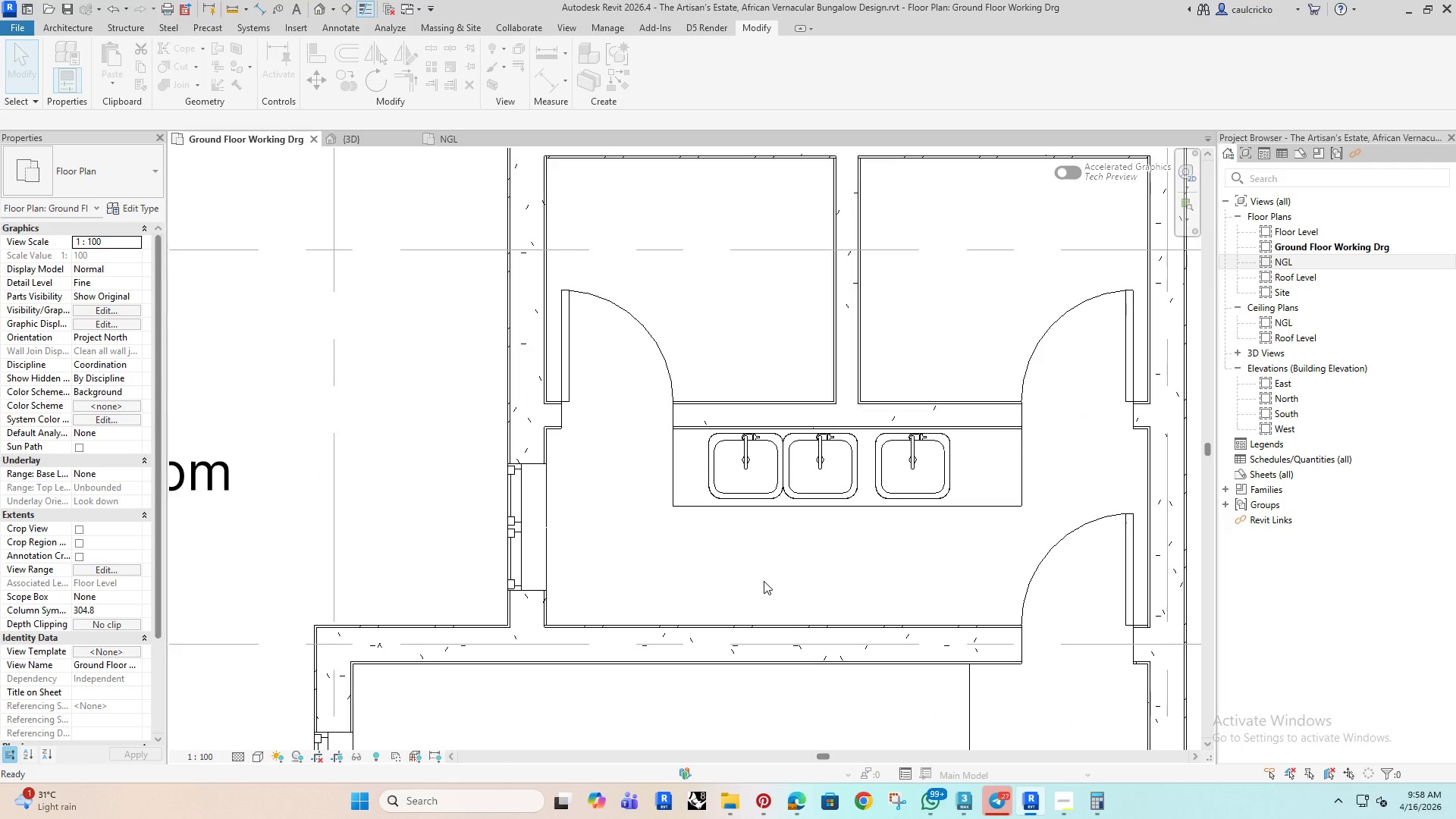 
left_click([861, 345])
 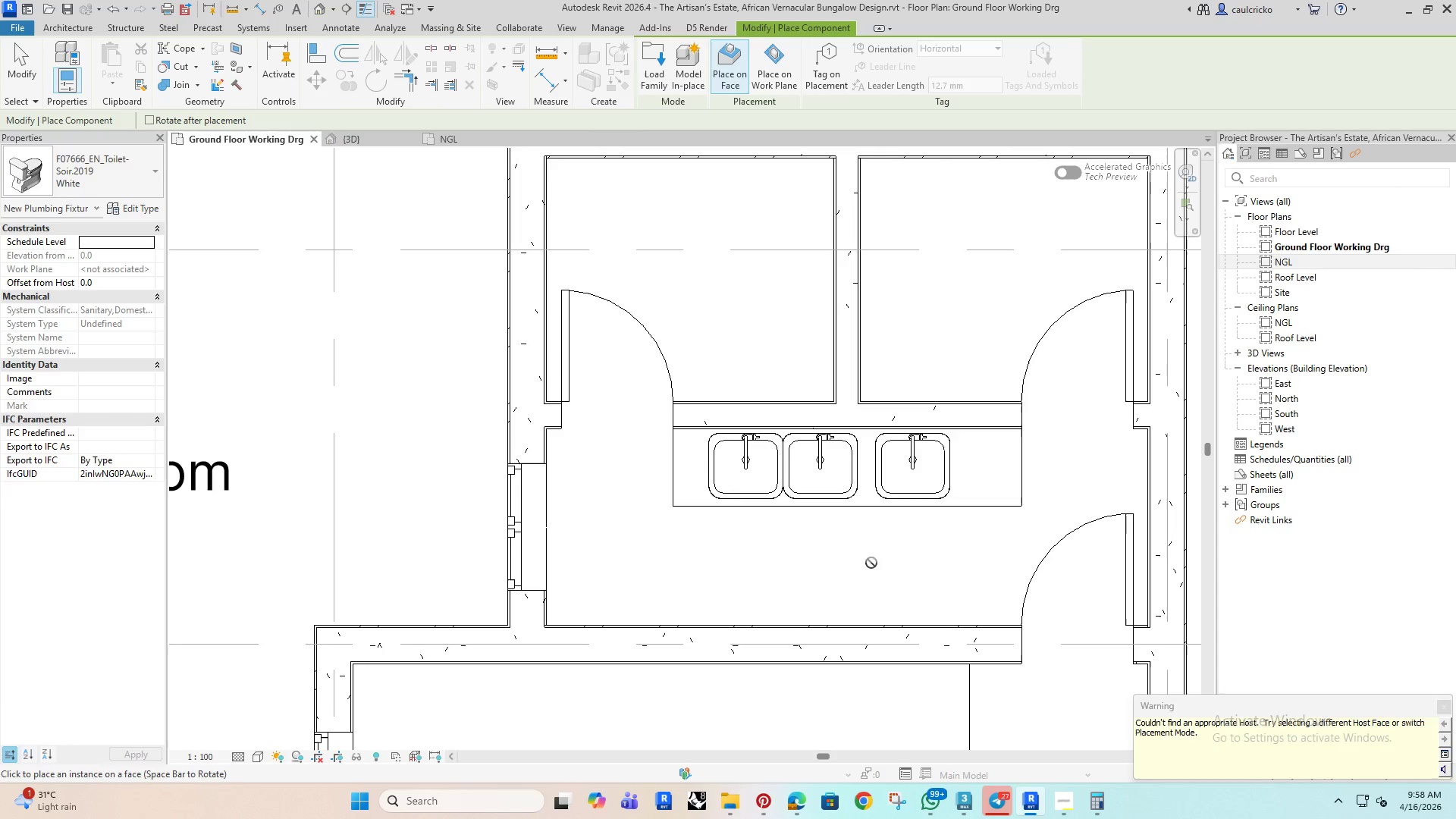 
scroll: coordinate [810, 568], scroll_direction: down, amount: 3.0
 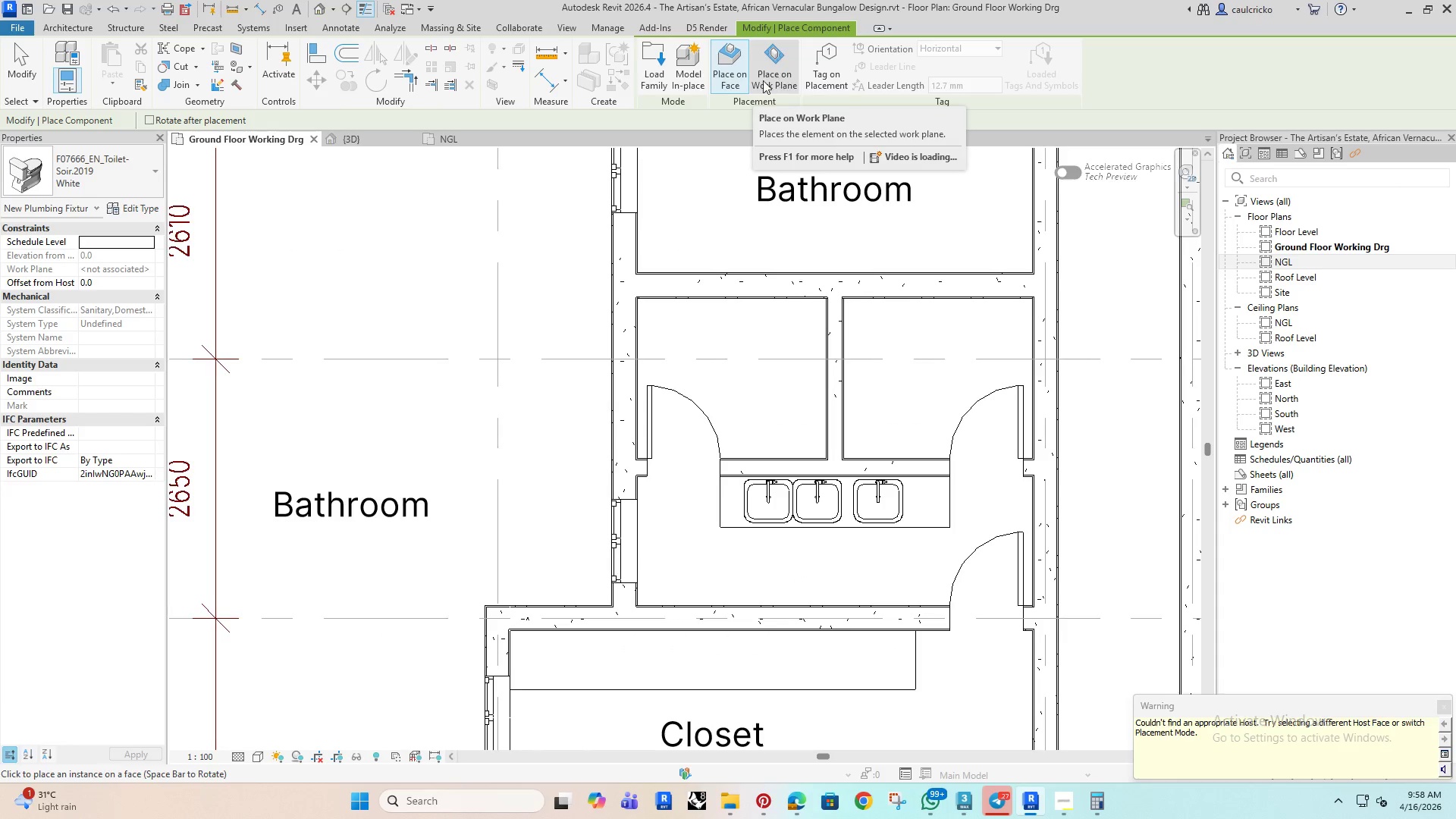 
left_click([780, 71])
 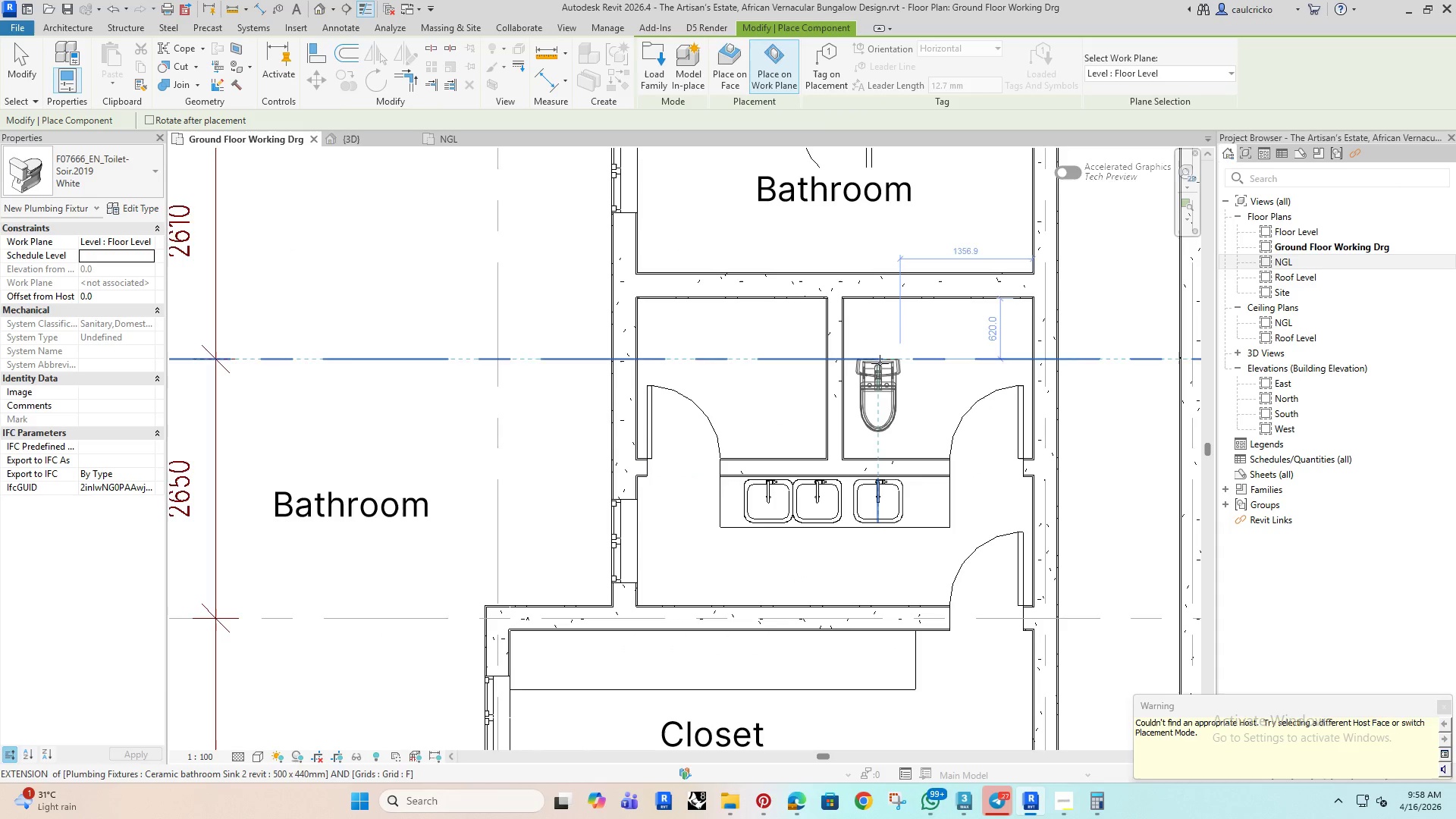 
key(Space)
 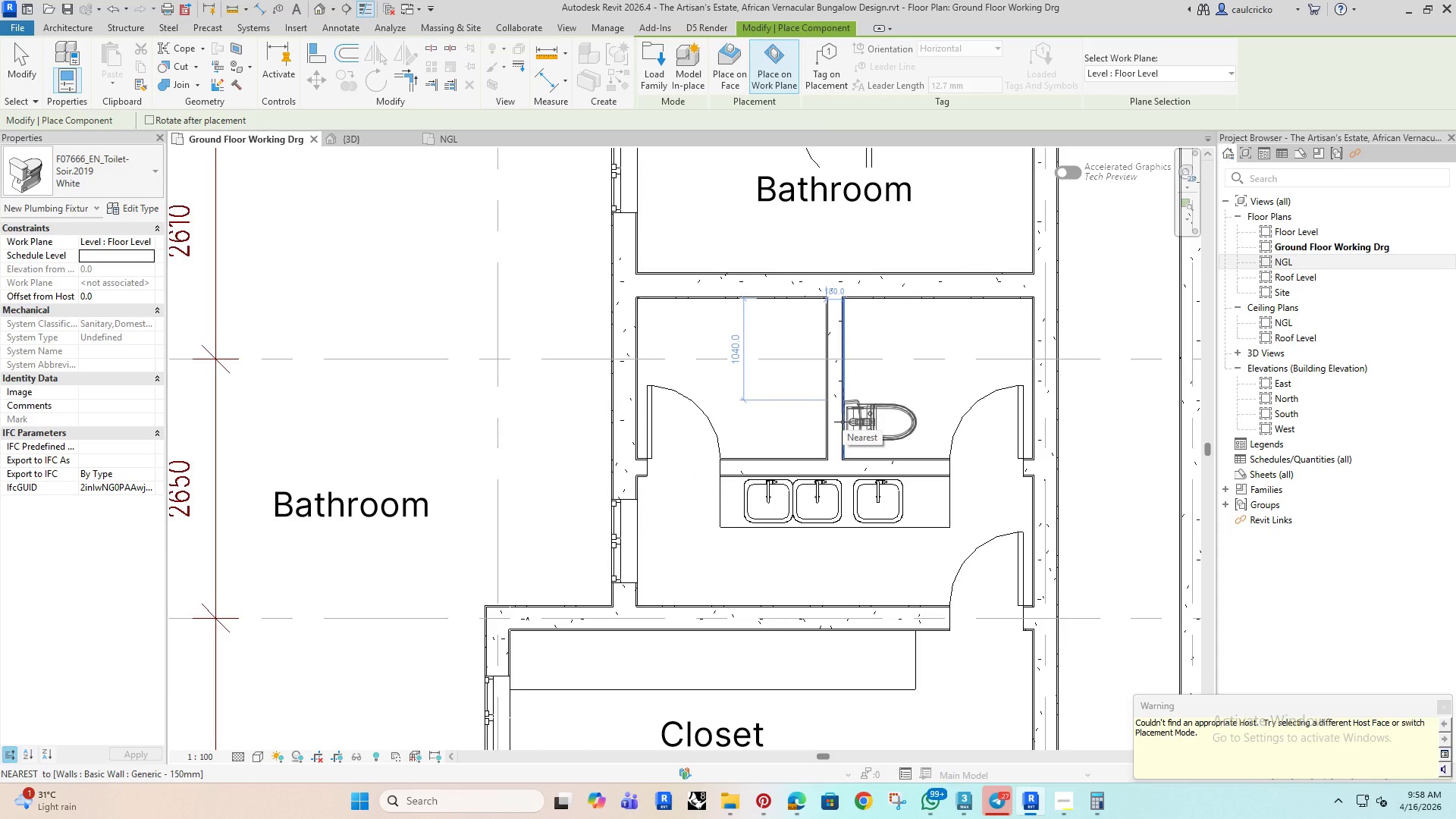 
left_click([843, 422])
 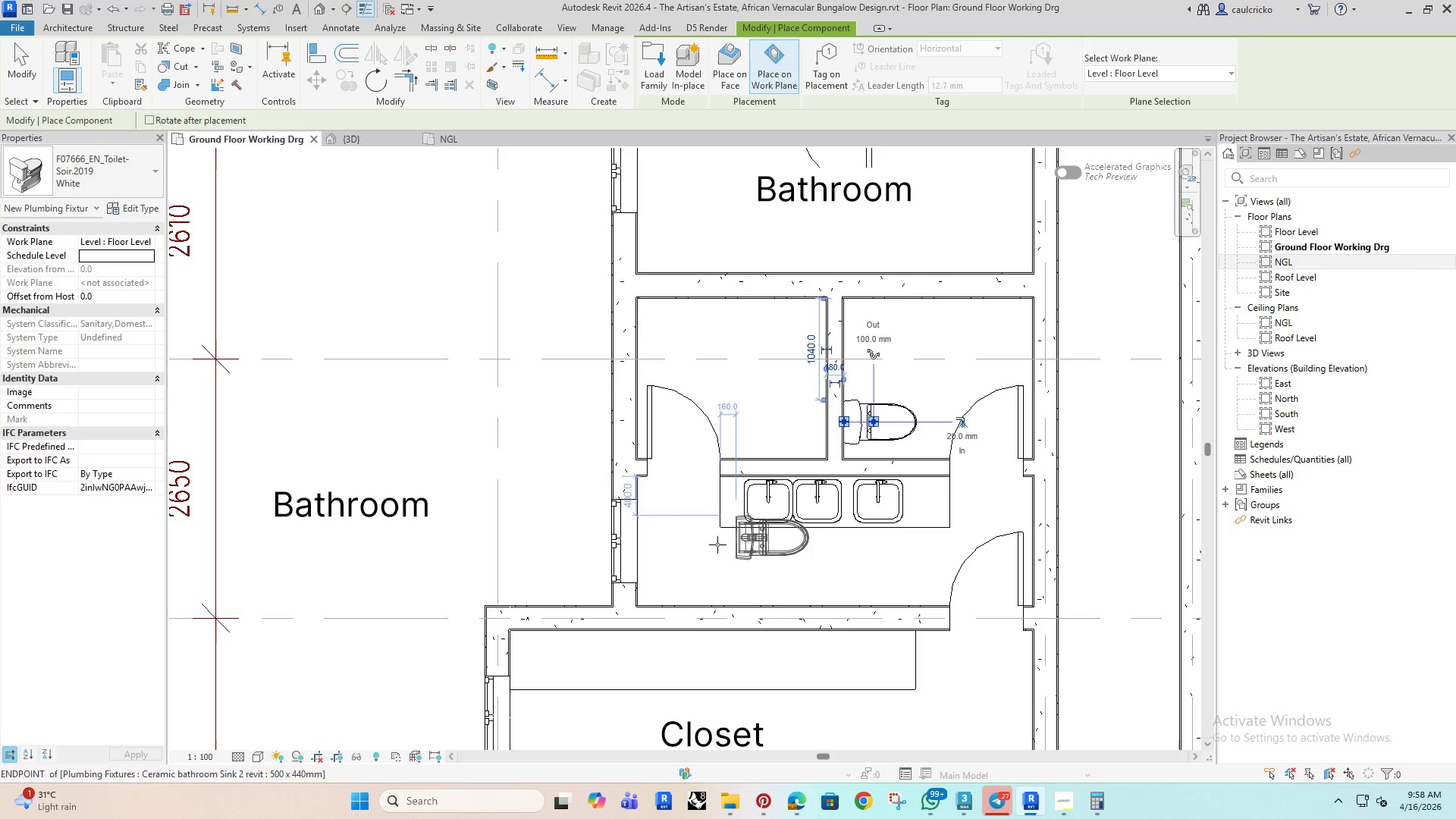 
key(Escape)
 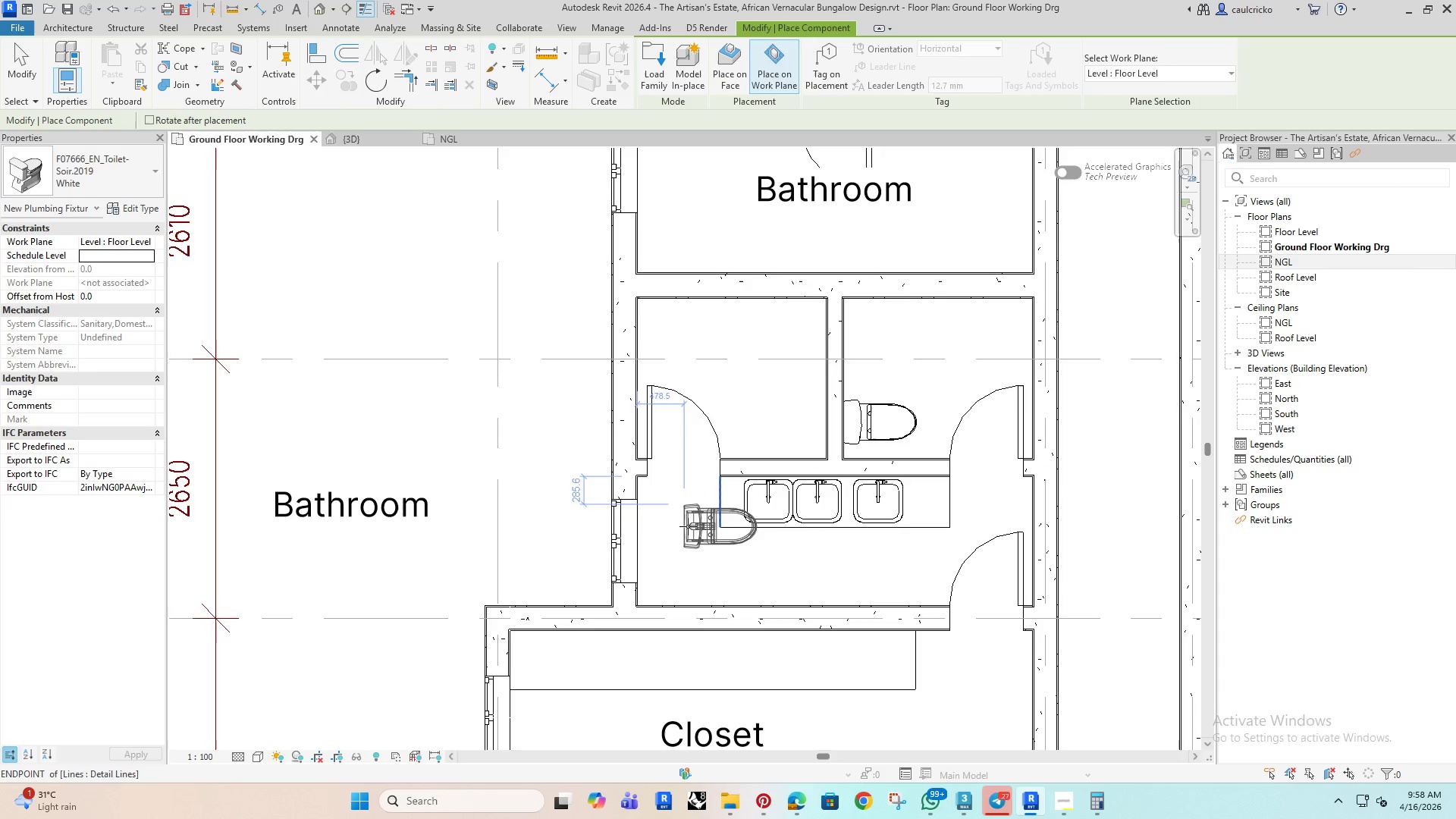 
key(Escape)
 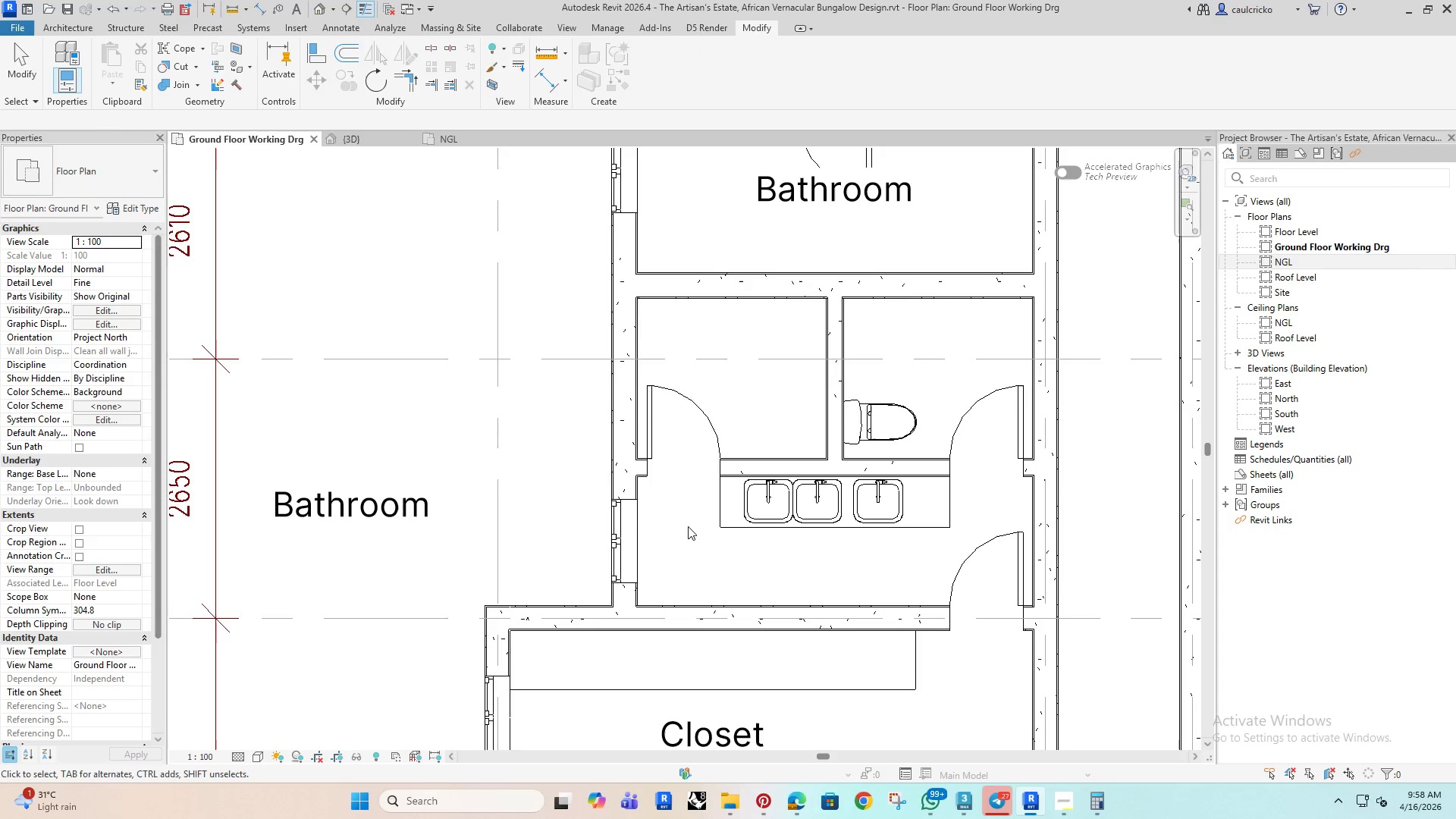 
key(Escape)
 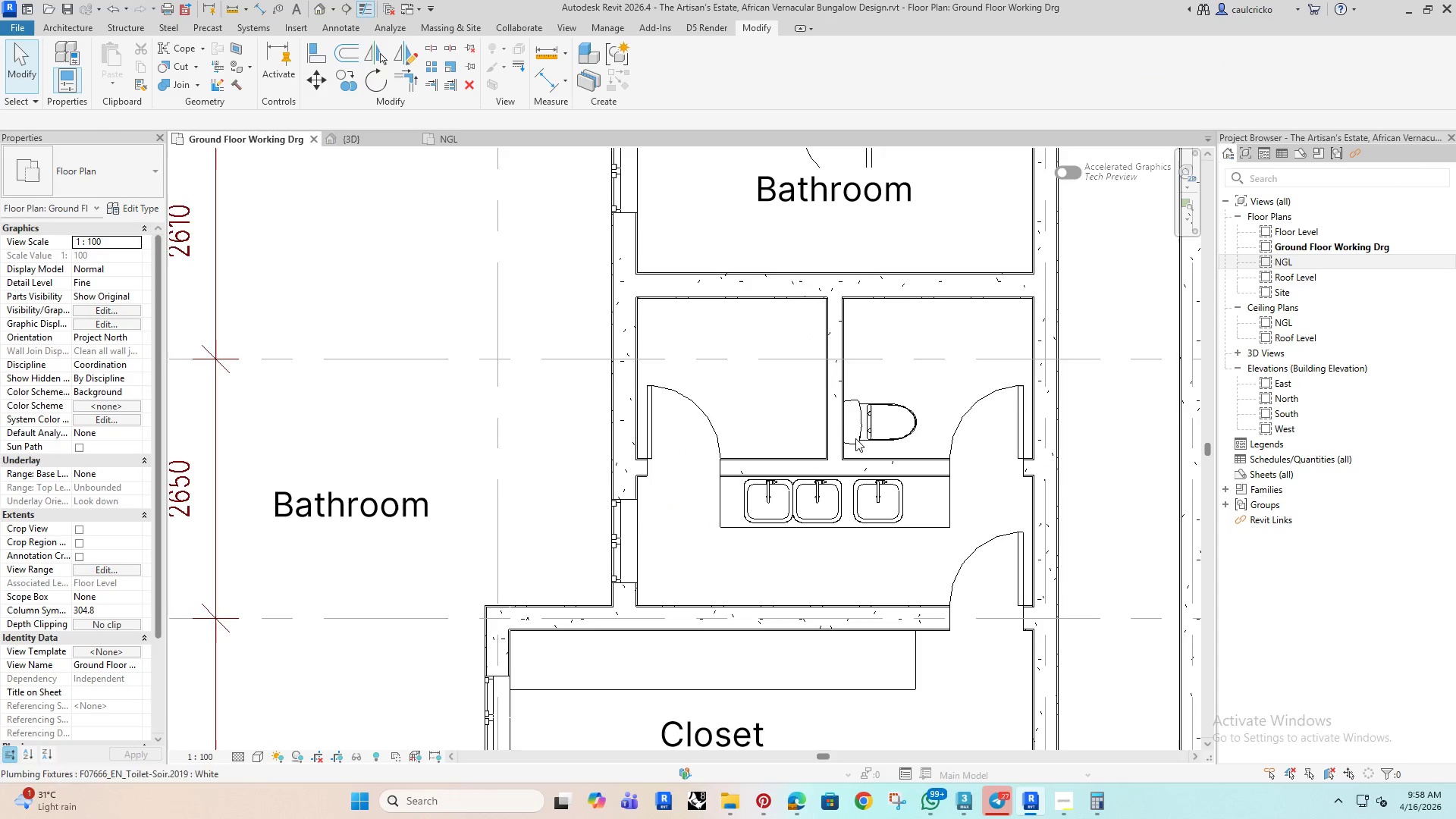 
left_click([863, 435])
 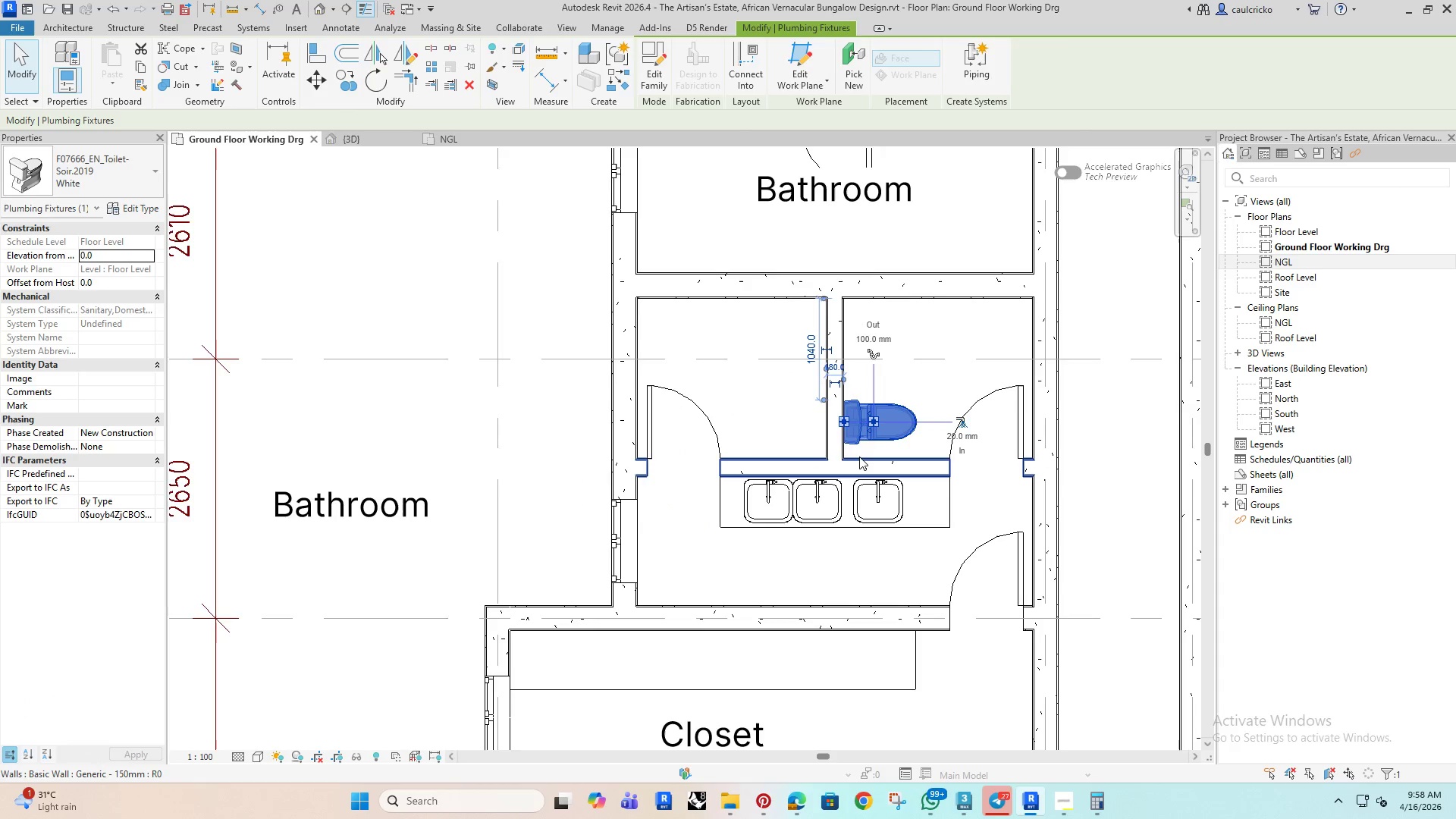 
key(ArrowUp)
 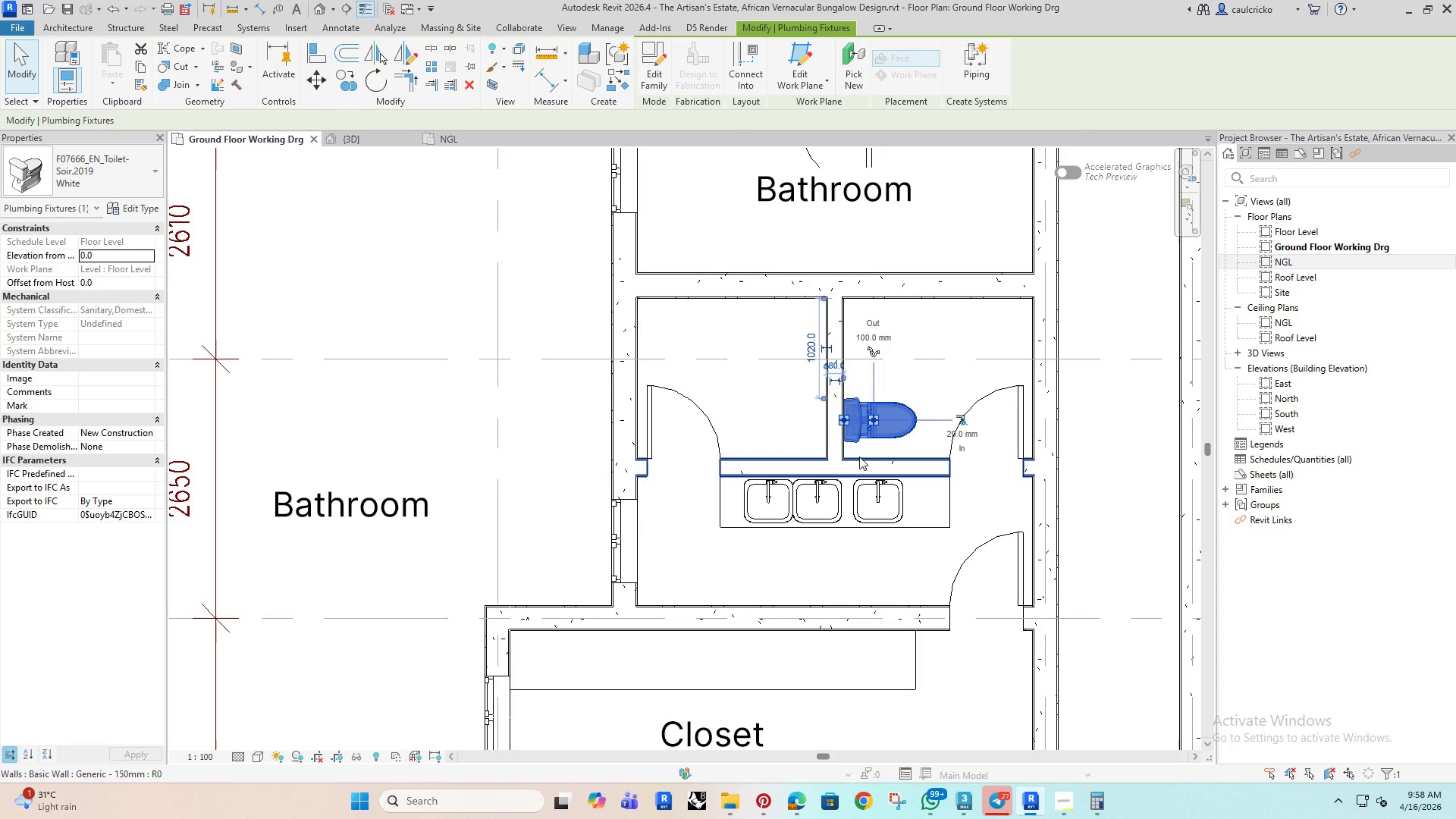 
key(ArrowUp)
 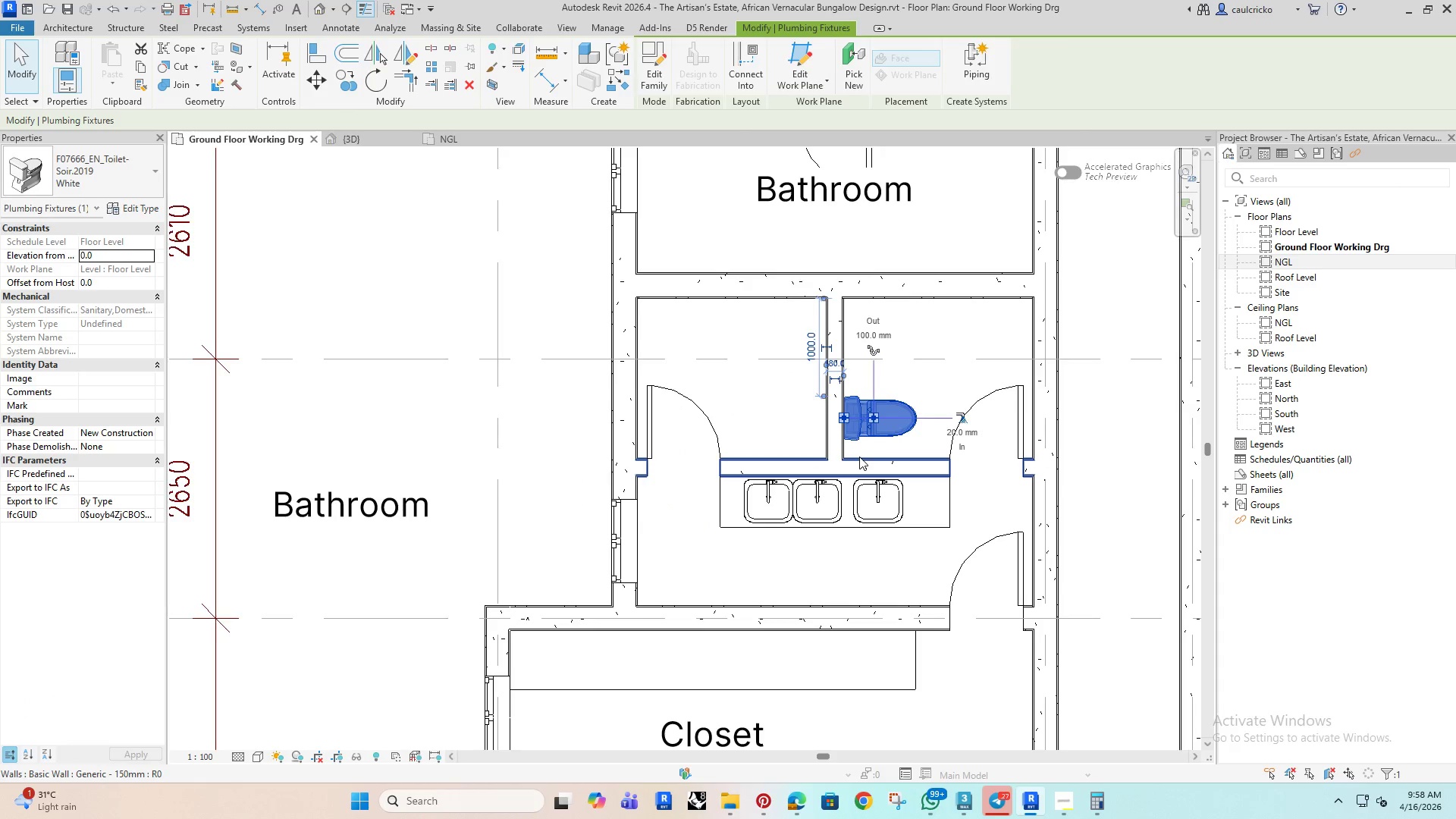 
key(ArrowUp)
 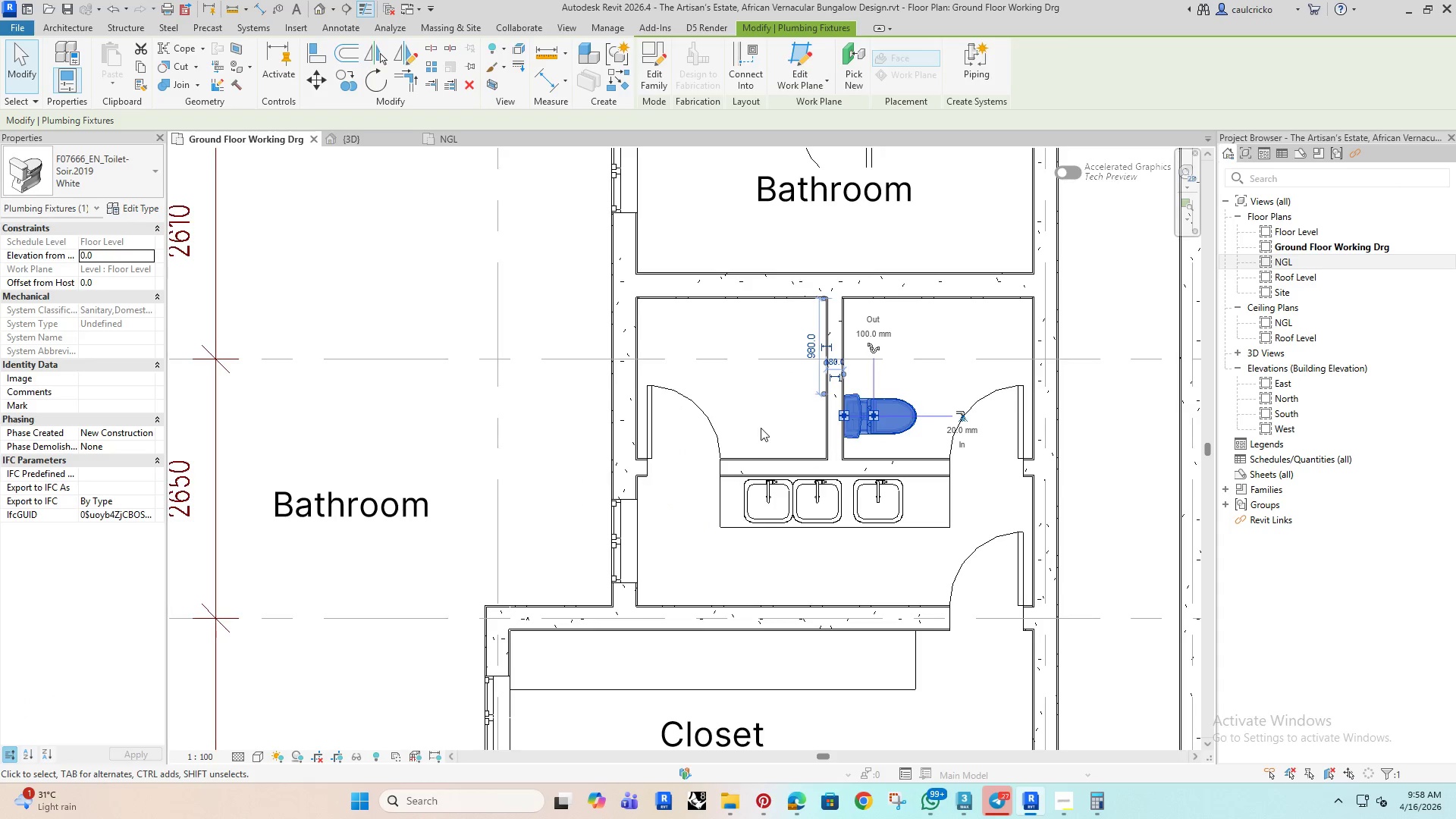 
left_click([756, 425])
 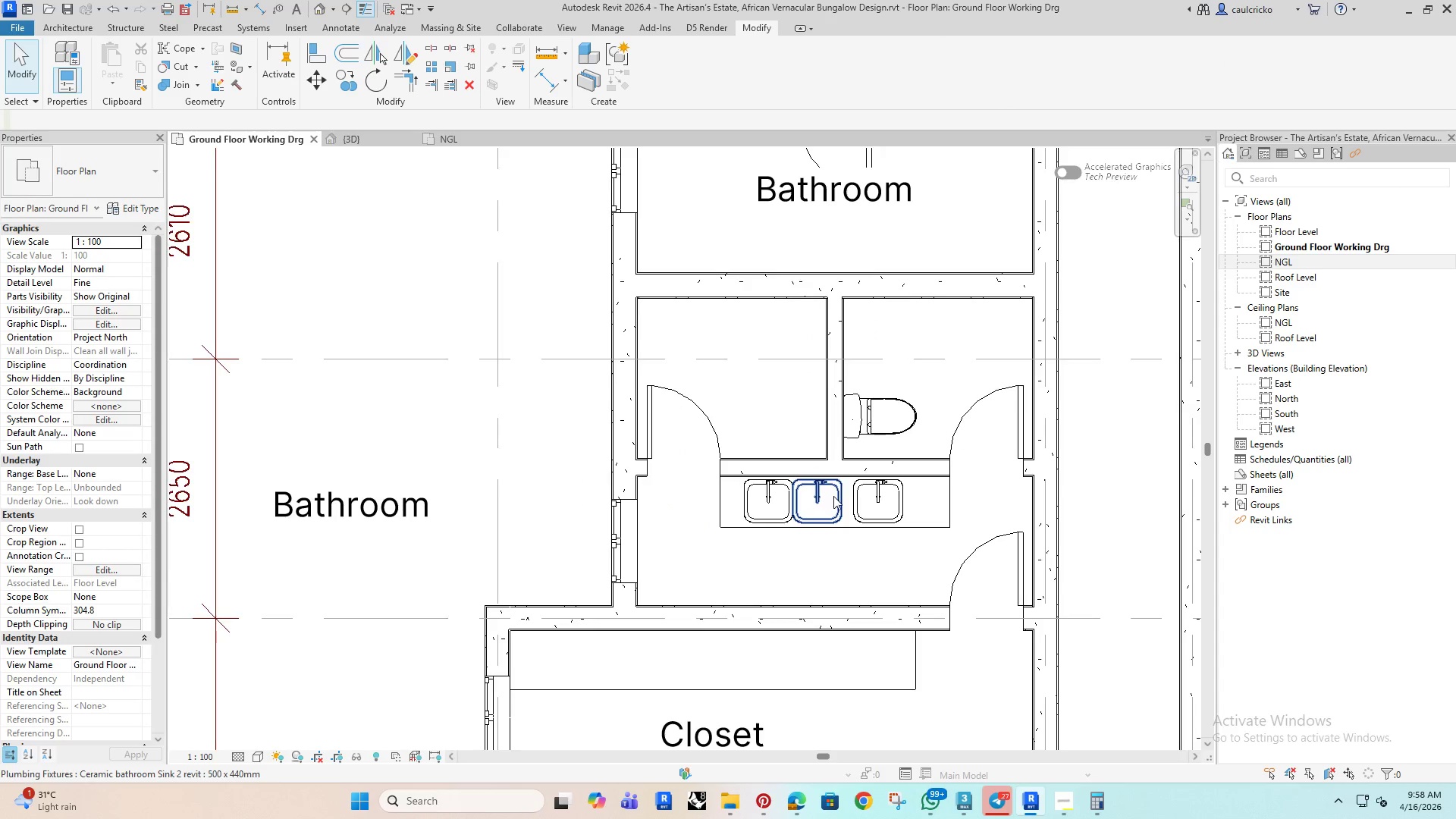 
scroll: coordinate [822, 502], scroll_direction: down, amount: 2.0
 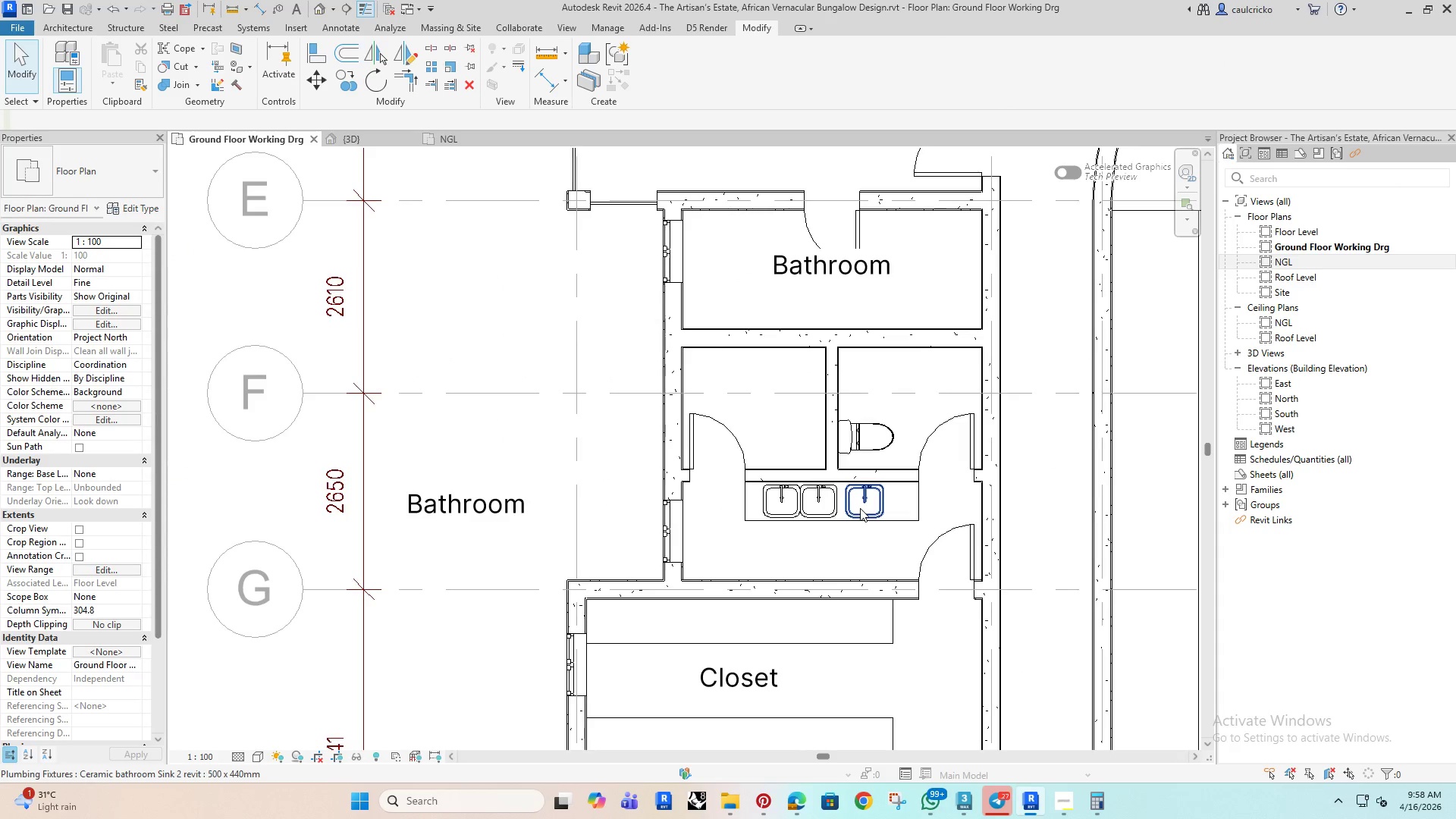 
left_click([860, 509])
 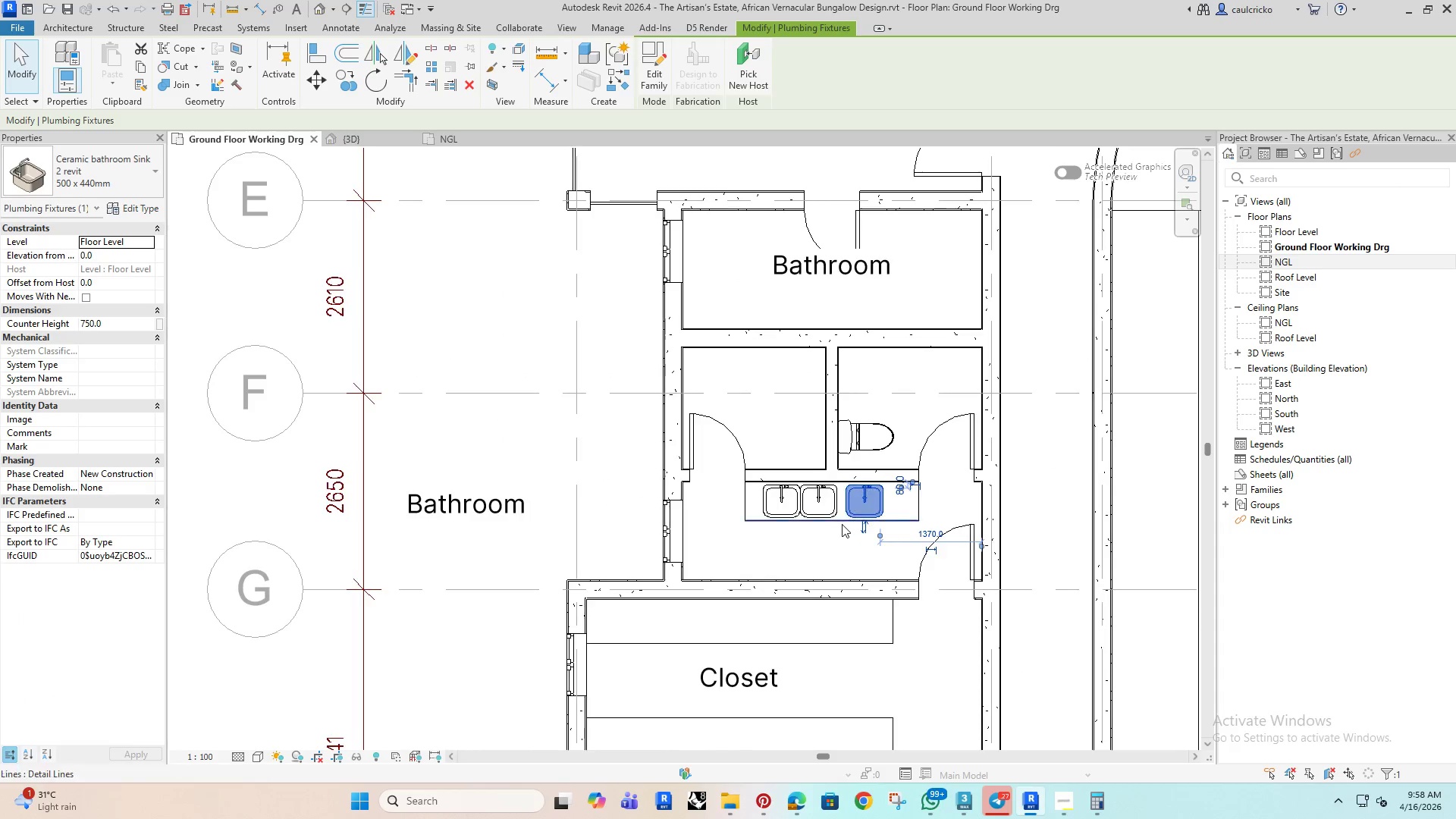 
scroll: coordinate [841, 524], scroll_direction: up, amount: 3.0
 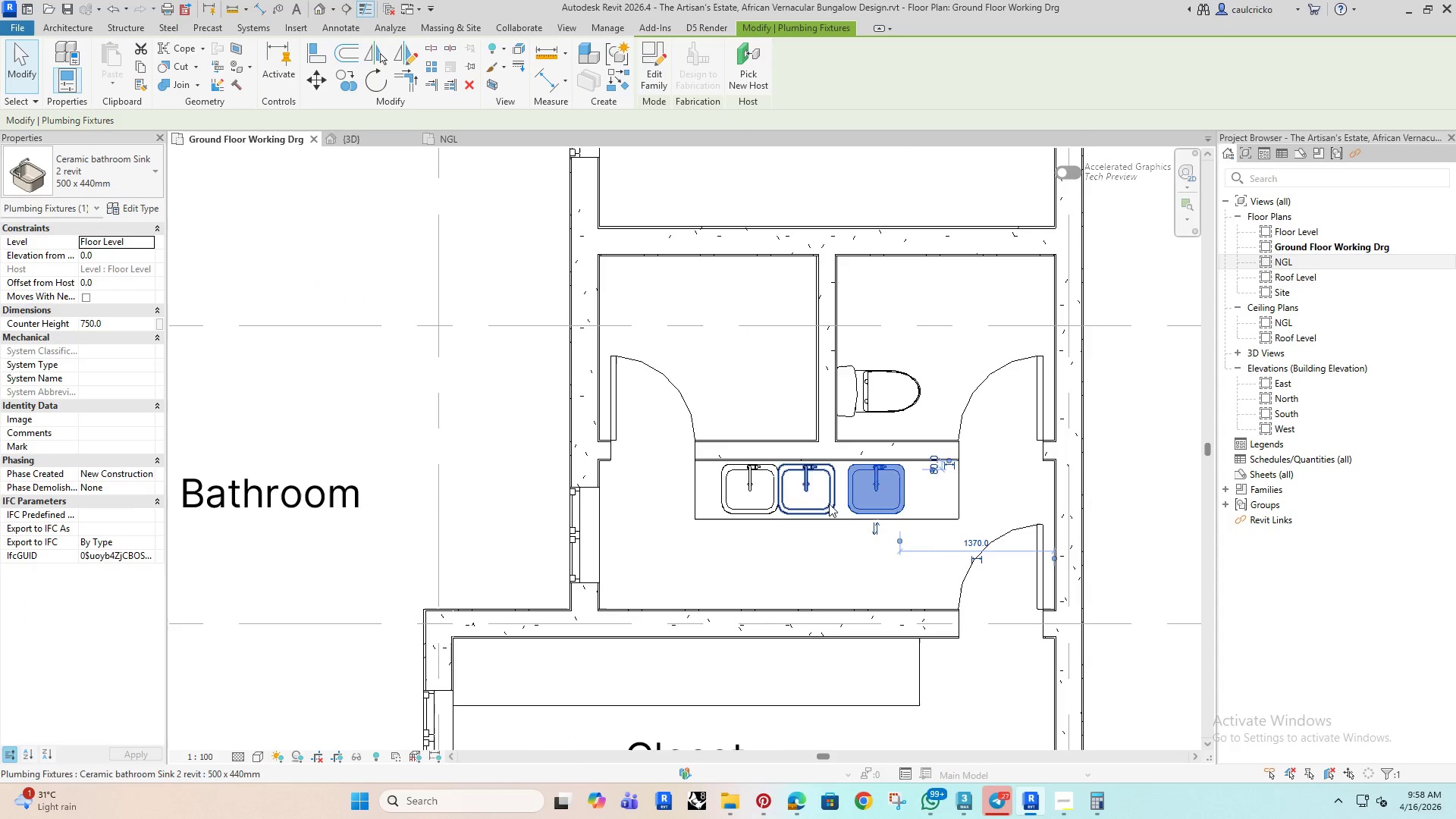 
left_click([829, 504])
 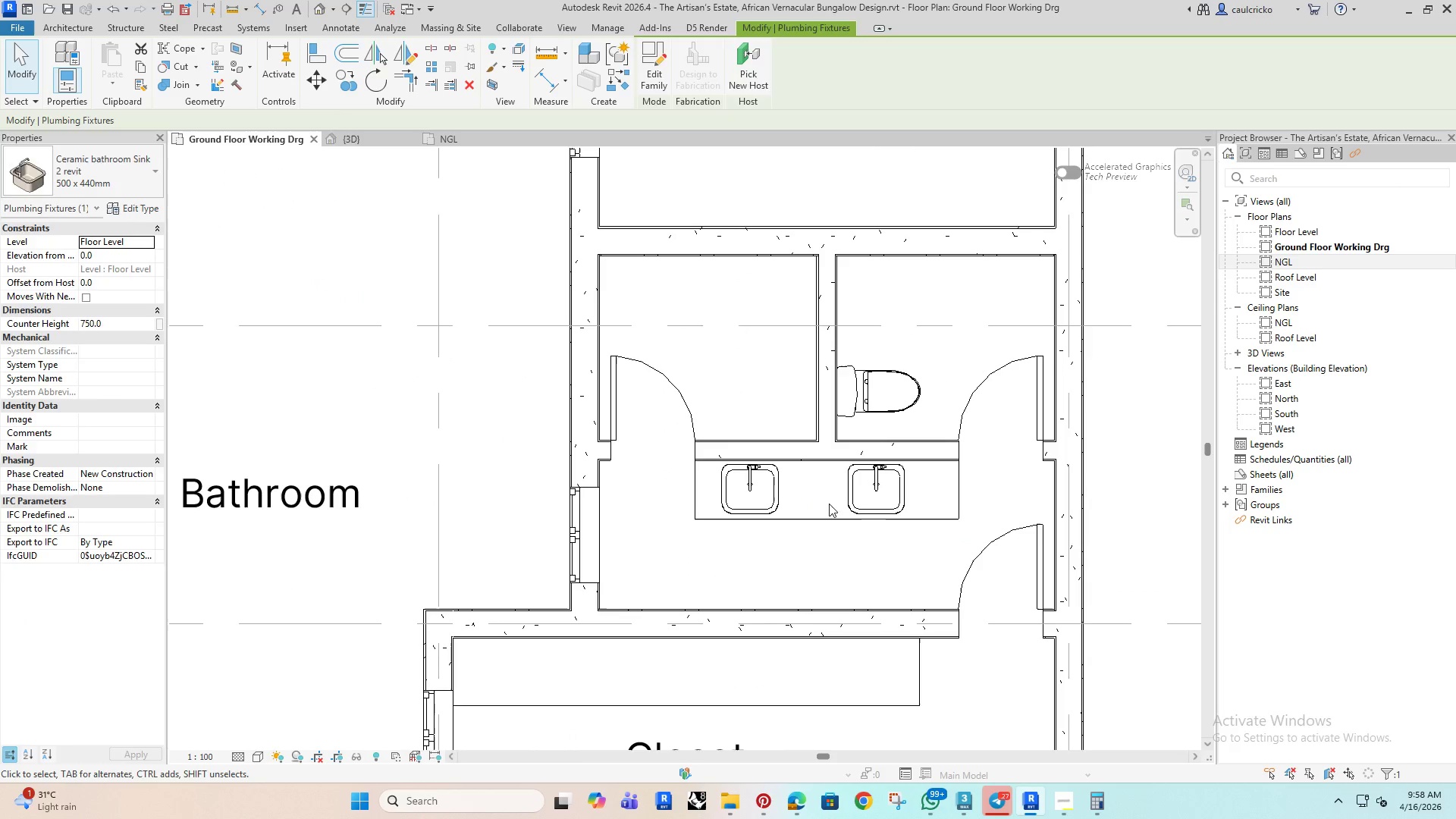 
key(Delete)
 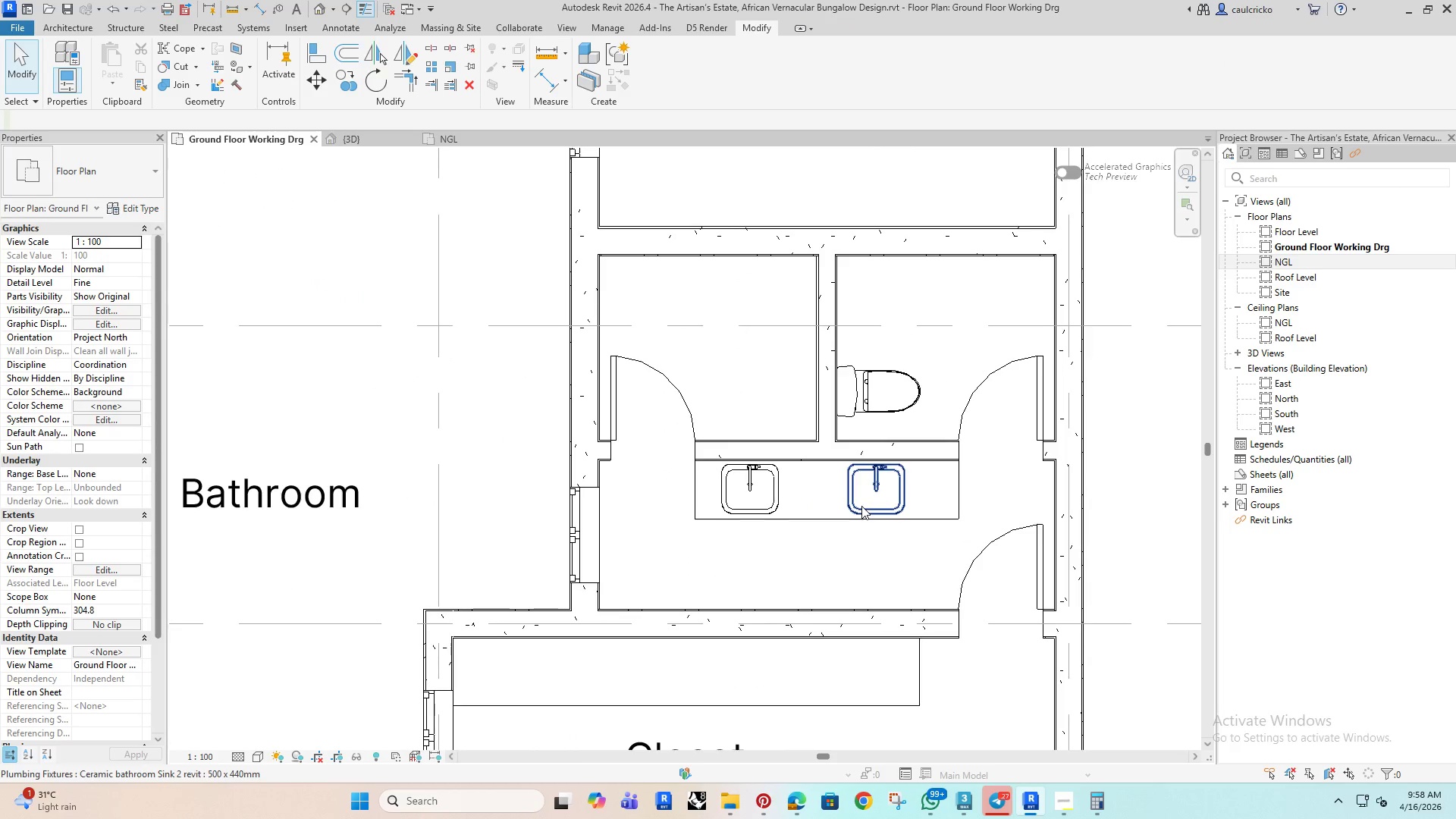 
double_click([859, 507])
 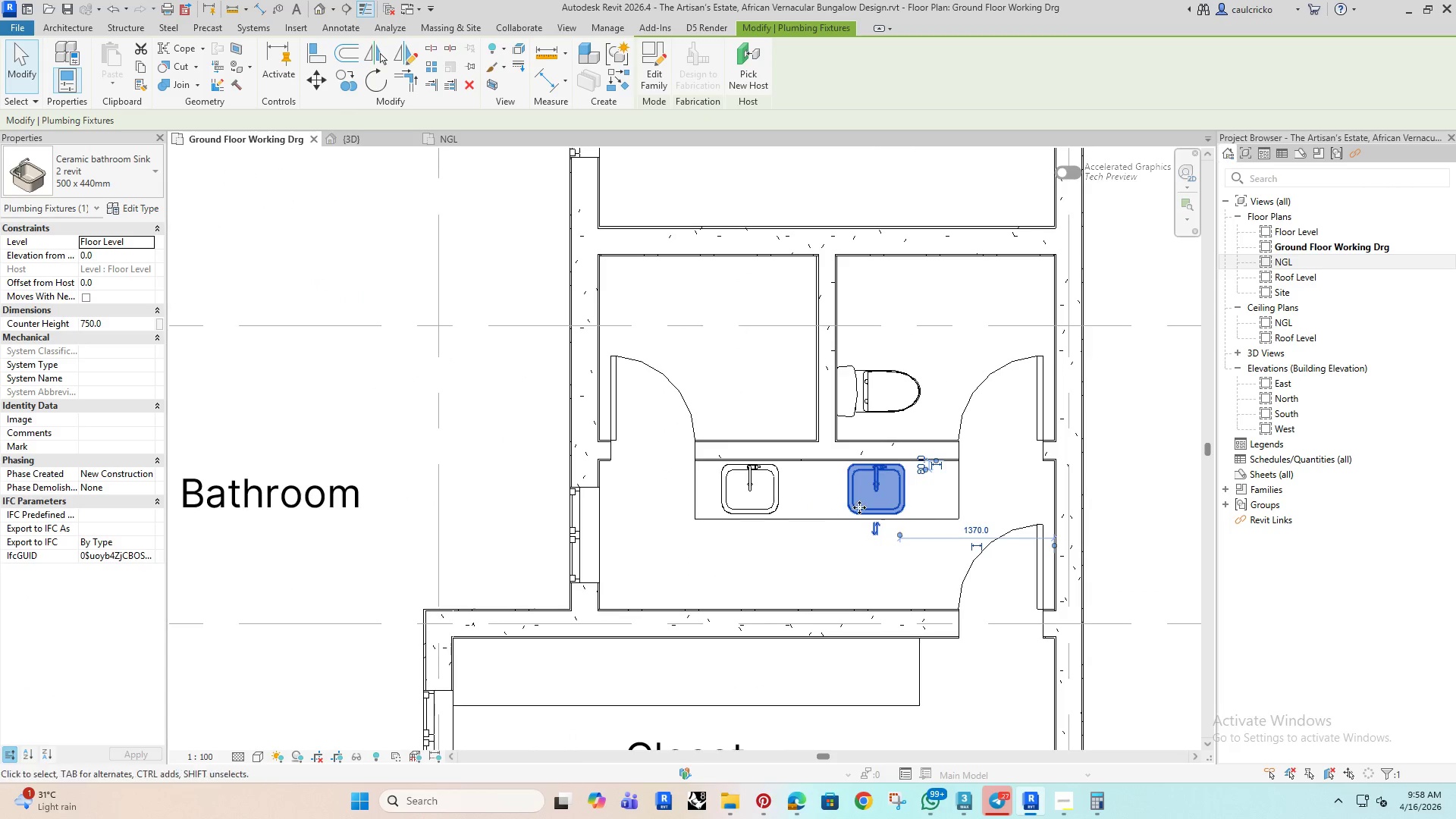 
key(ArrowRight)
 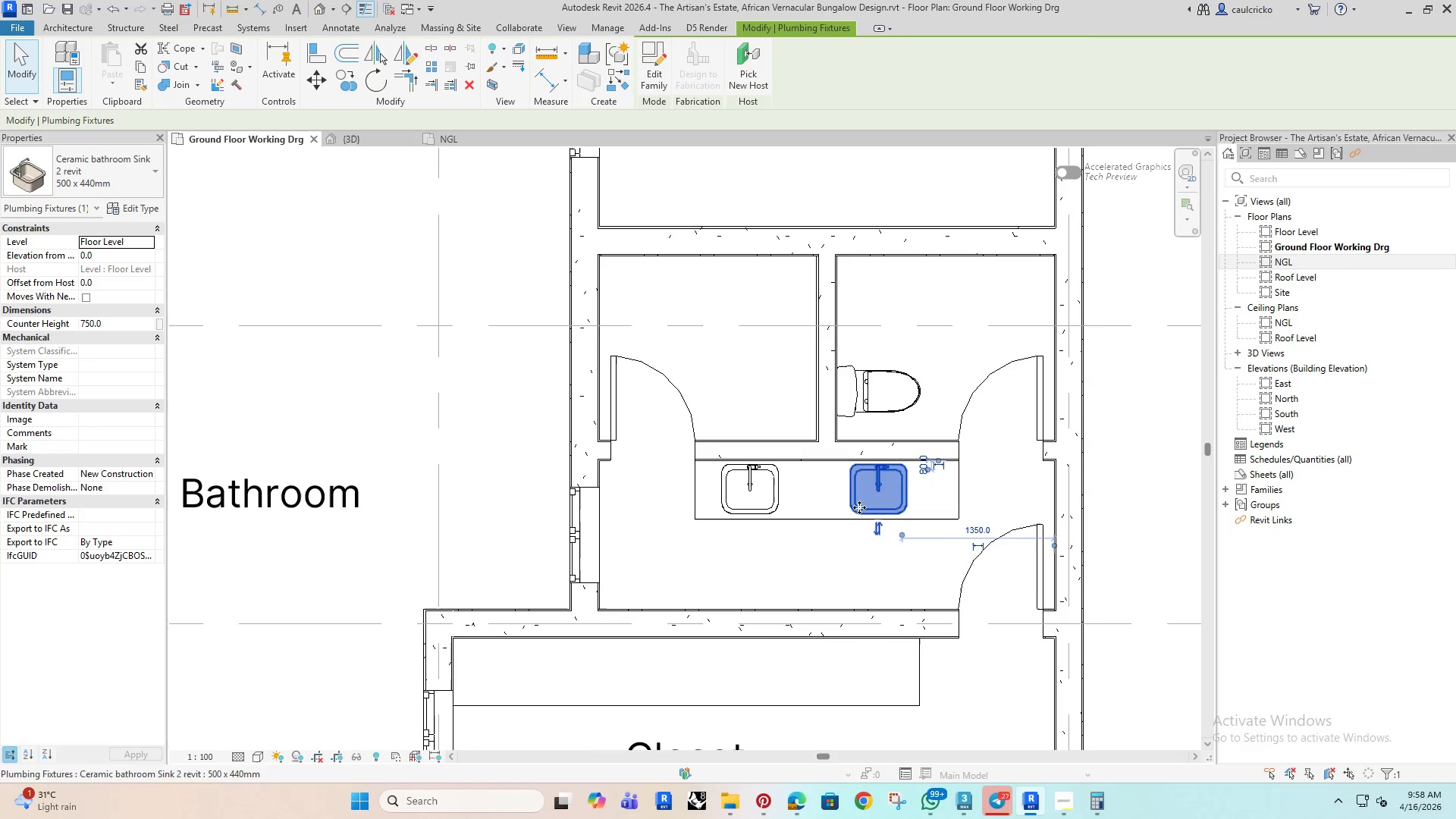 
key(ArrowRight)
 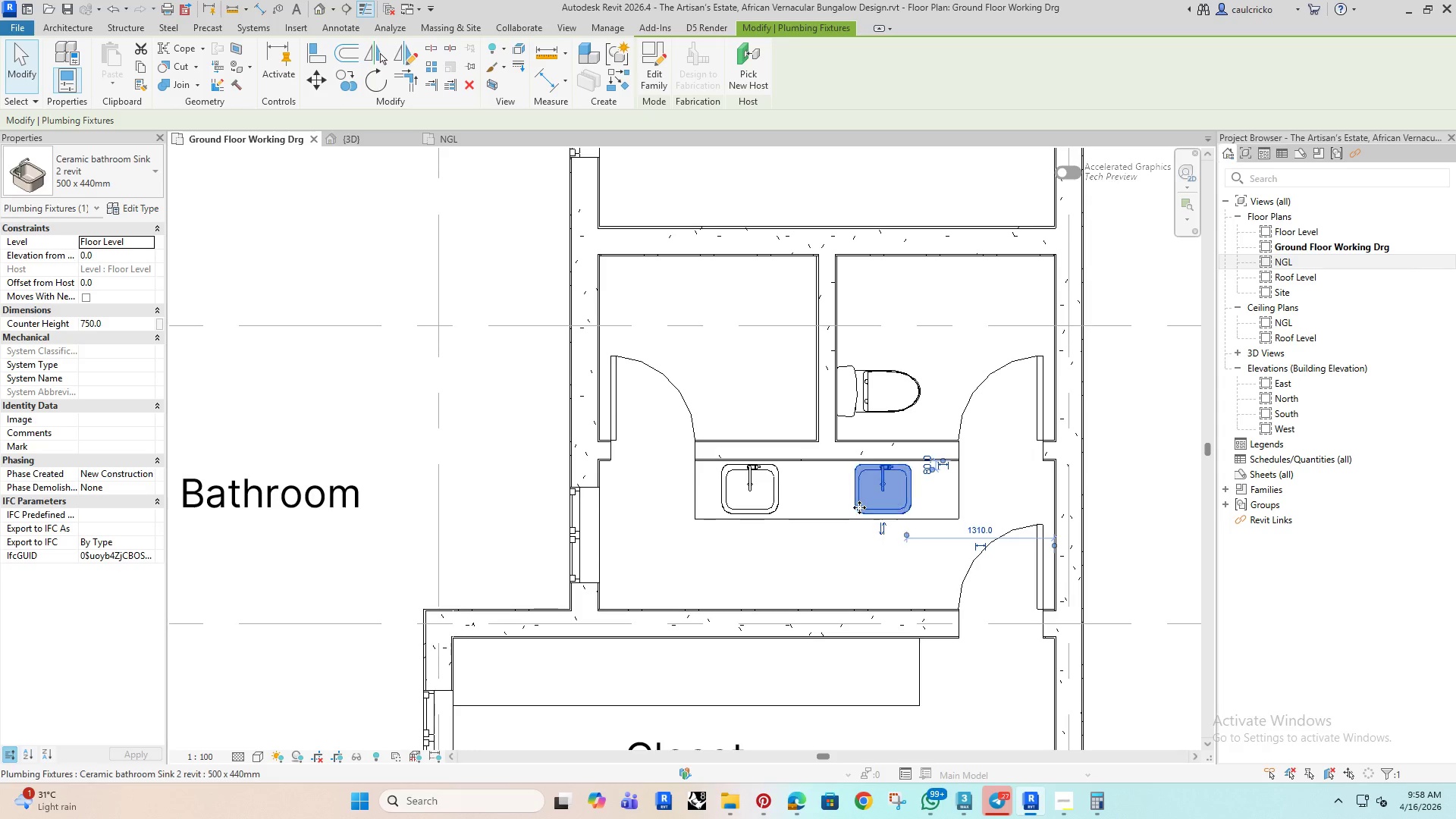 
hold_key(key=ArrowRight, duration=0.66)
 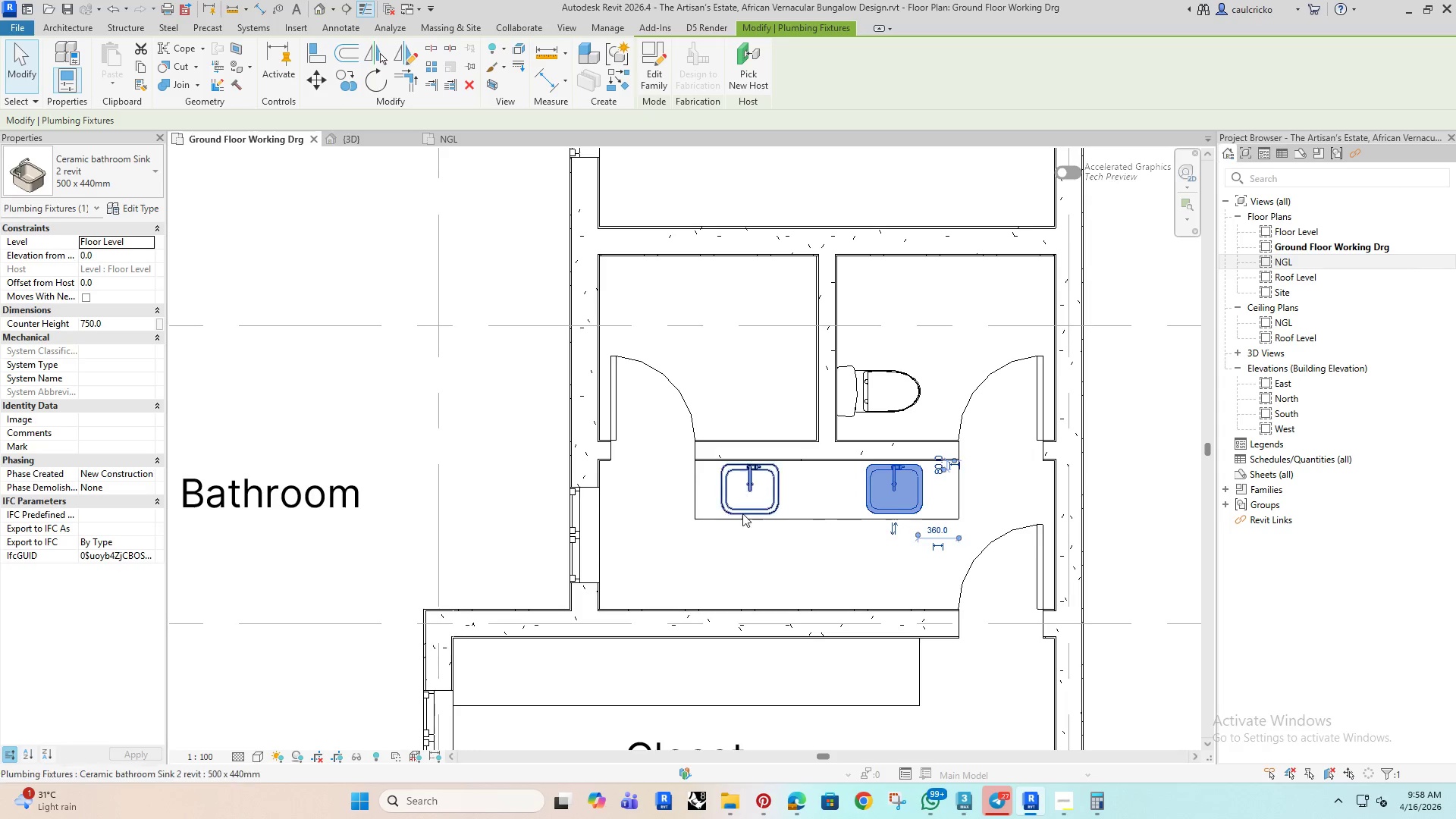 
key(ArrowRight)
 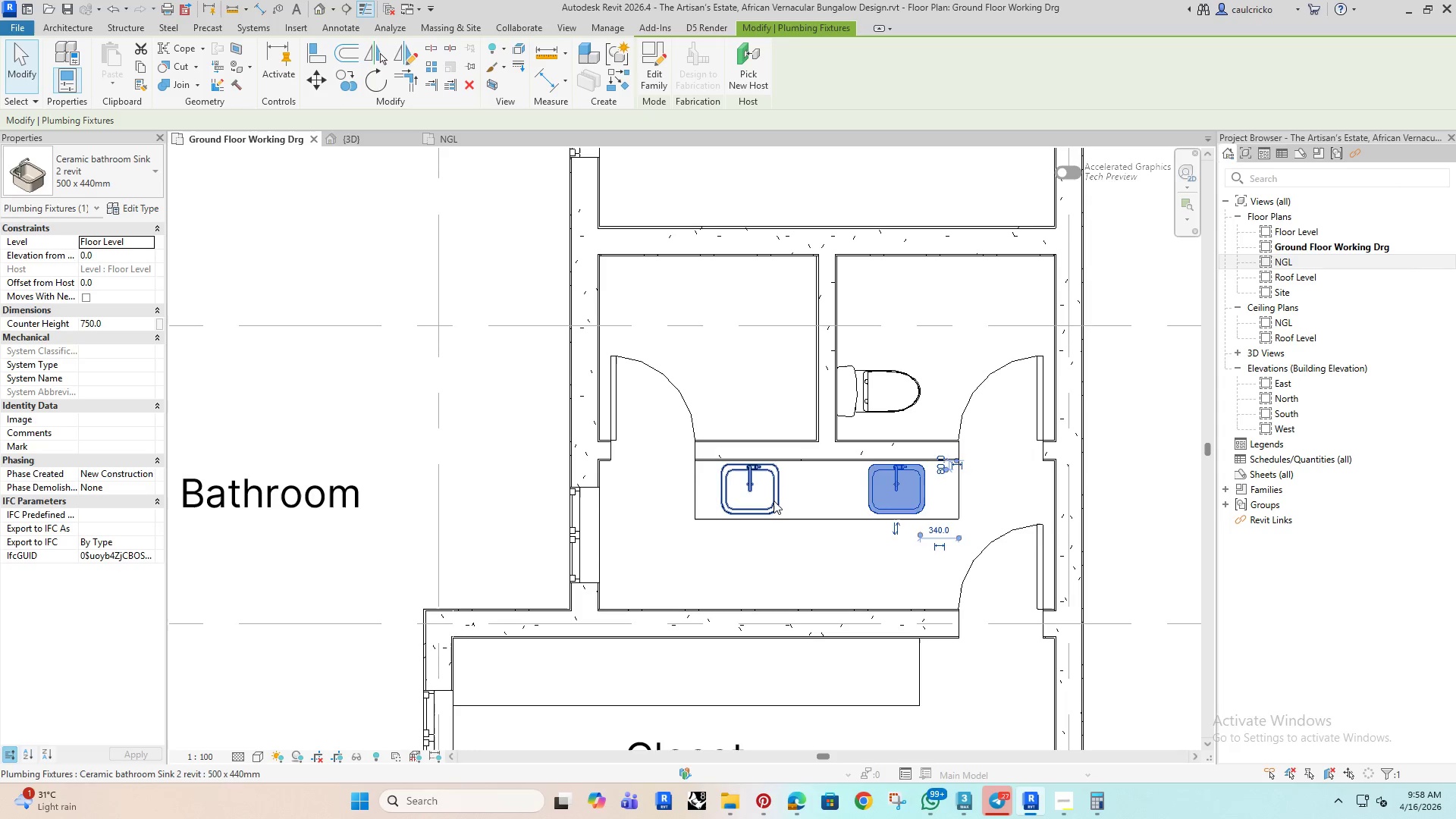 
left_click([774, 500])
 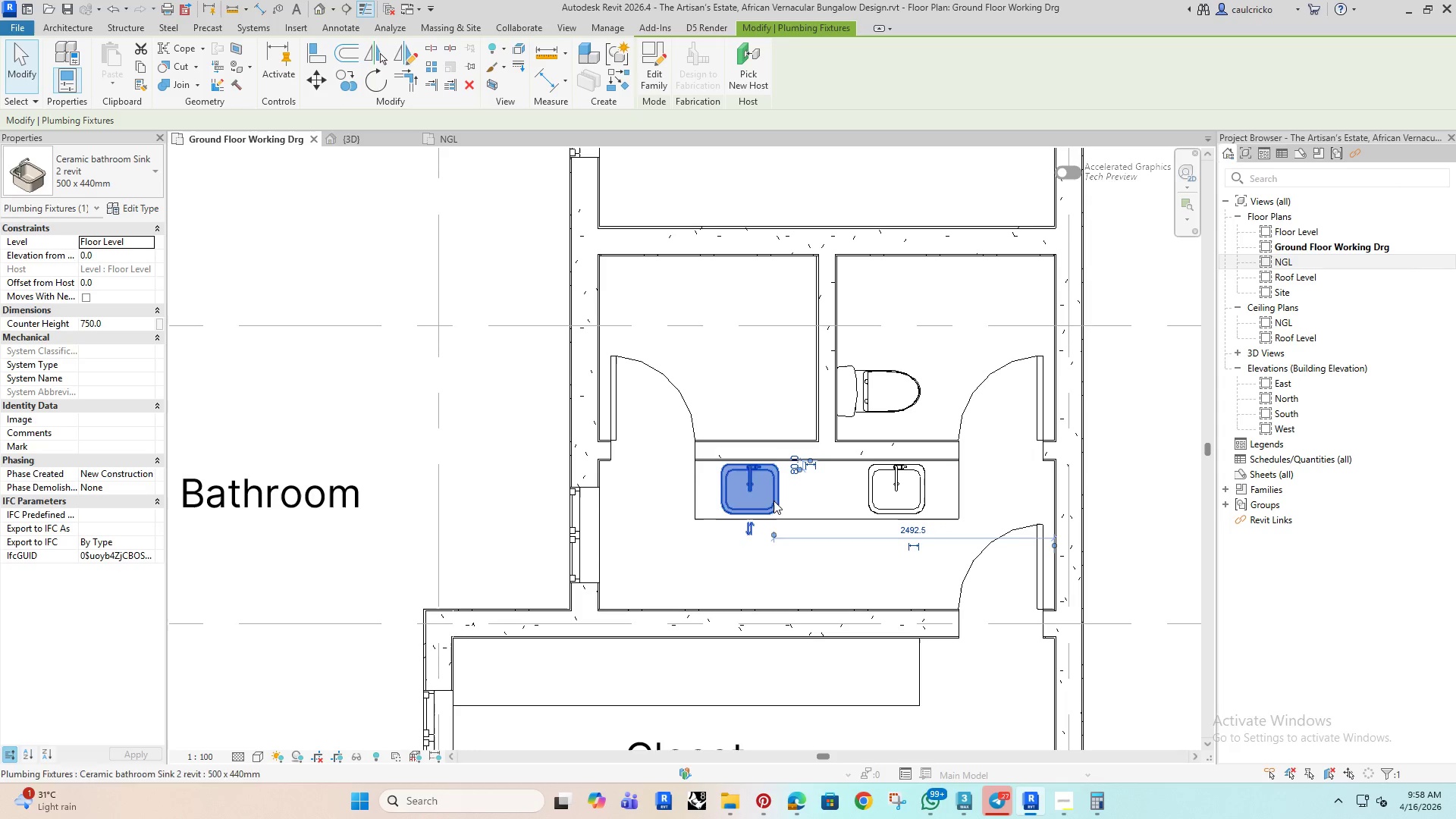 
key(ArrowRight)
 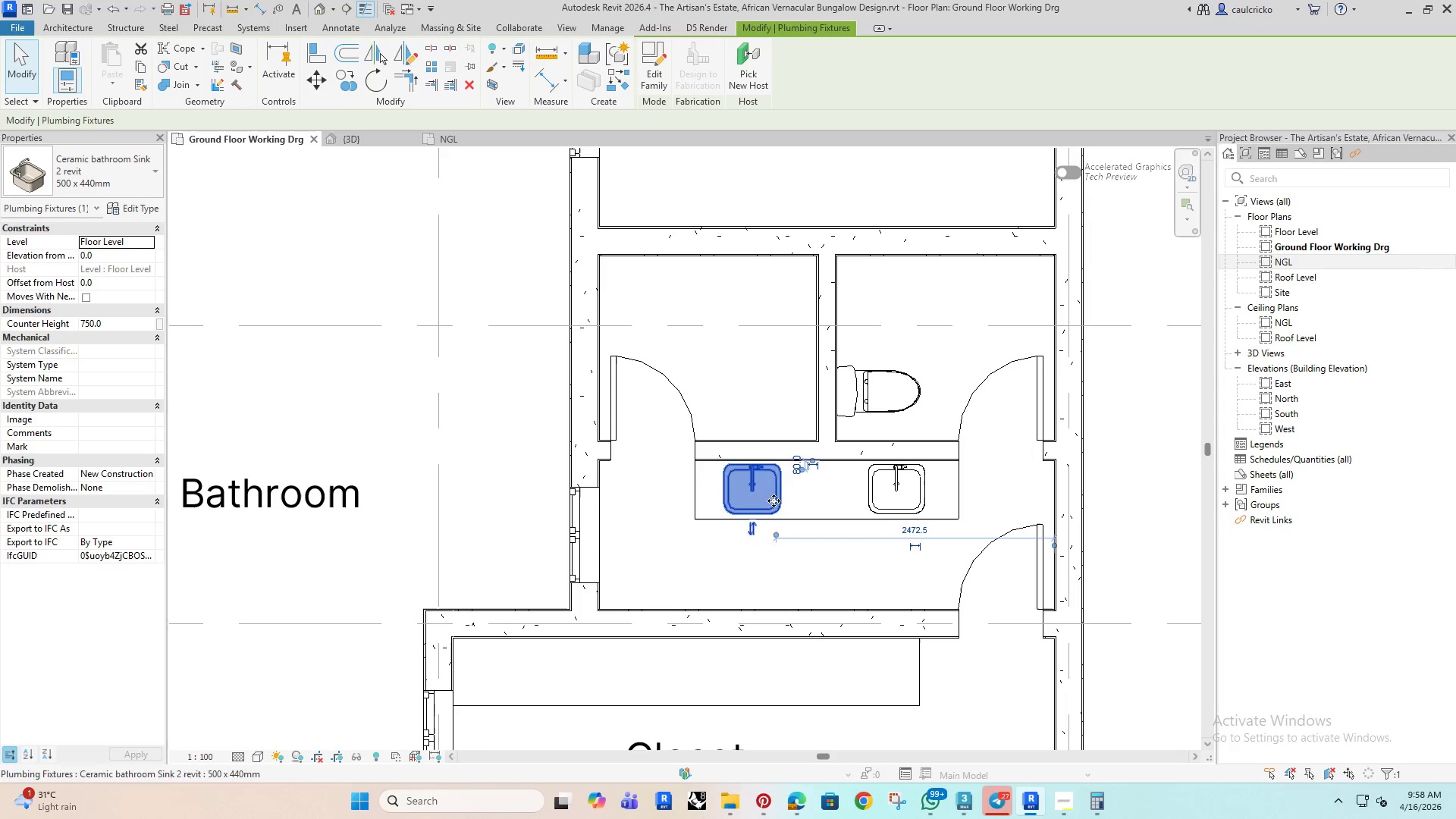 
key(ArrowRight)
 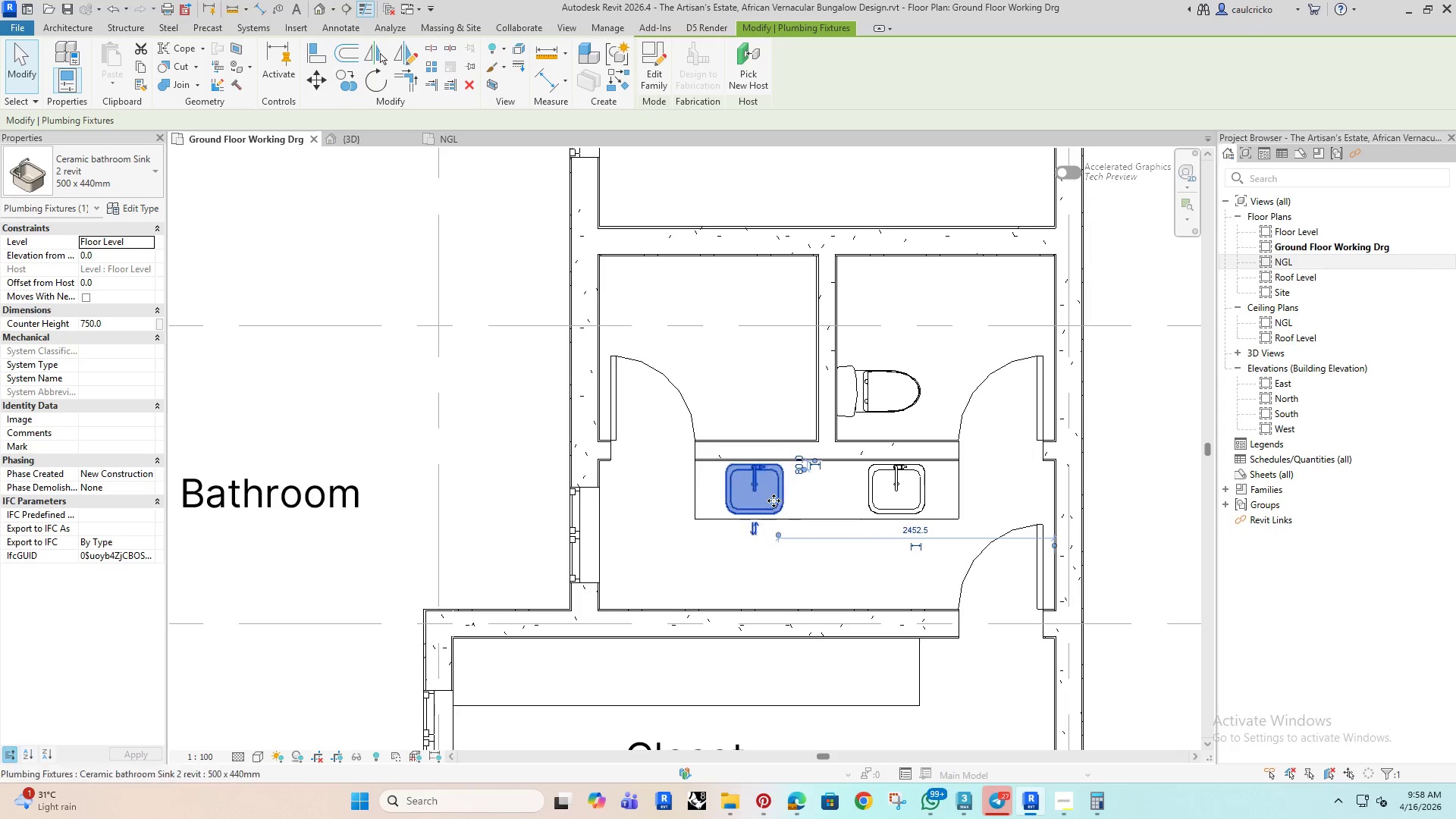 
key(ArrowRight)
 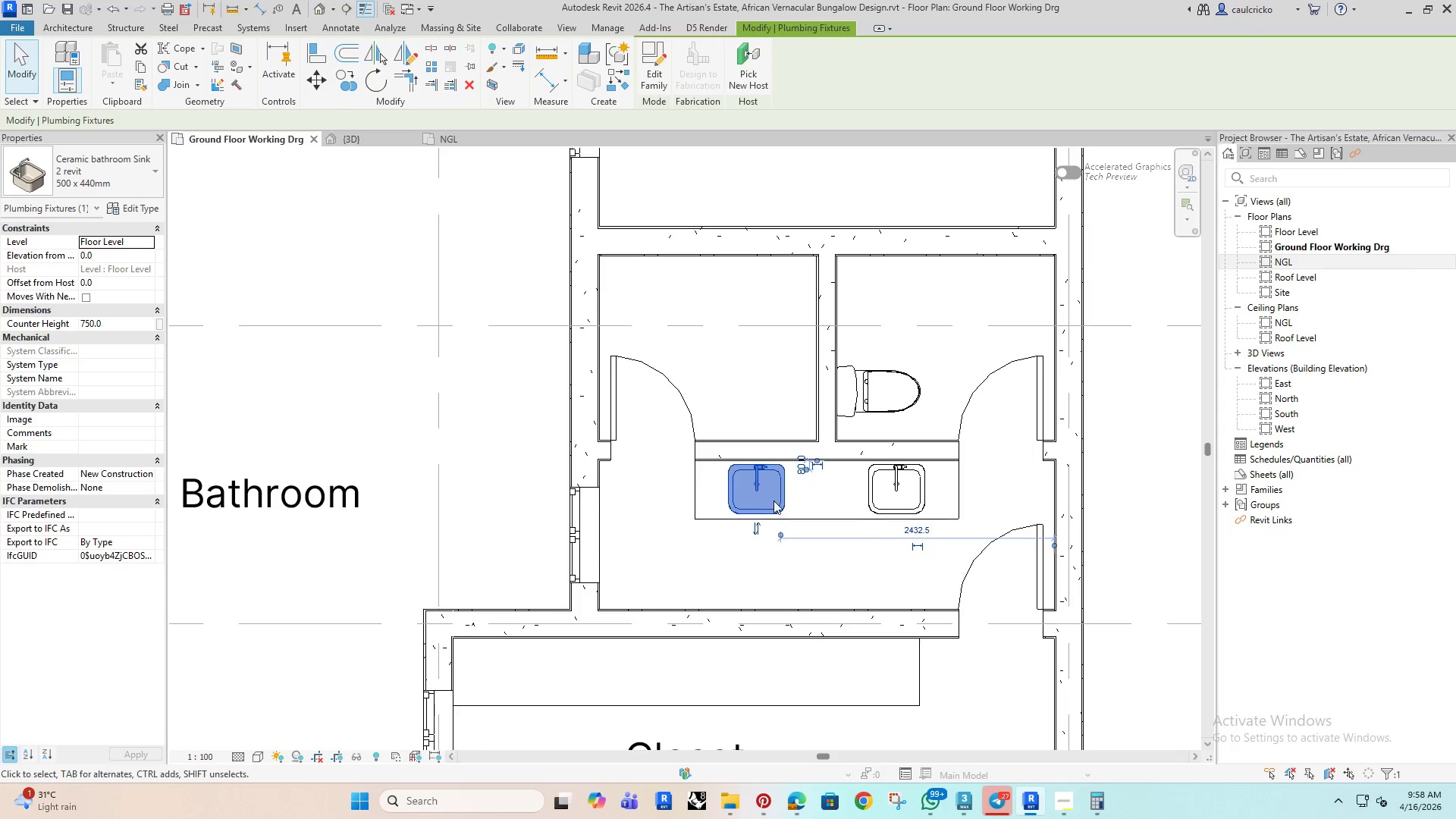 
key(ArrowRight)
 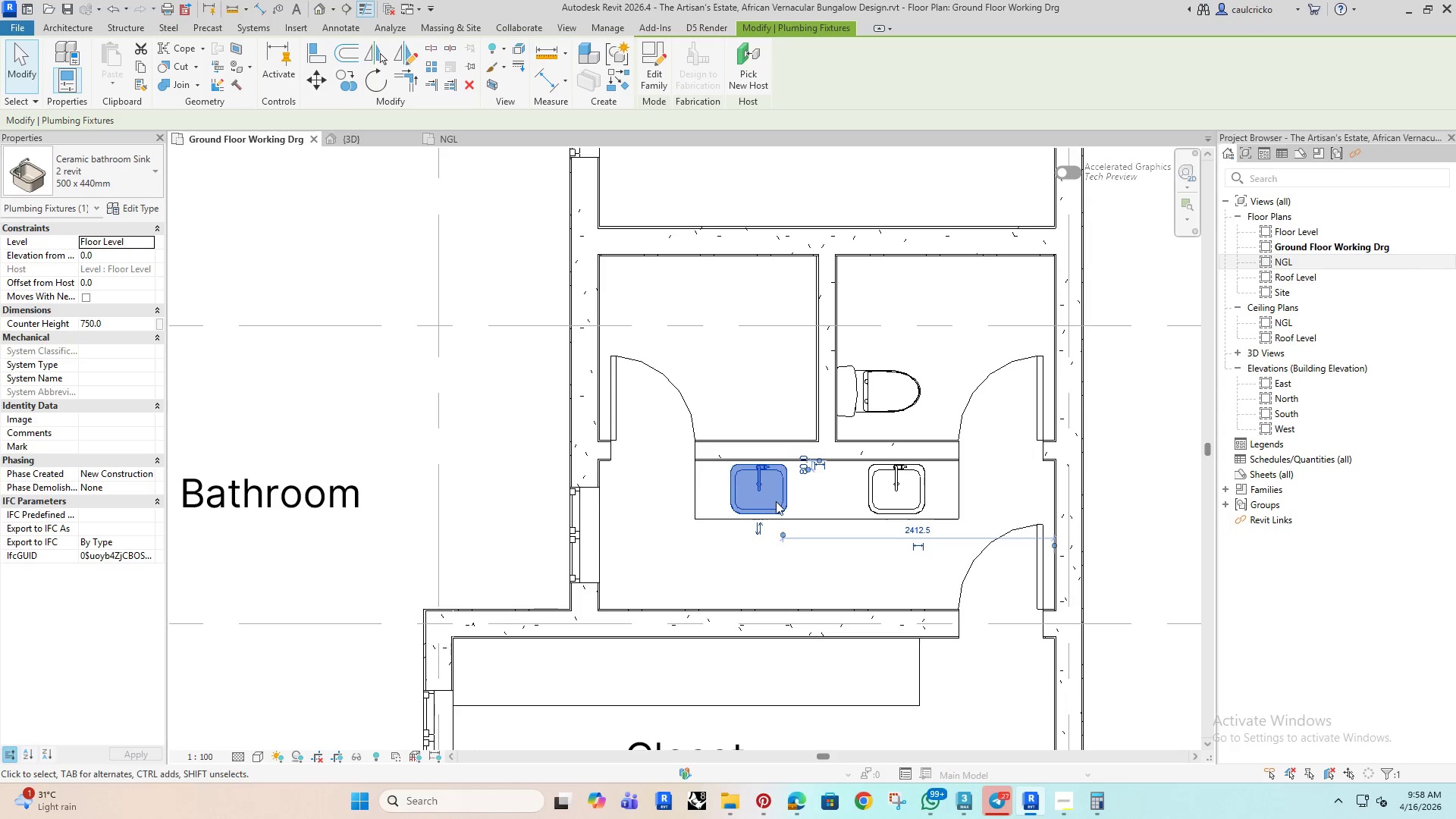 
key(ArrowRight)
 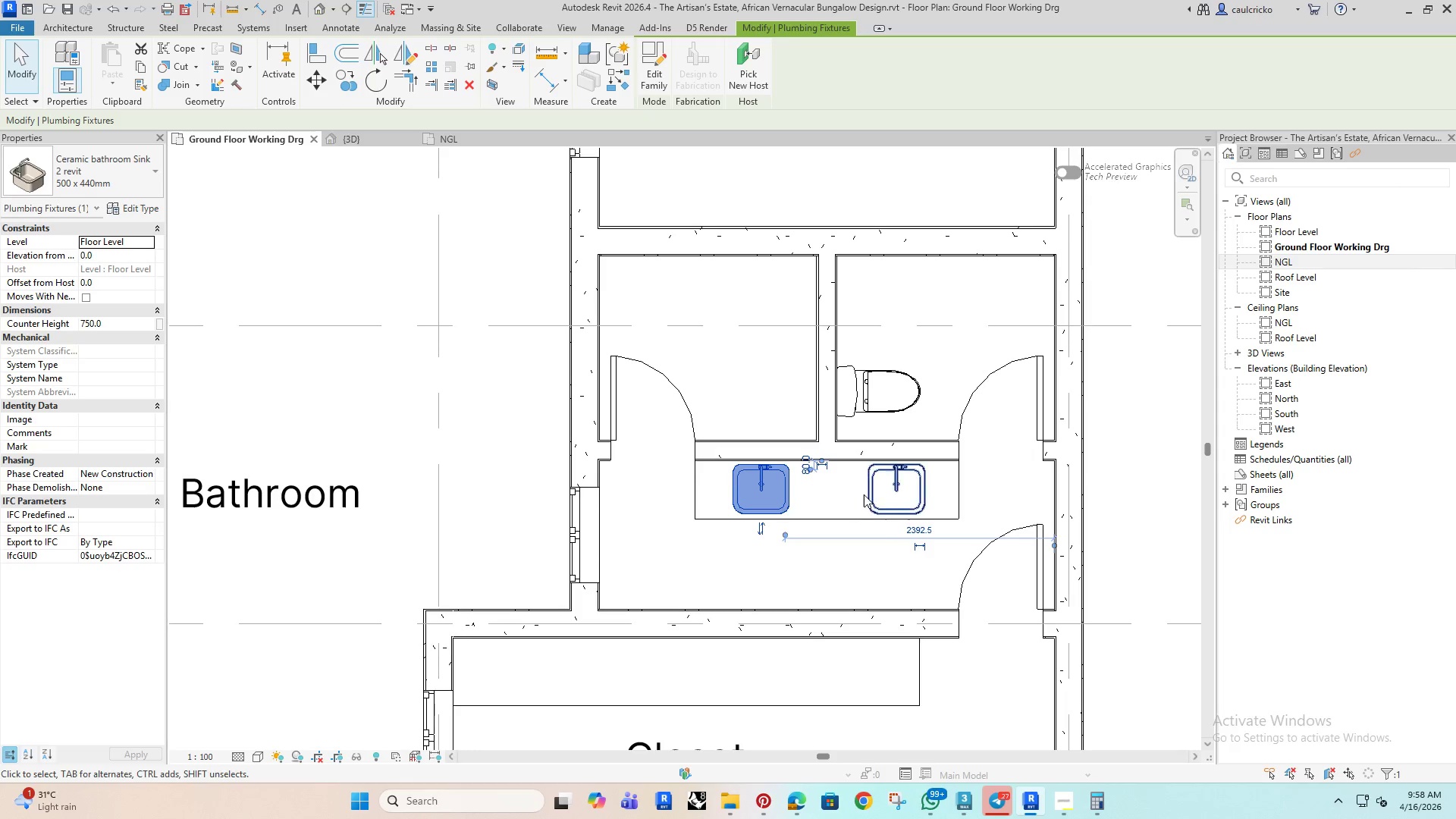 
left_click([869, 491])
 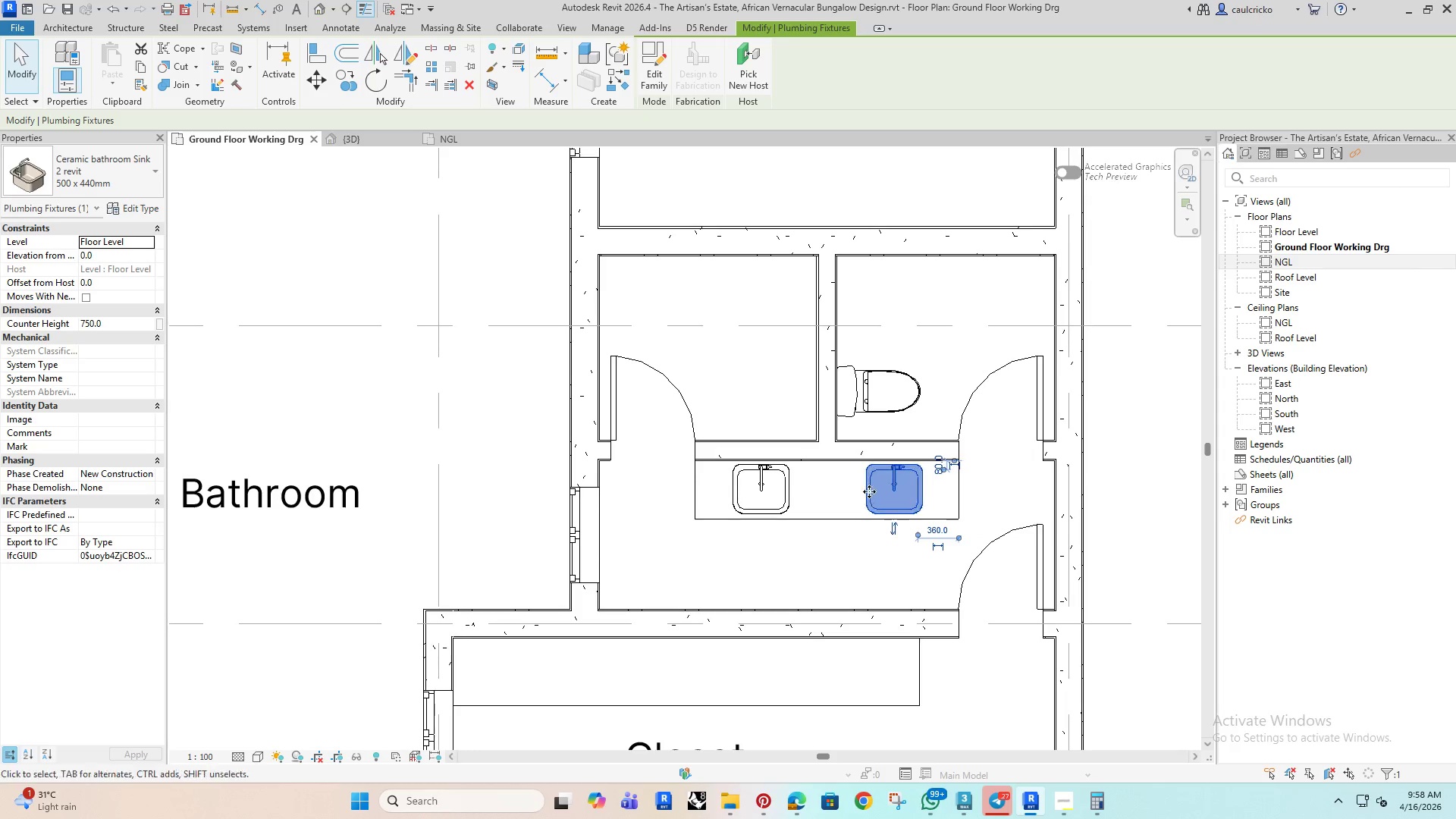 
key(ArrowLeft)
 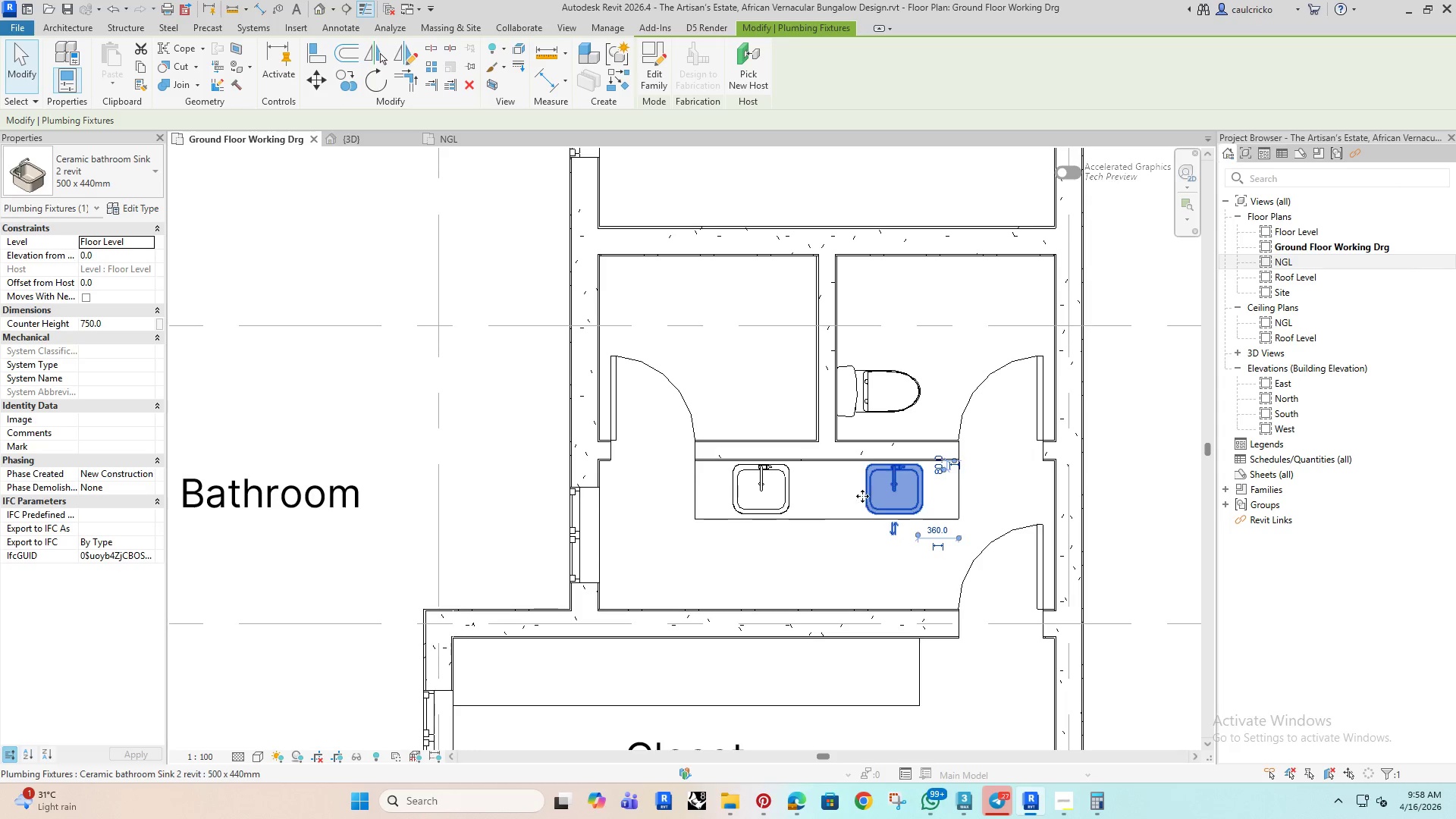 
key(ArrowLeft)
 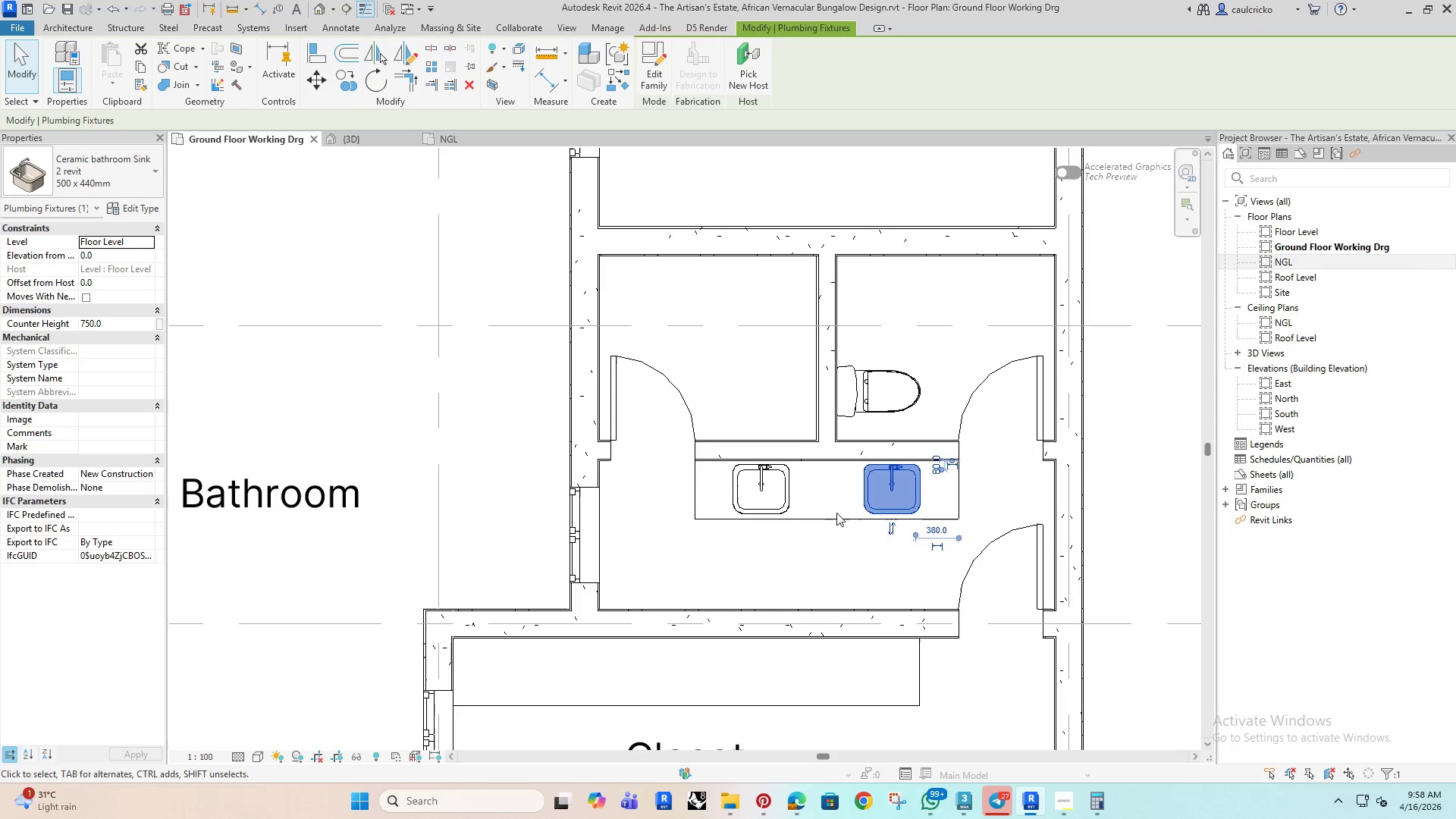 
key(ArrowLeft)
 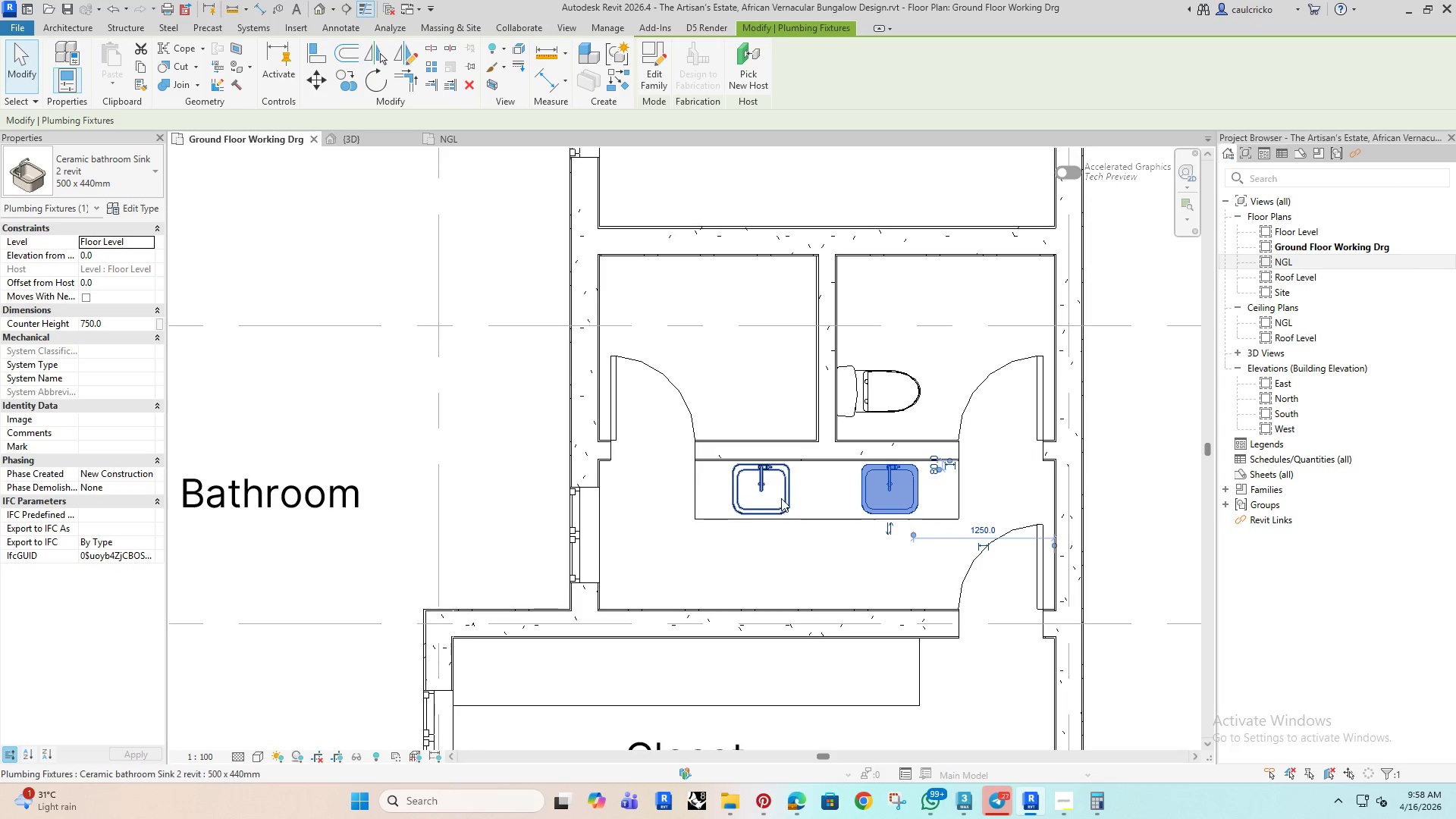 
left_click([790, 494])
 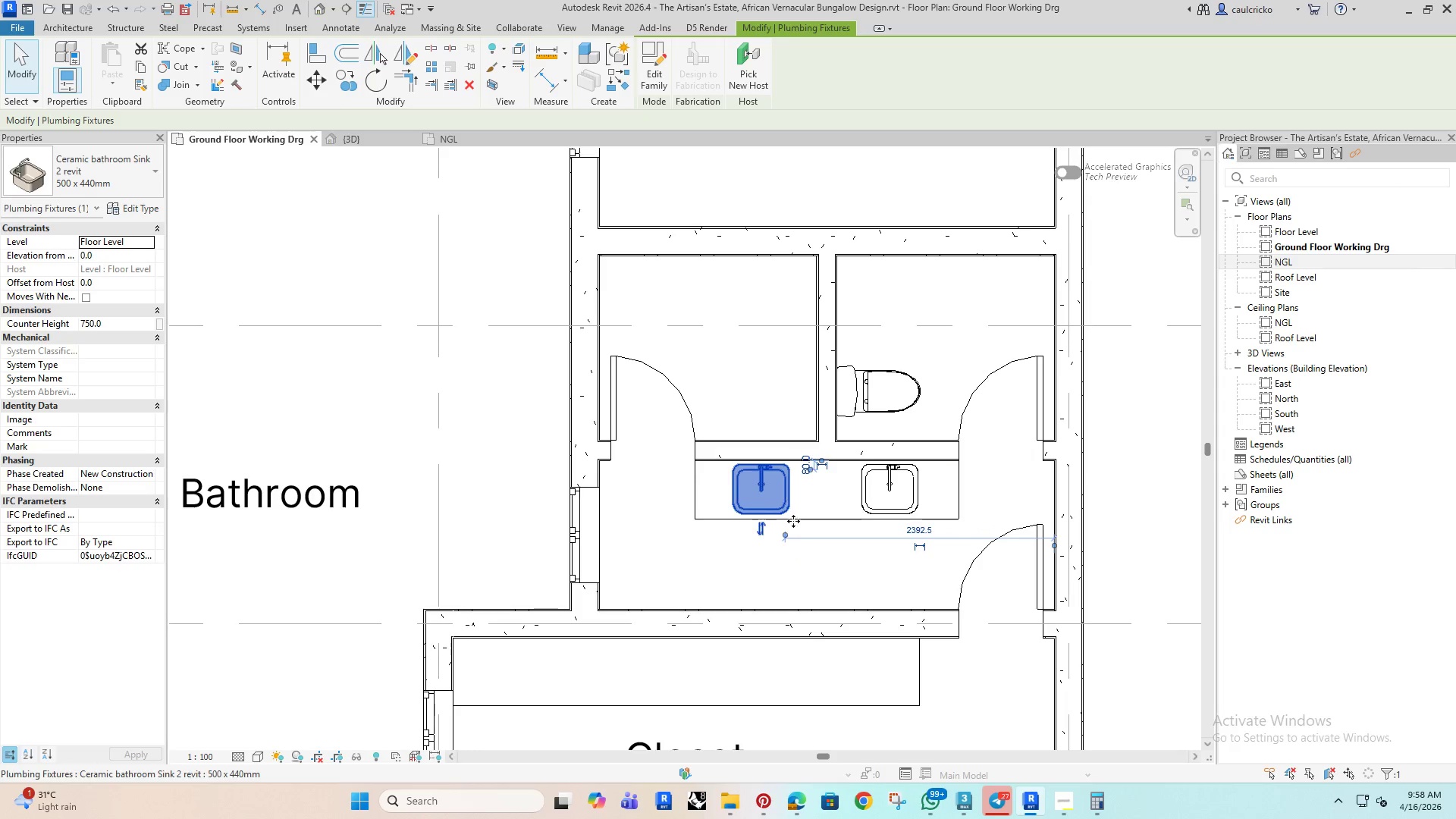 
key(ArrowRight)
 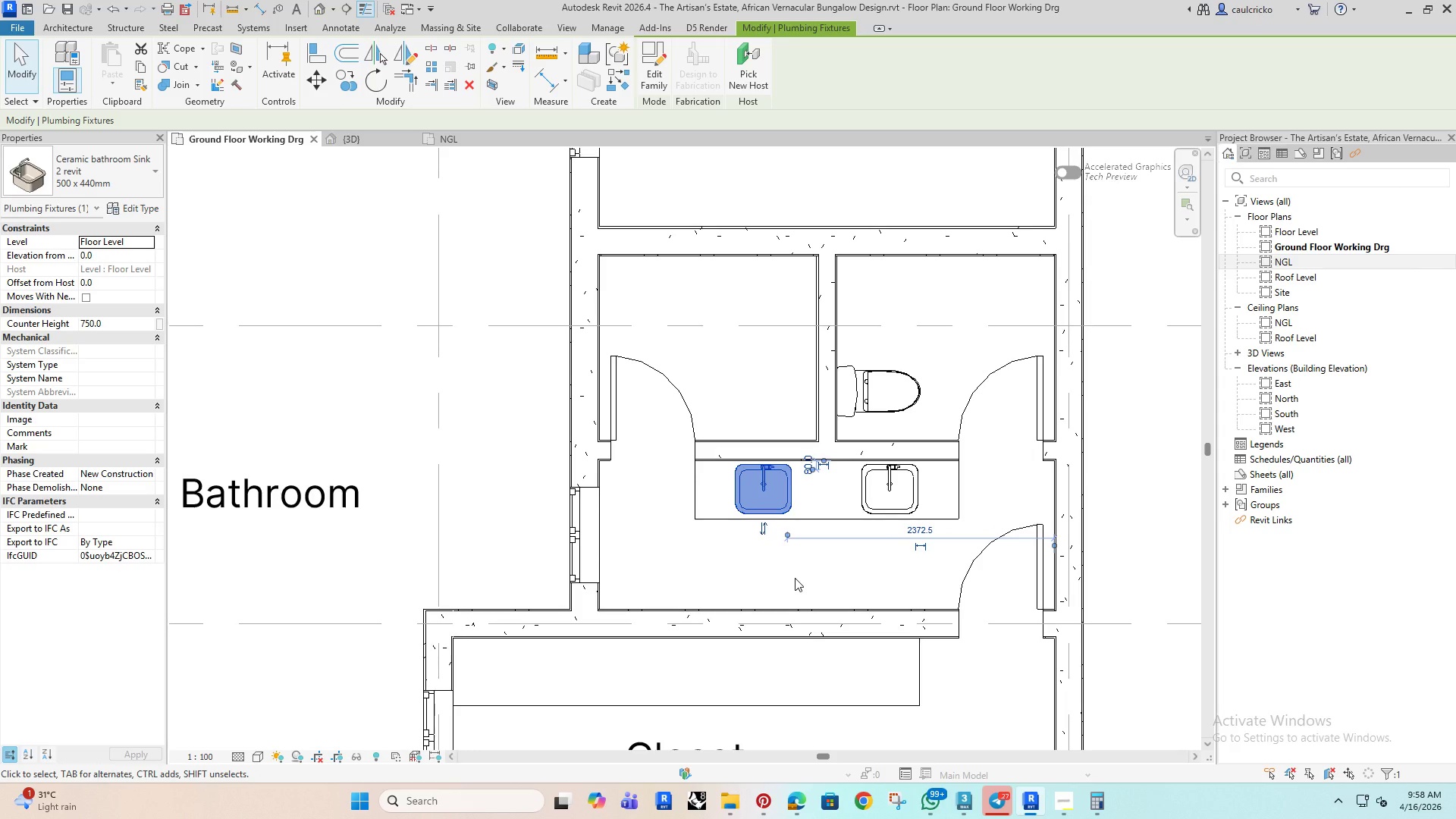 
left_click([794, 578])
 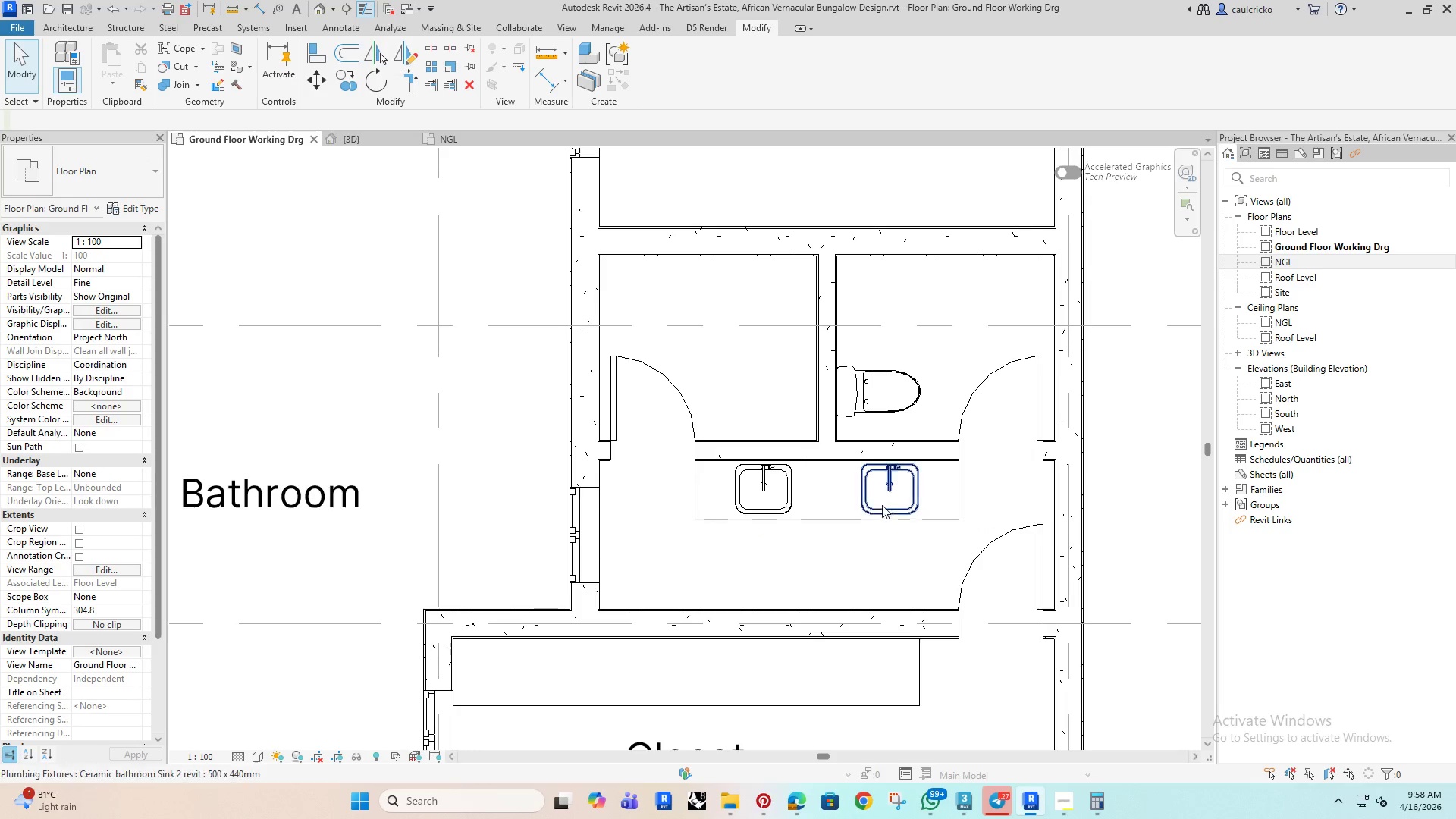 
double_click([881, 508])
 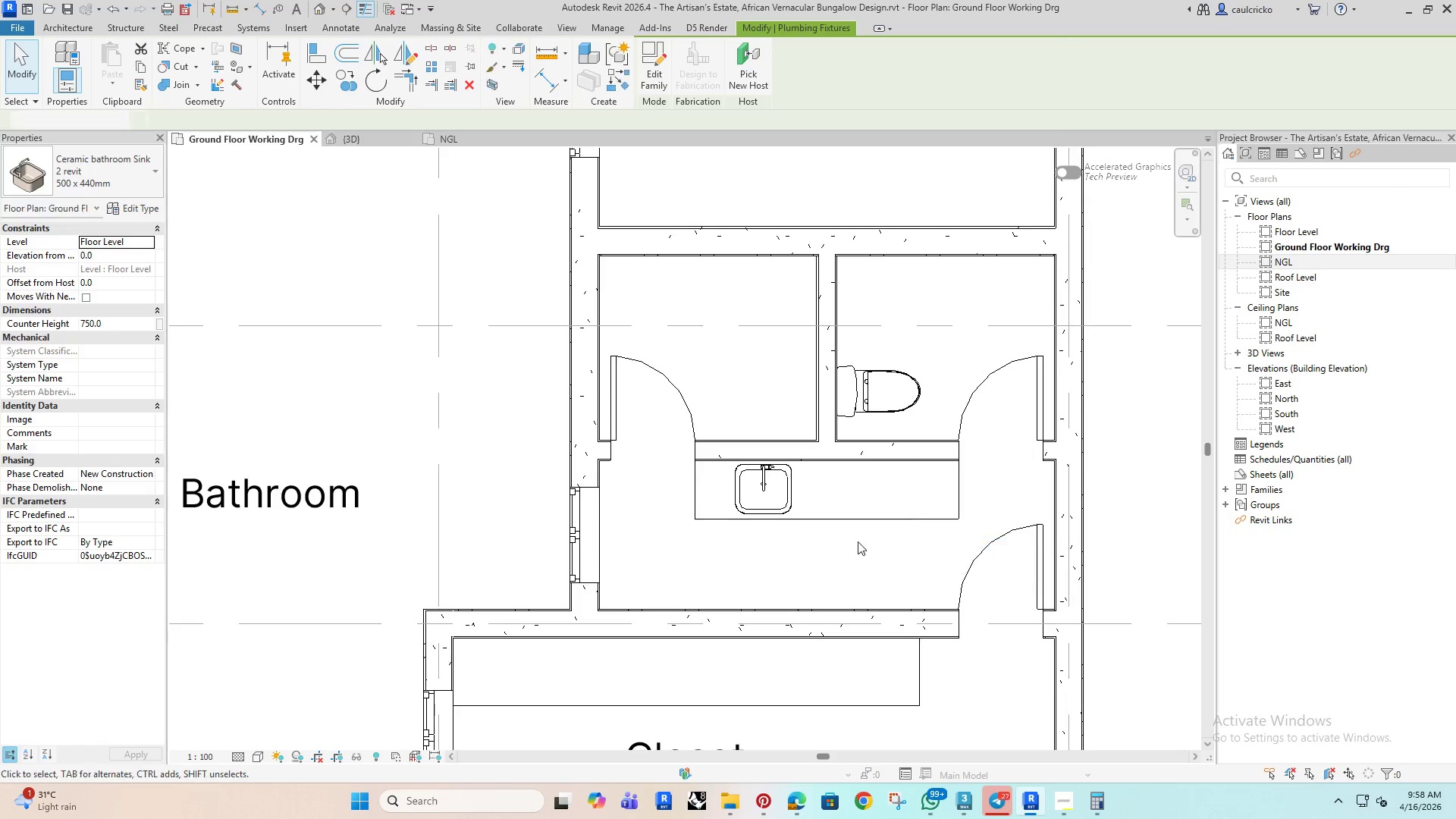 
key(Delete)
 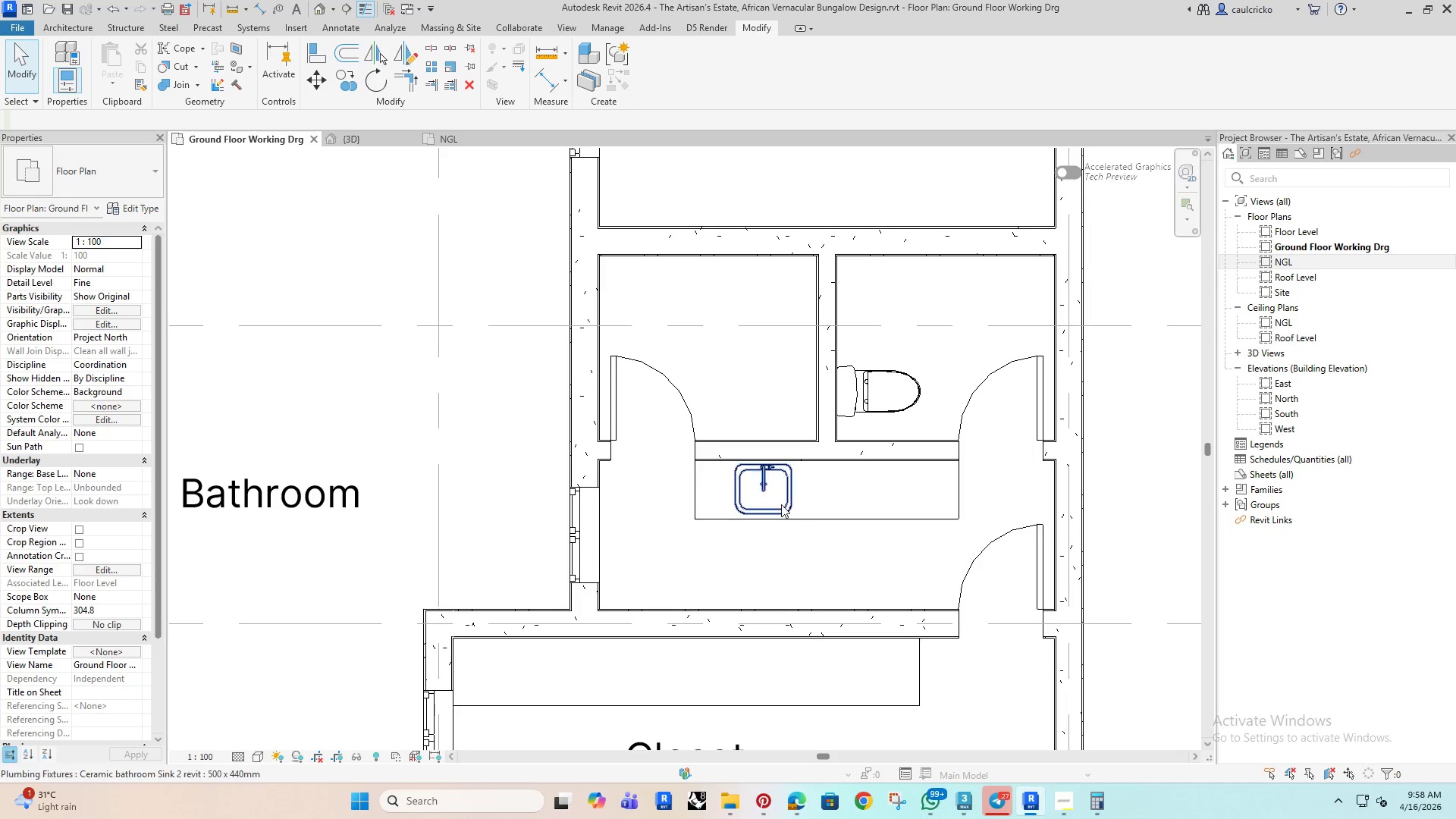 
left_click([781, 503])
 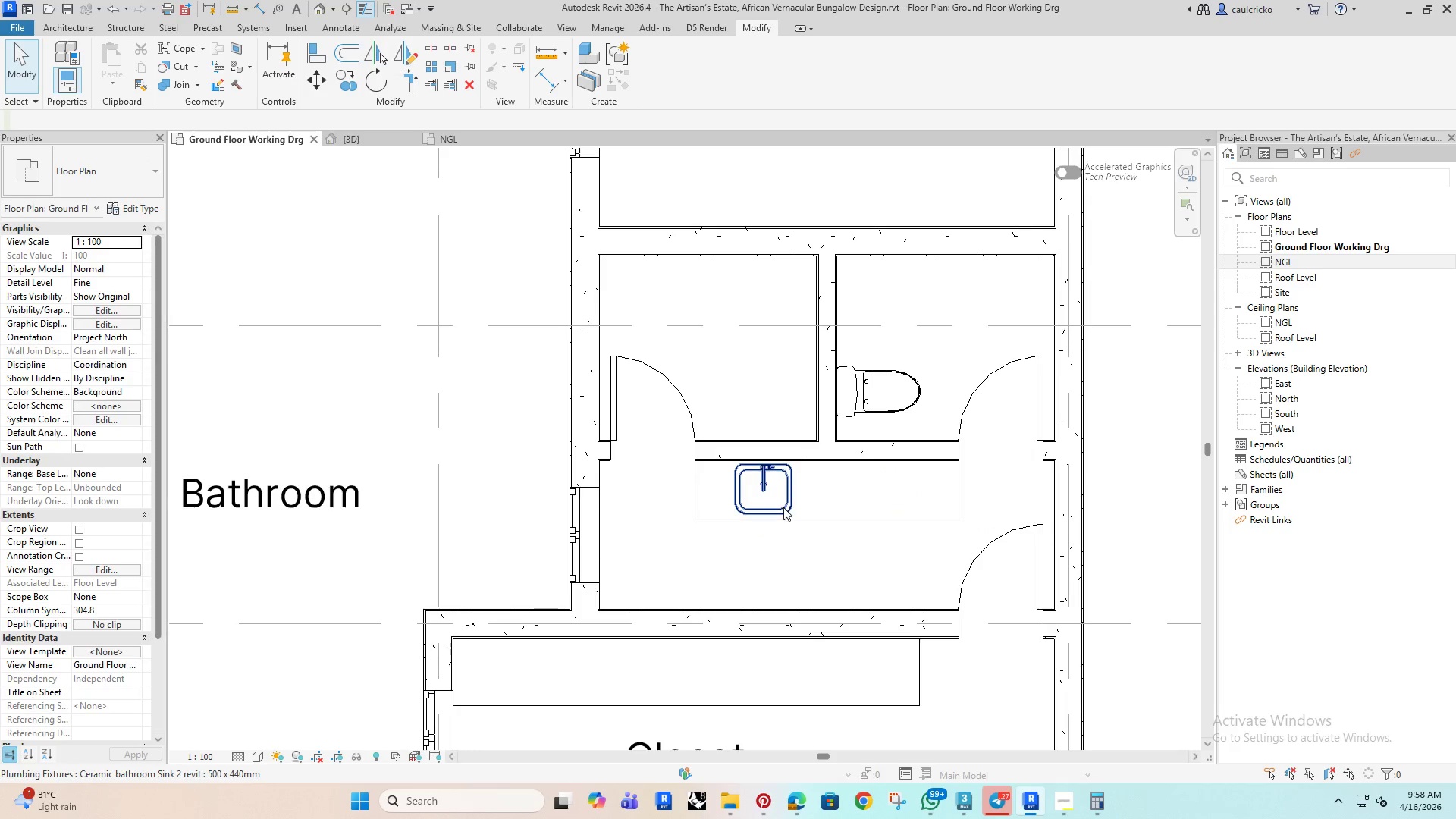 
left_click([783, 507])
 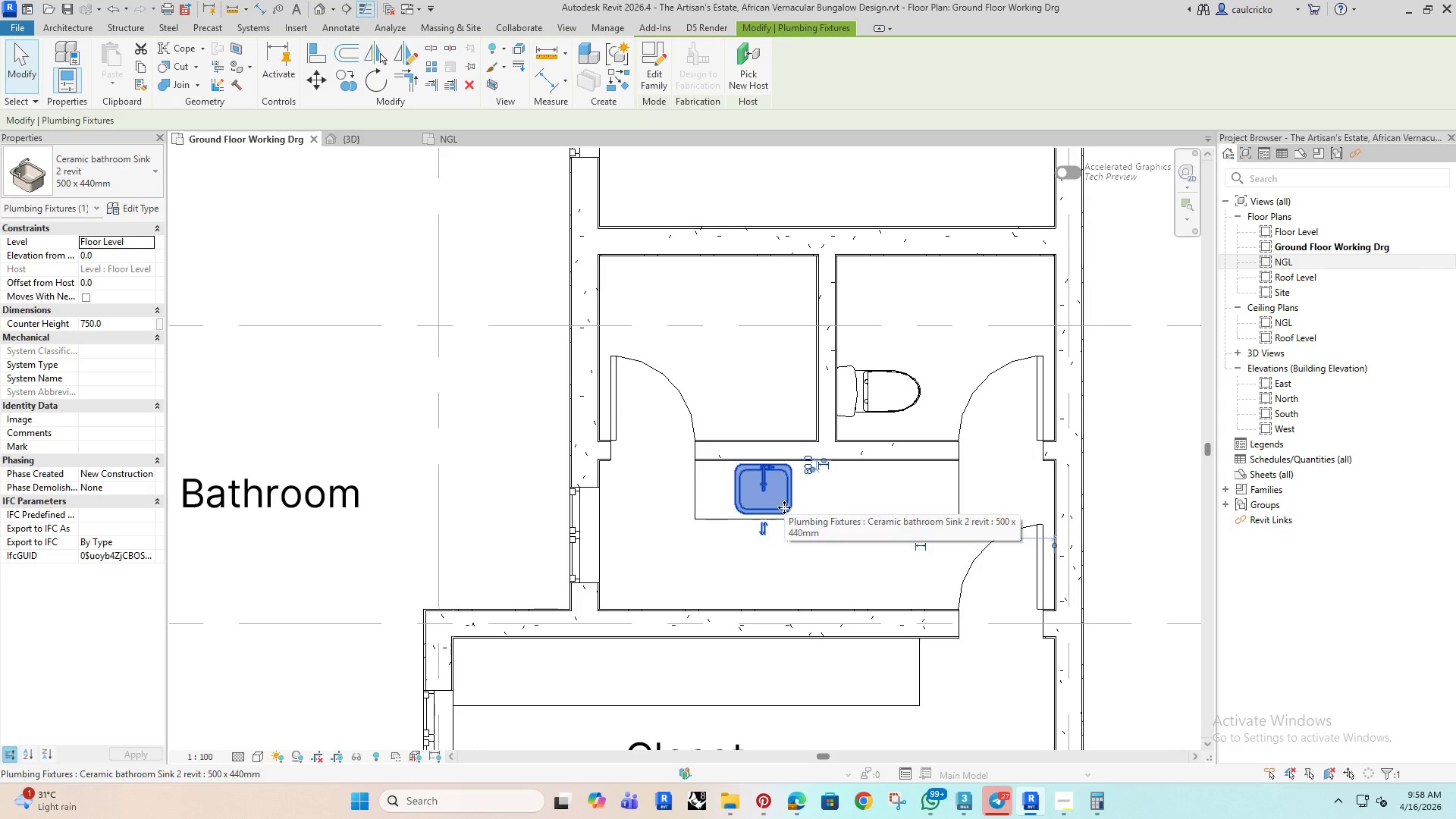 
key(D)
 